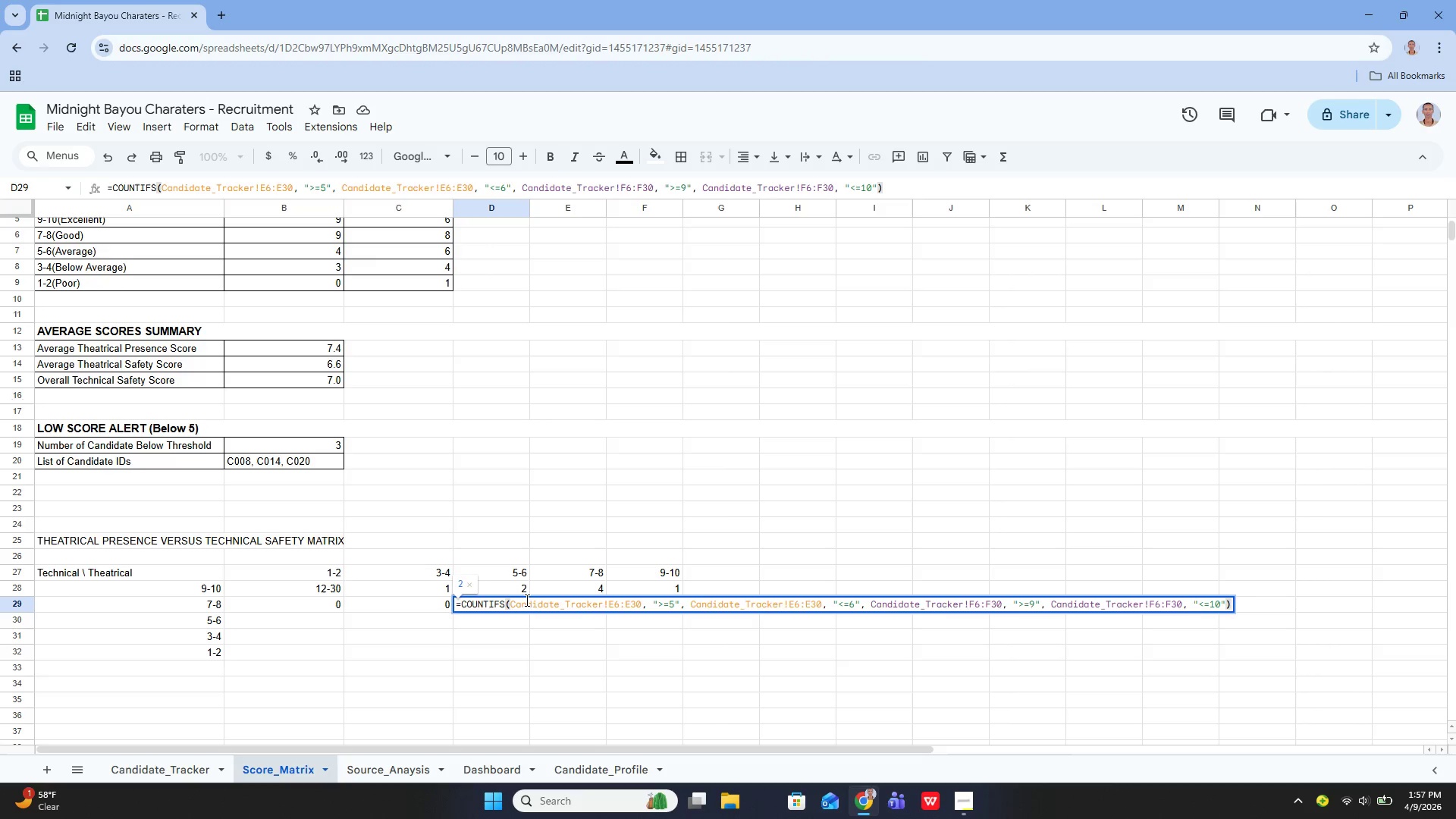 
left_click([529, 600])
 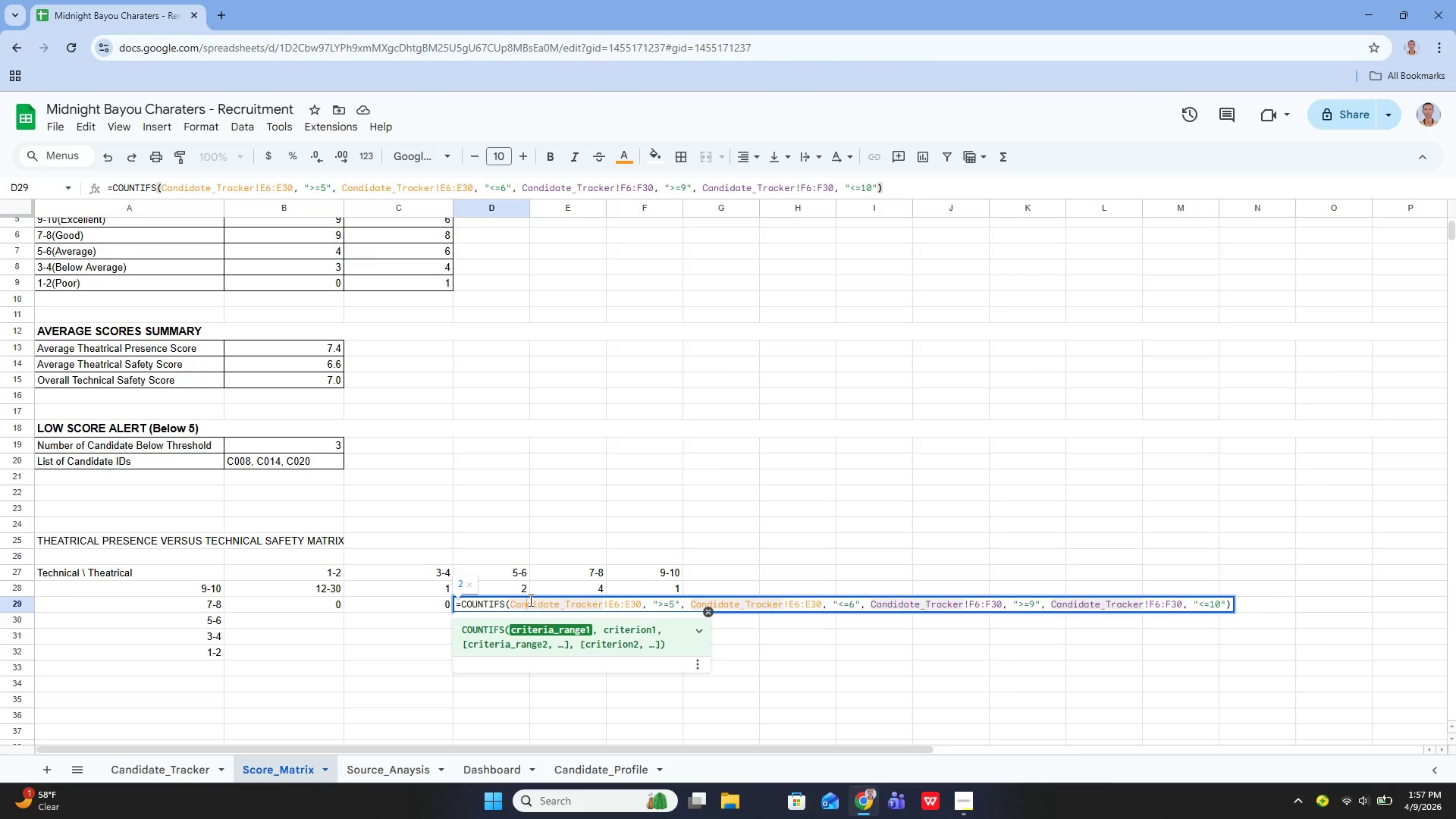 
key(ArrowRight)
 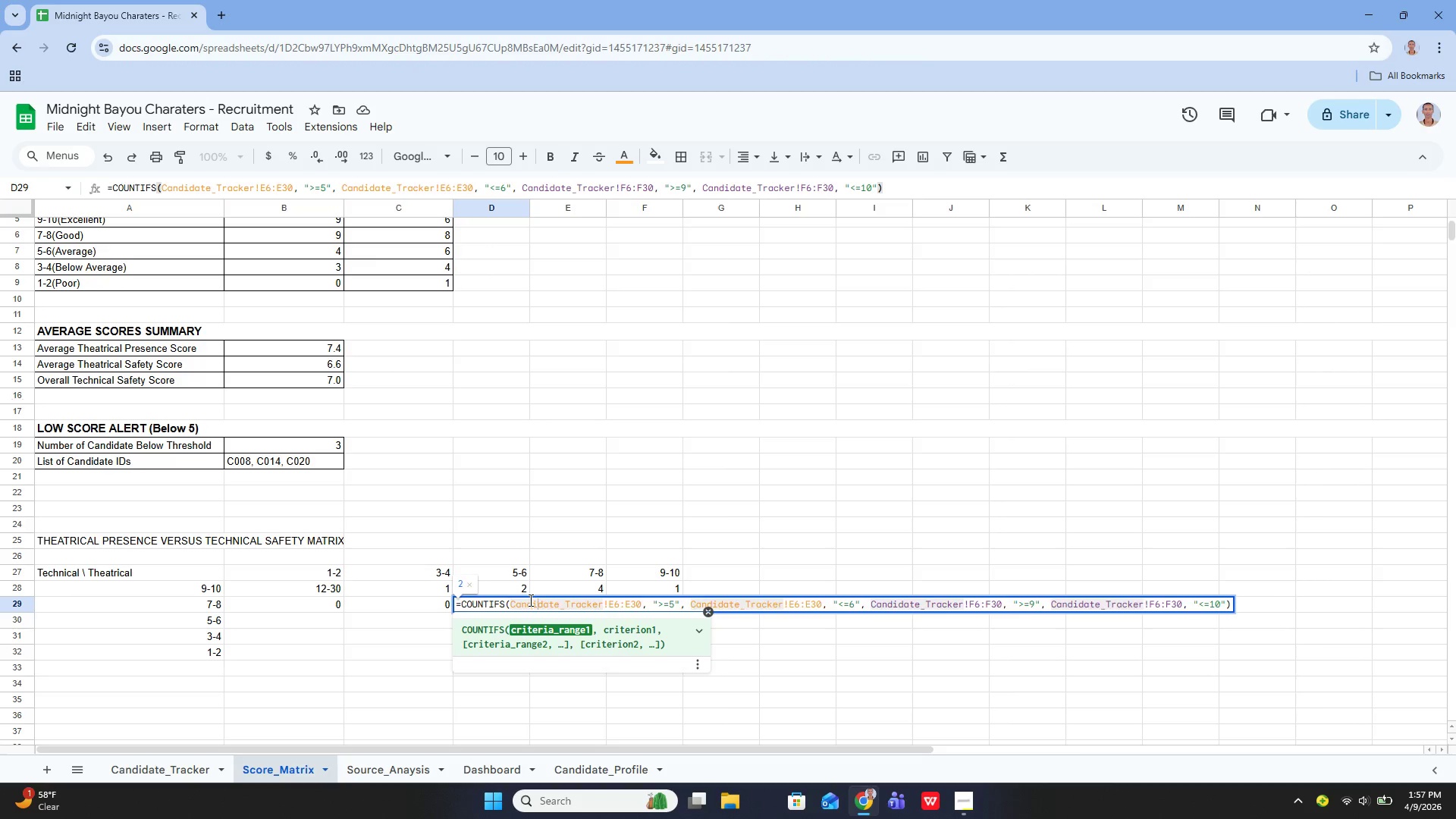 
key(ArrowRight)
 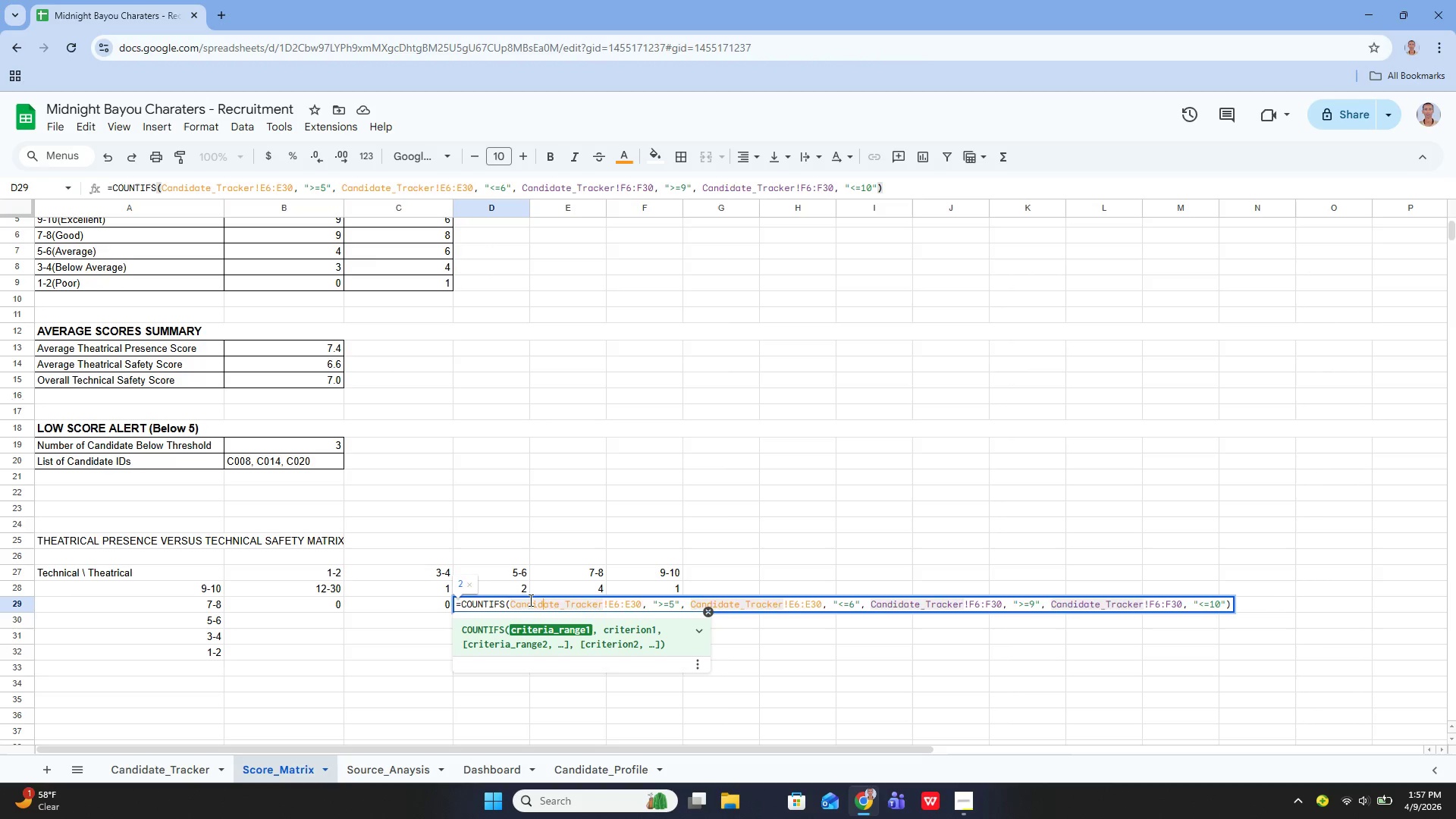 
hold_key(key=ArrowRight, duration=0.81)
 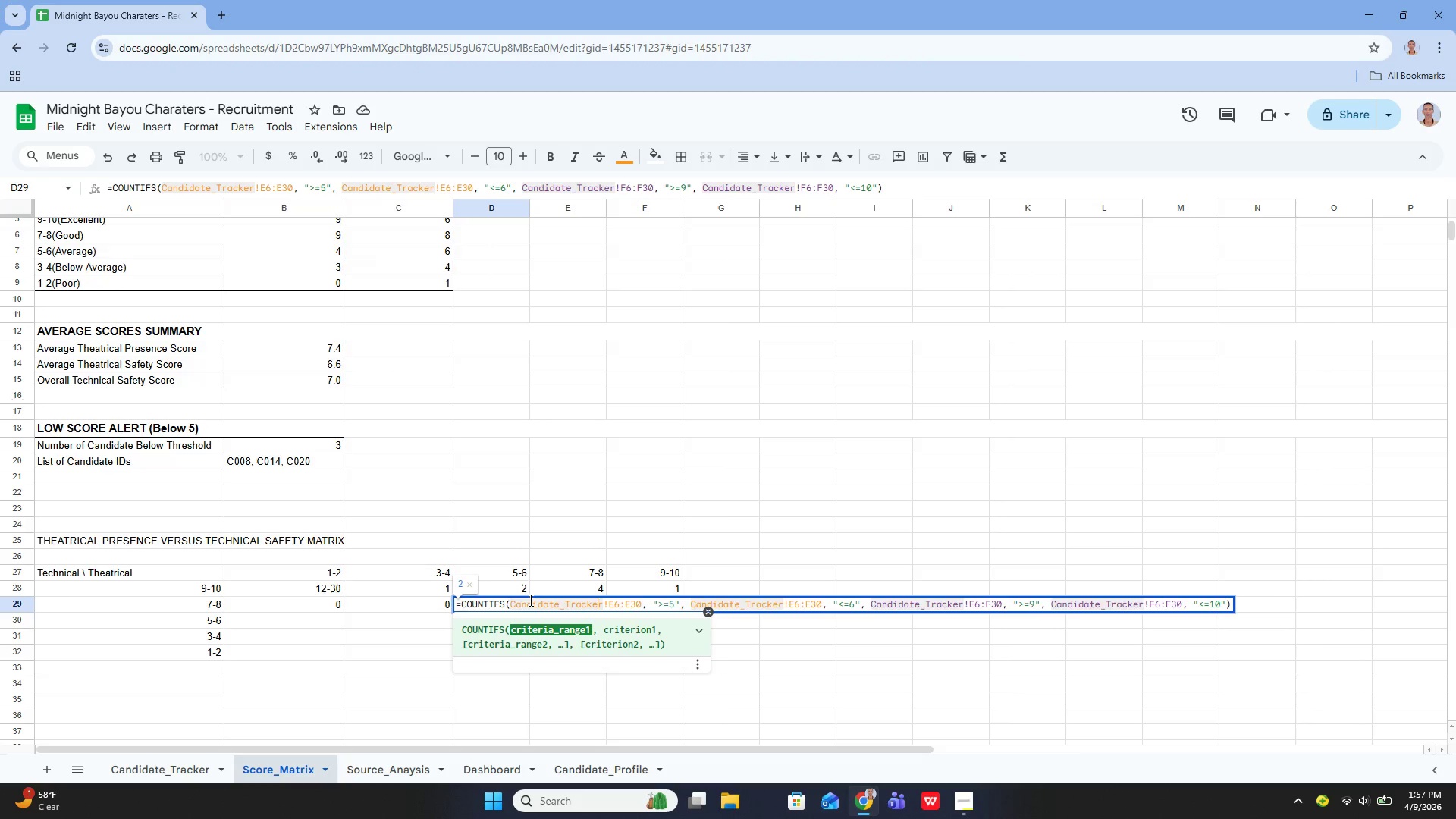 
key(ArrowRight)
 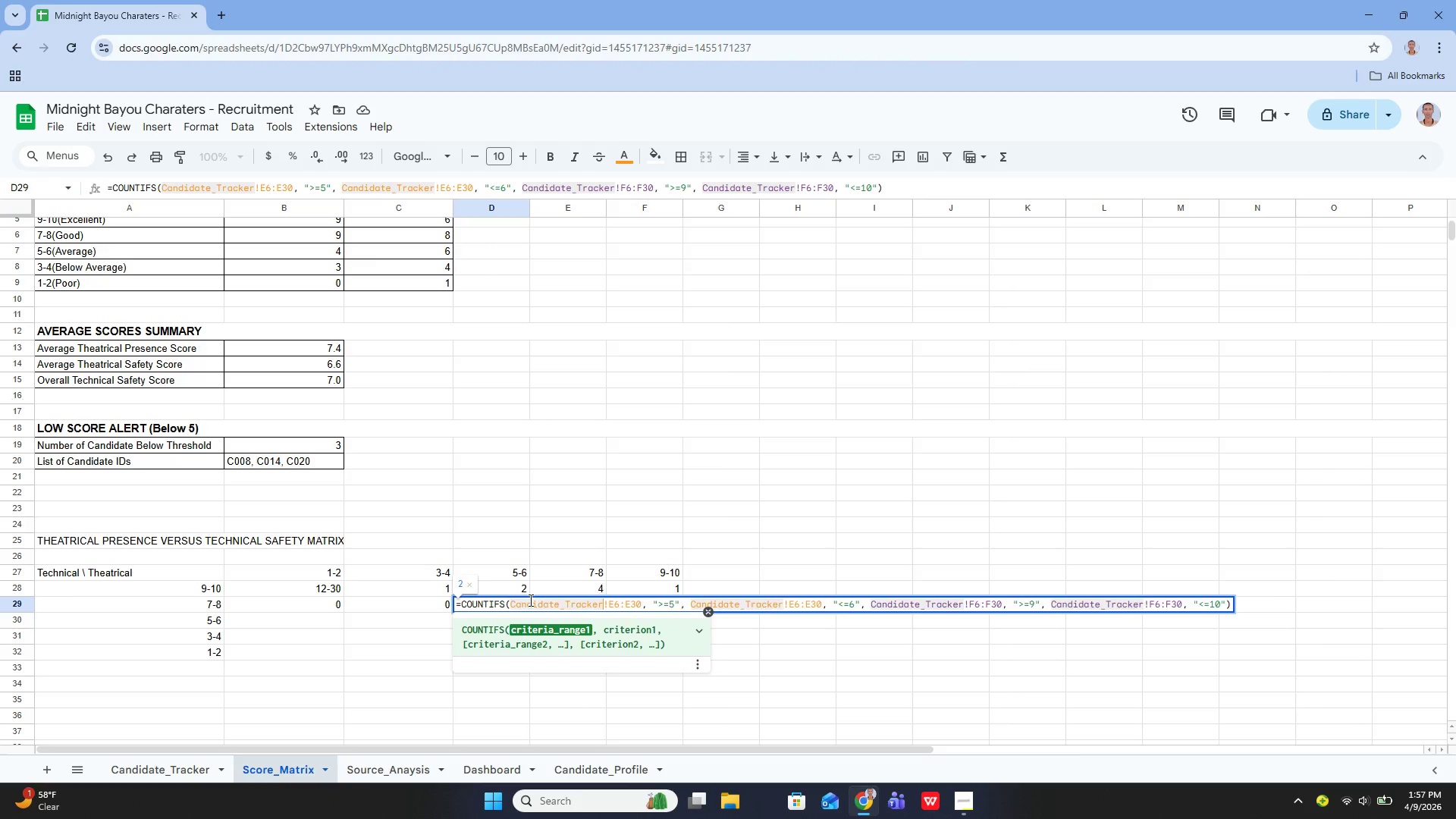 
key(ArrowRight)
 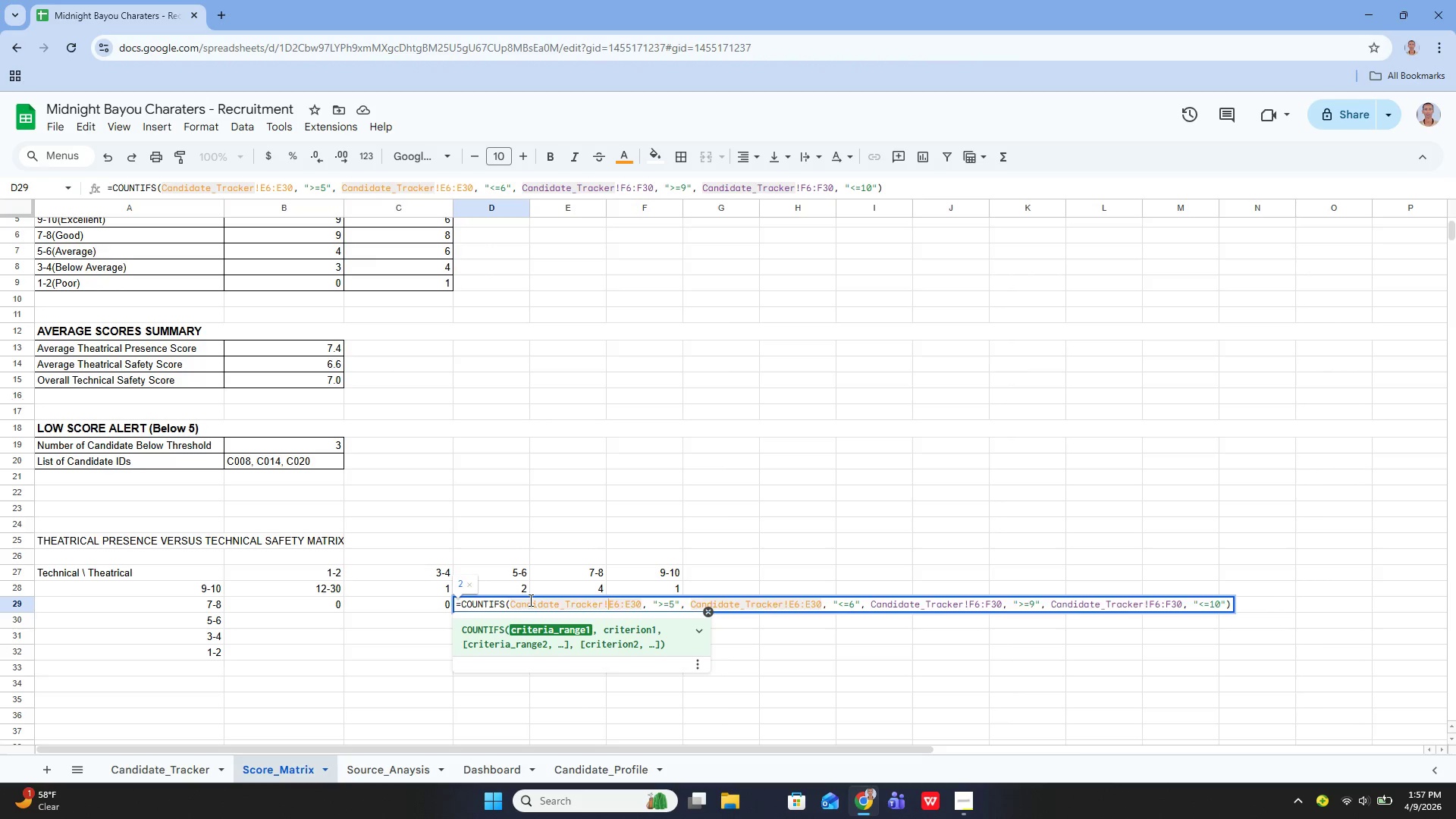 
key(ArrowRight)
 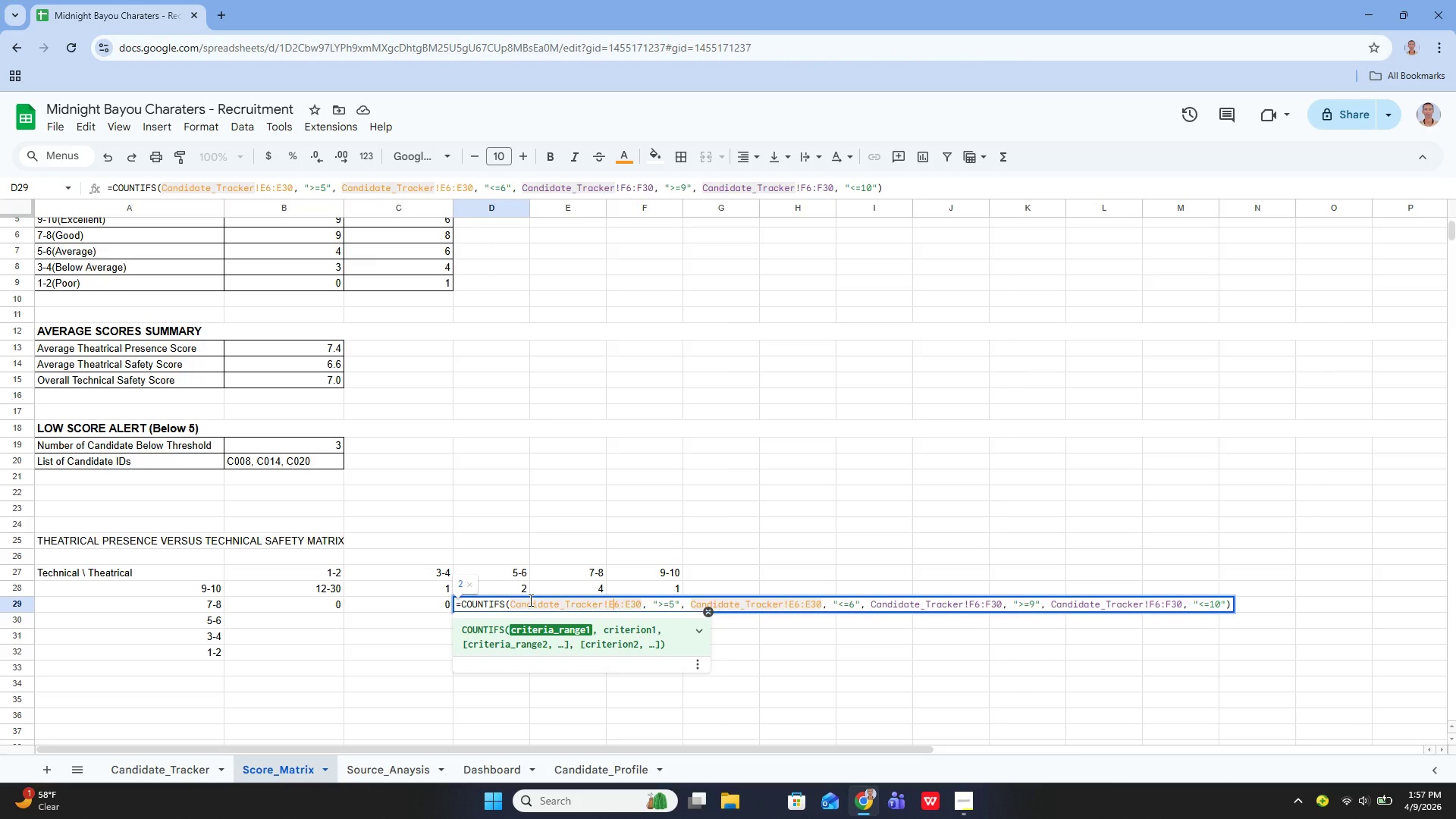 
key(ArrowRight)
 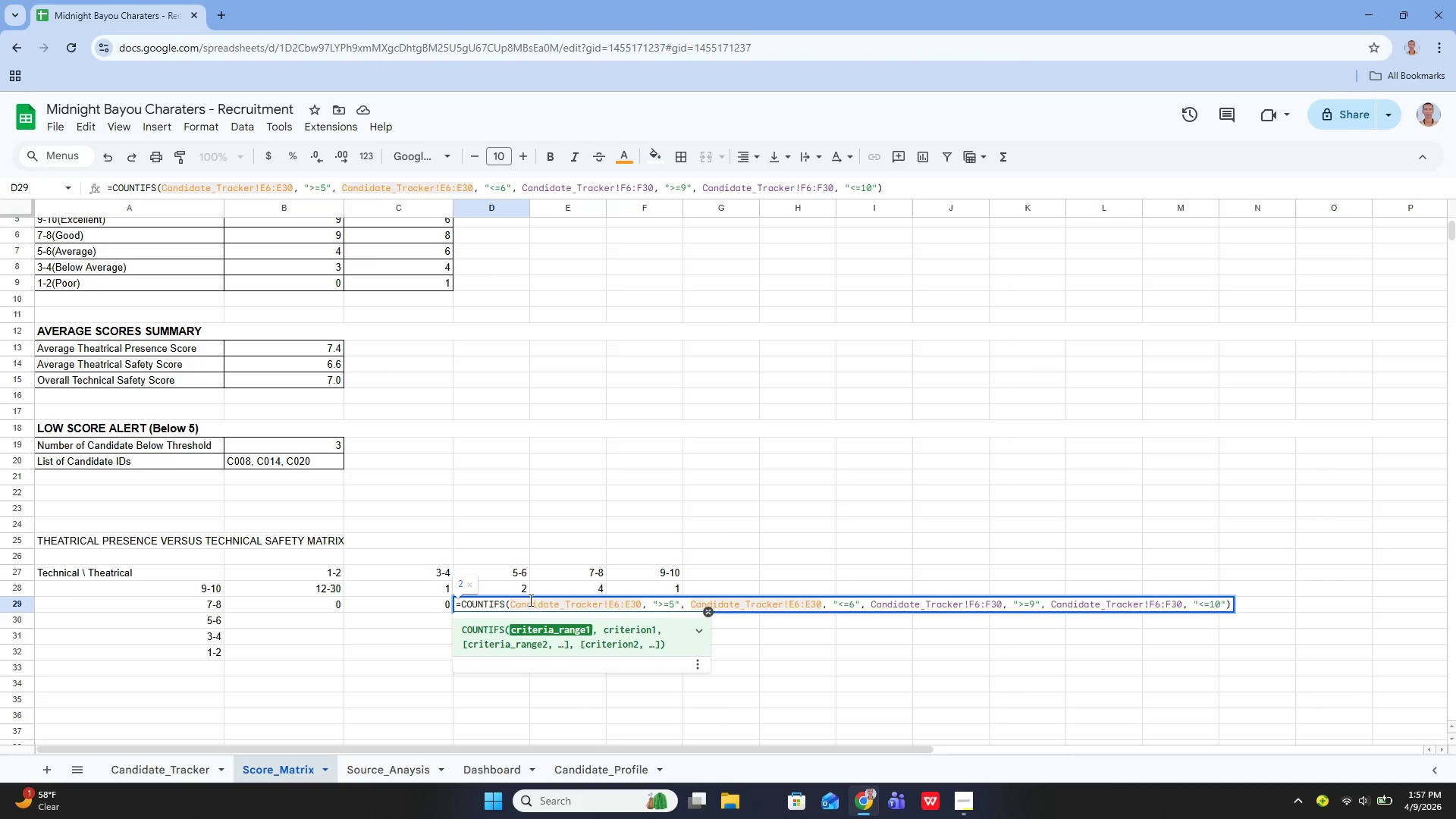 
key(Backspace)
 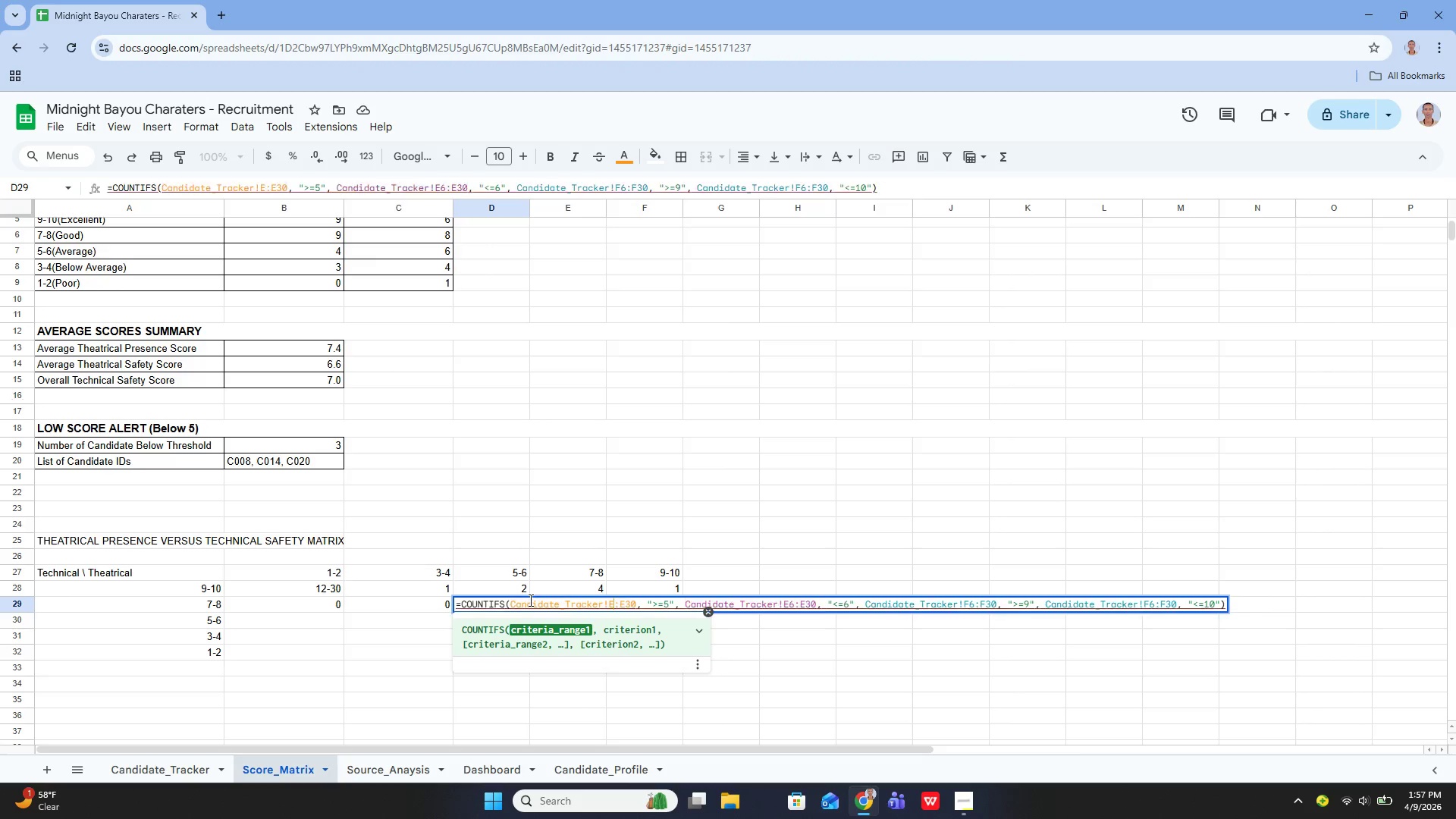 
key(5)
 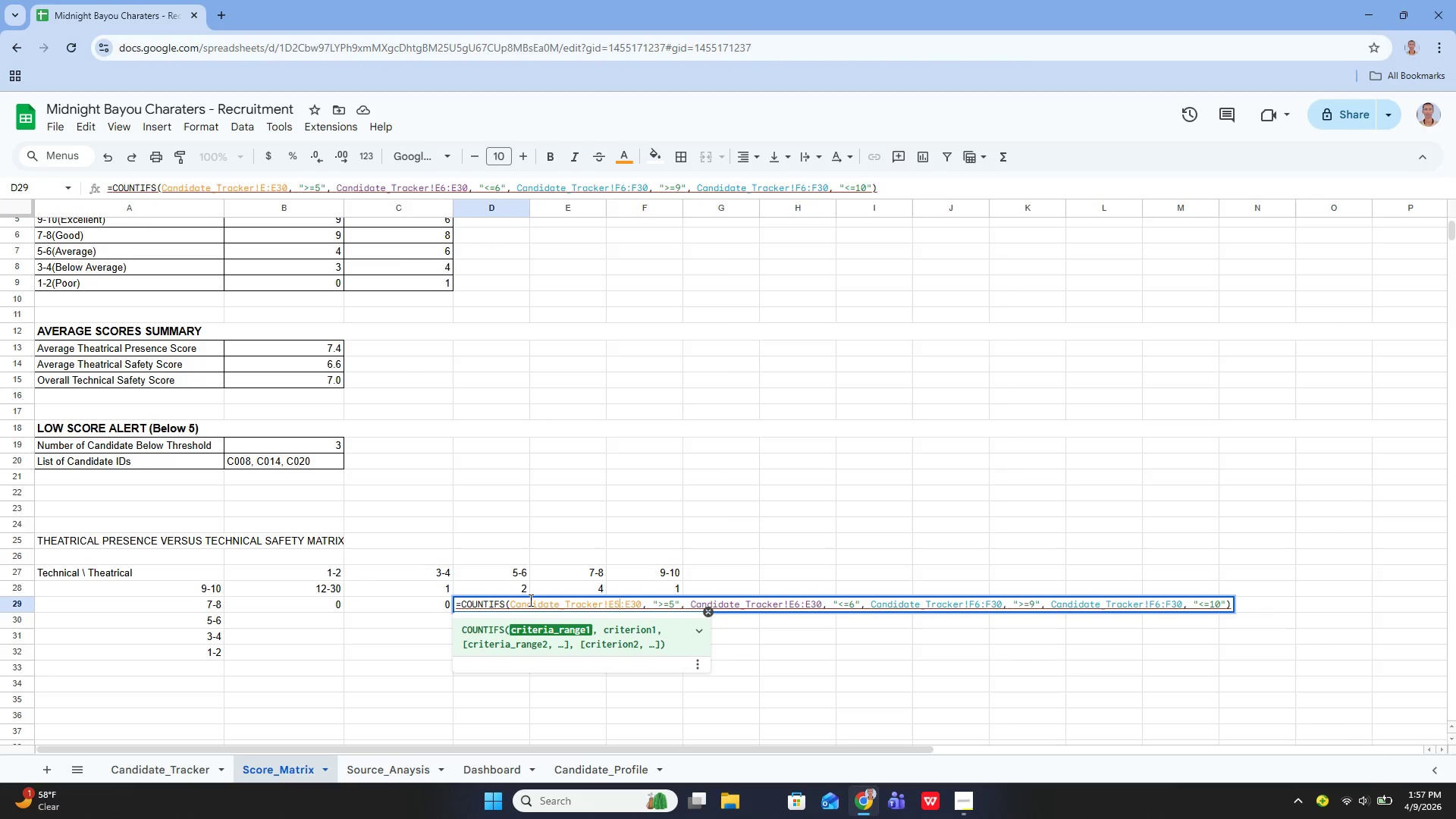 
key(ArrowRight)
 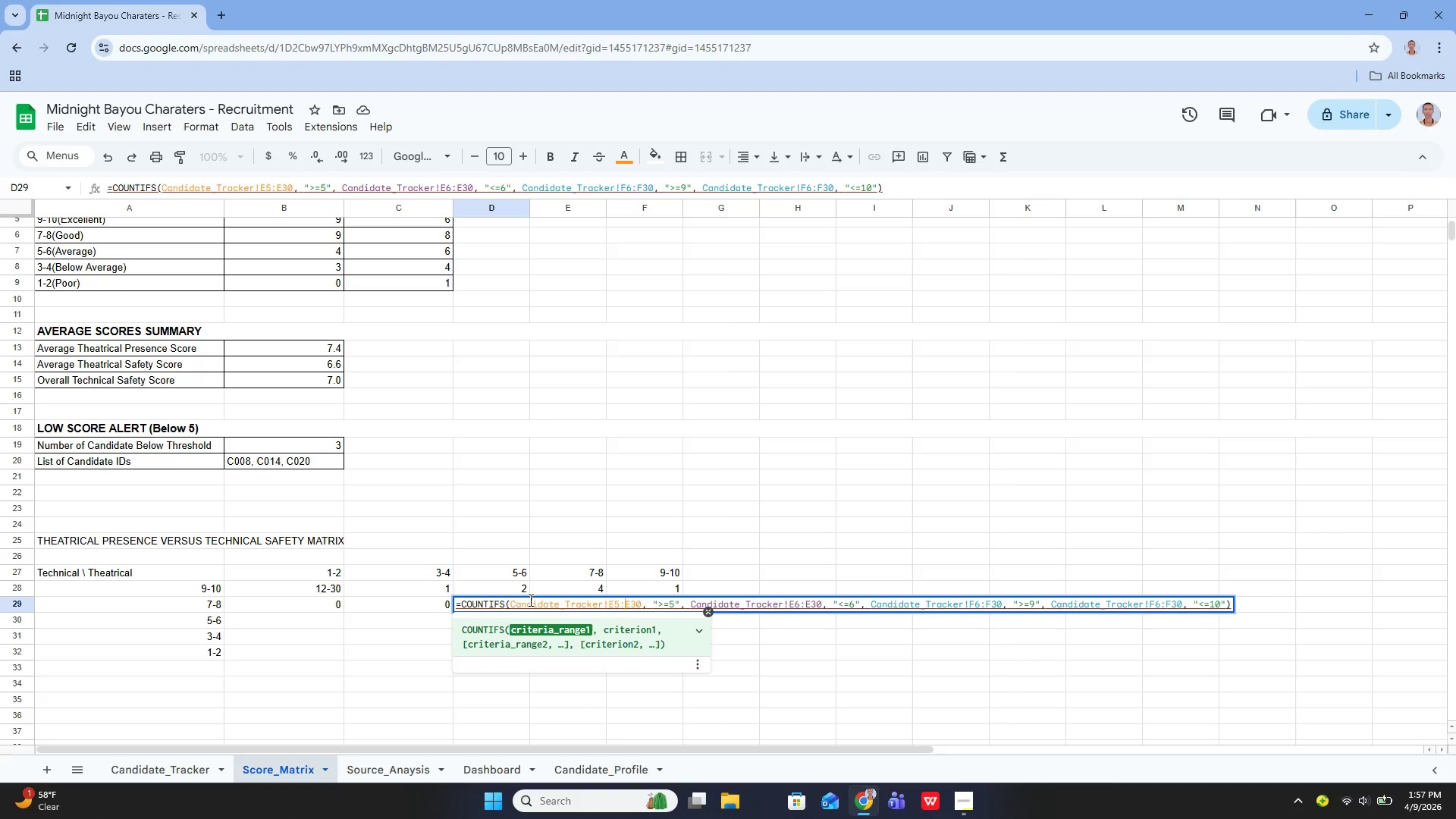 
key(ArrowRight)
 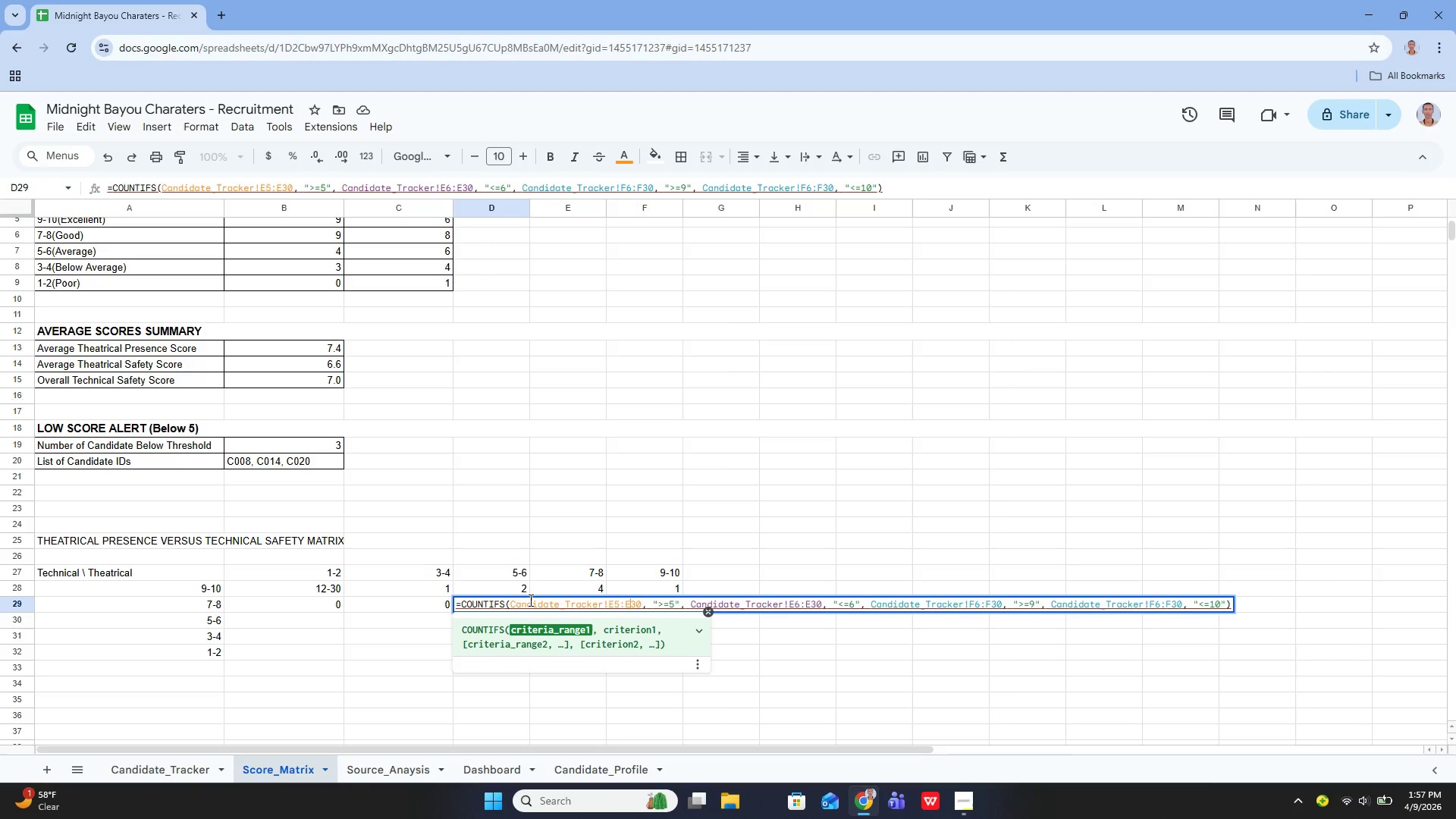 
key(ArrowRight)
 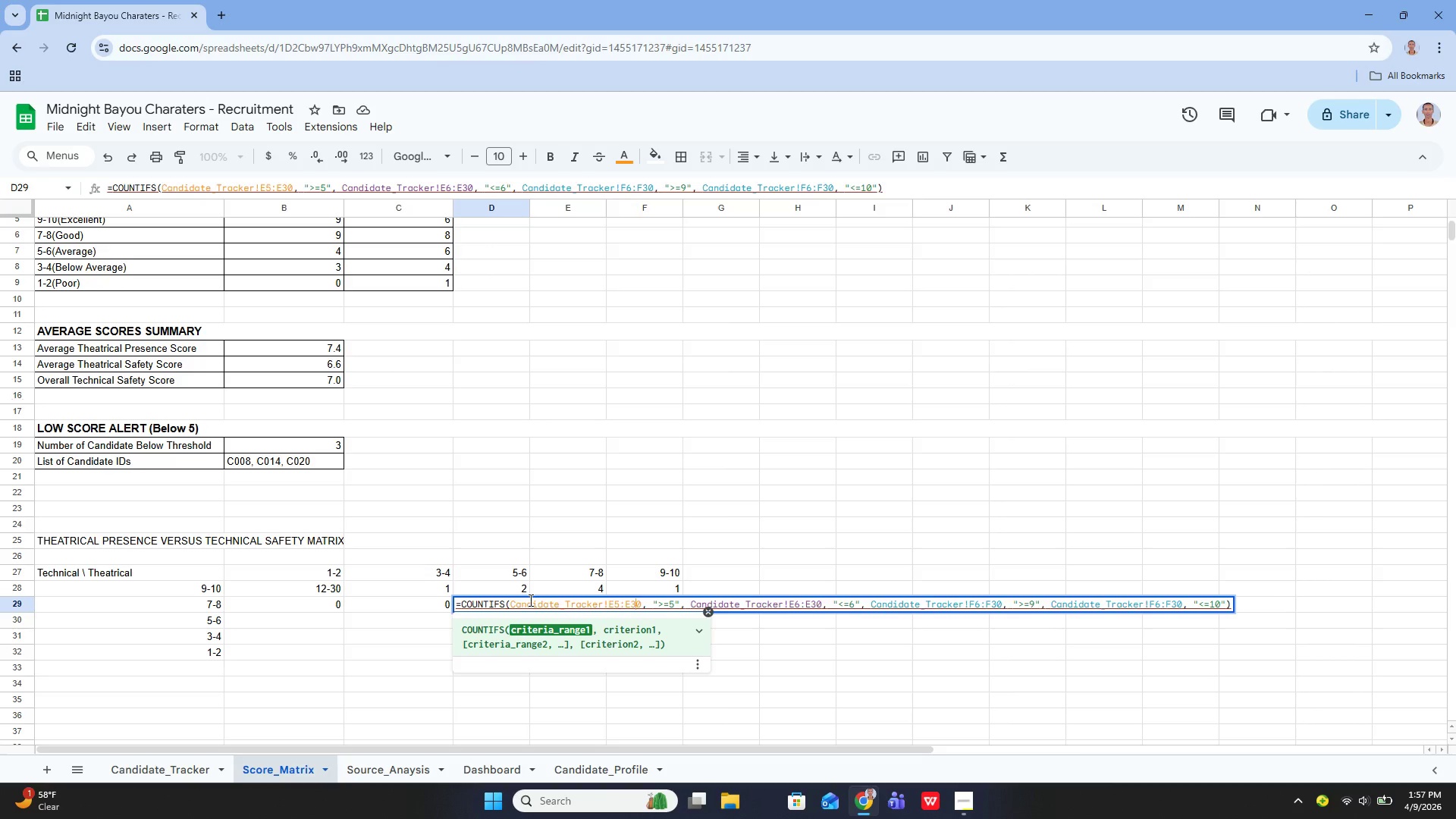 
key(ArrowRight)
 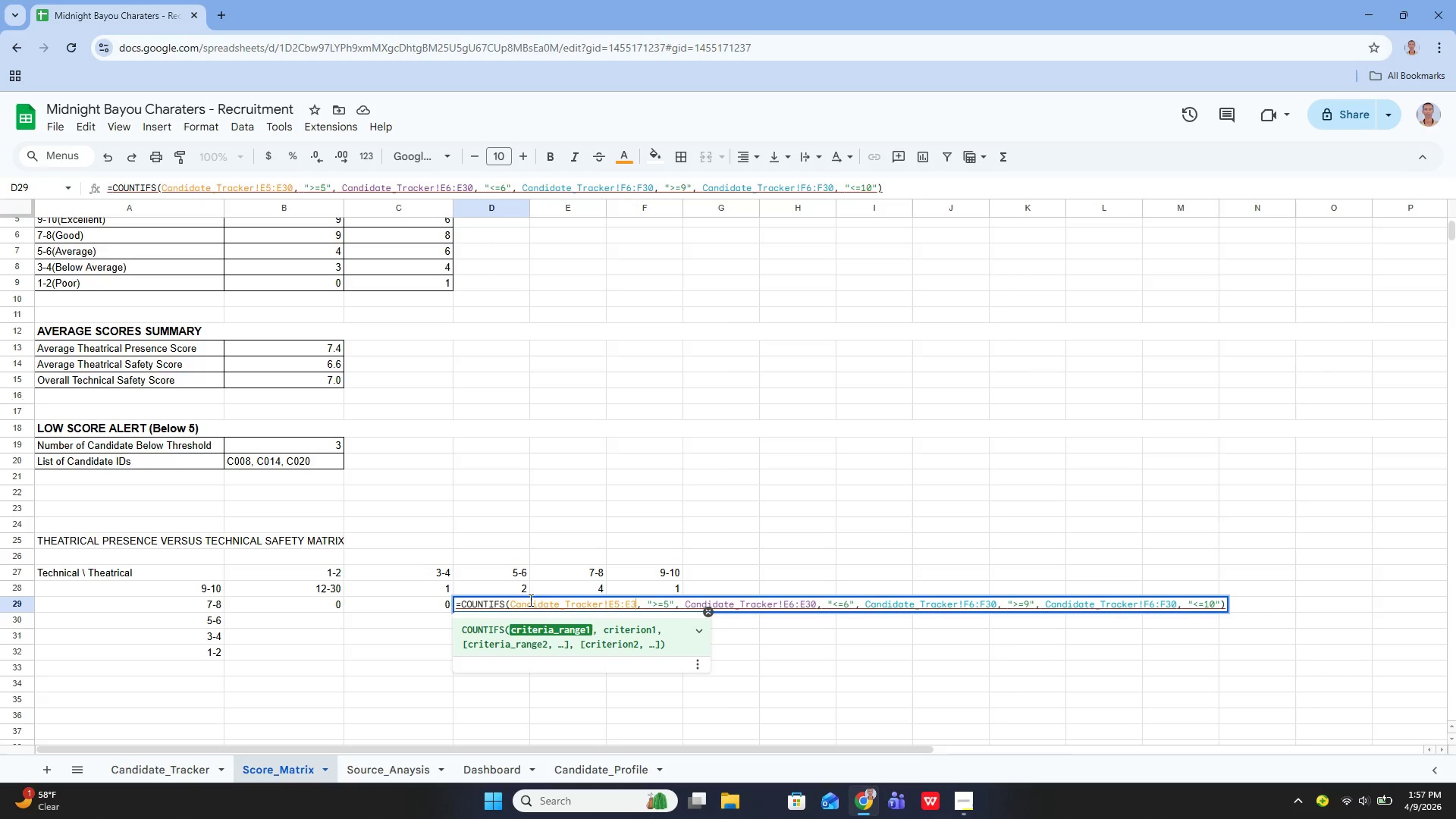 
key(Backspace)
key(Backspace)
type(29)
 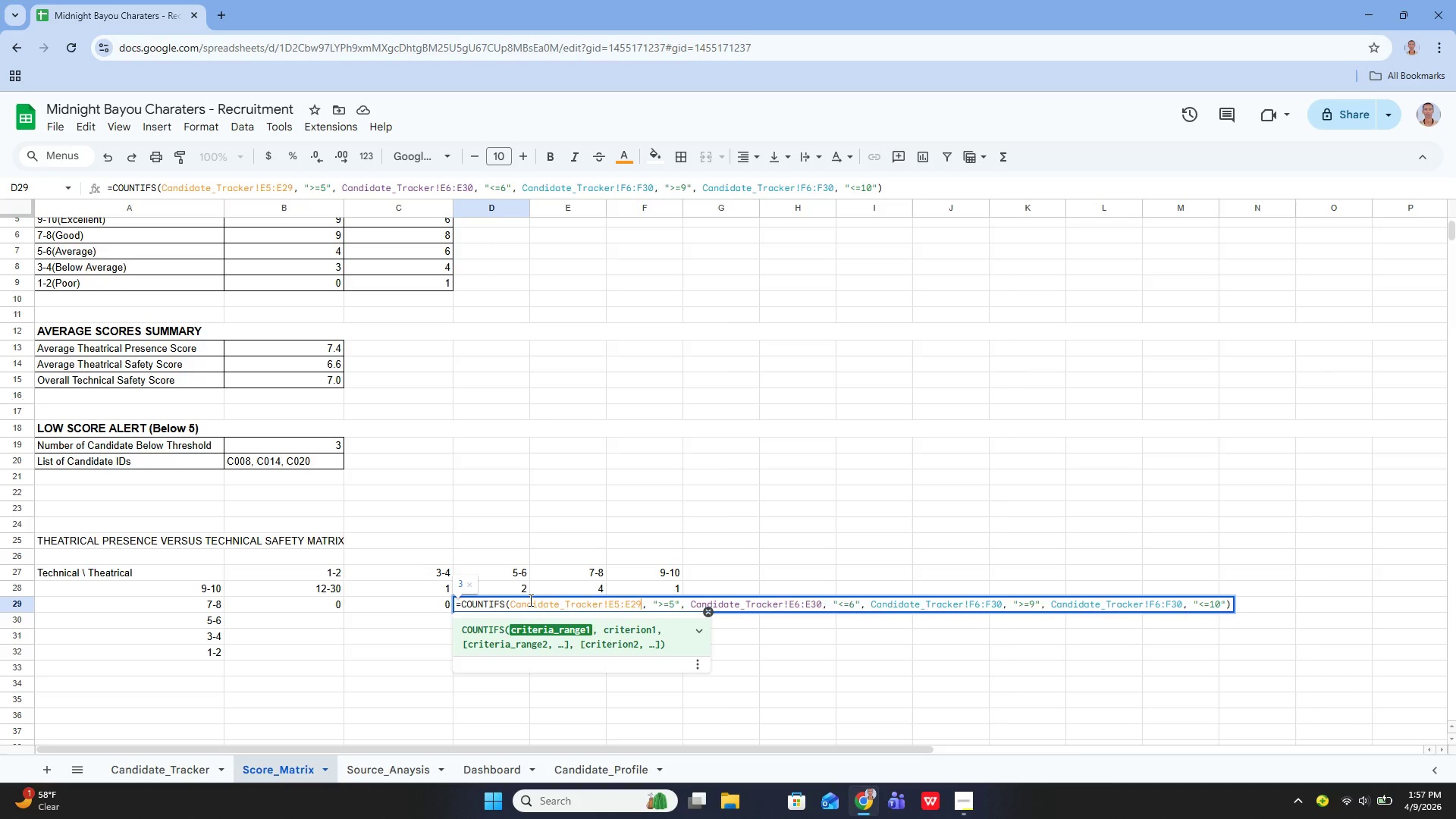 
key(ArrowRight)
 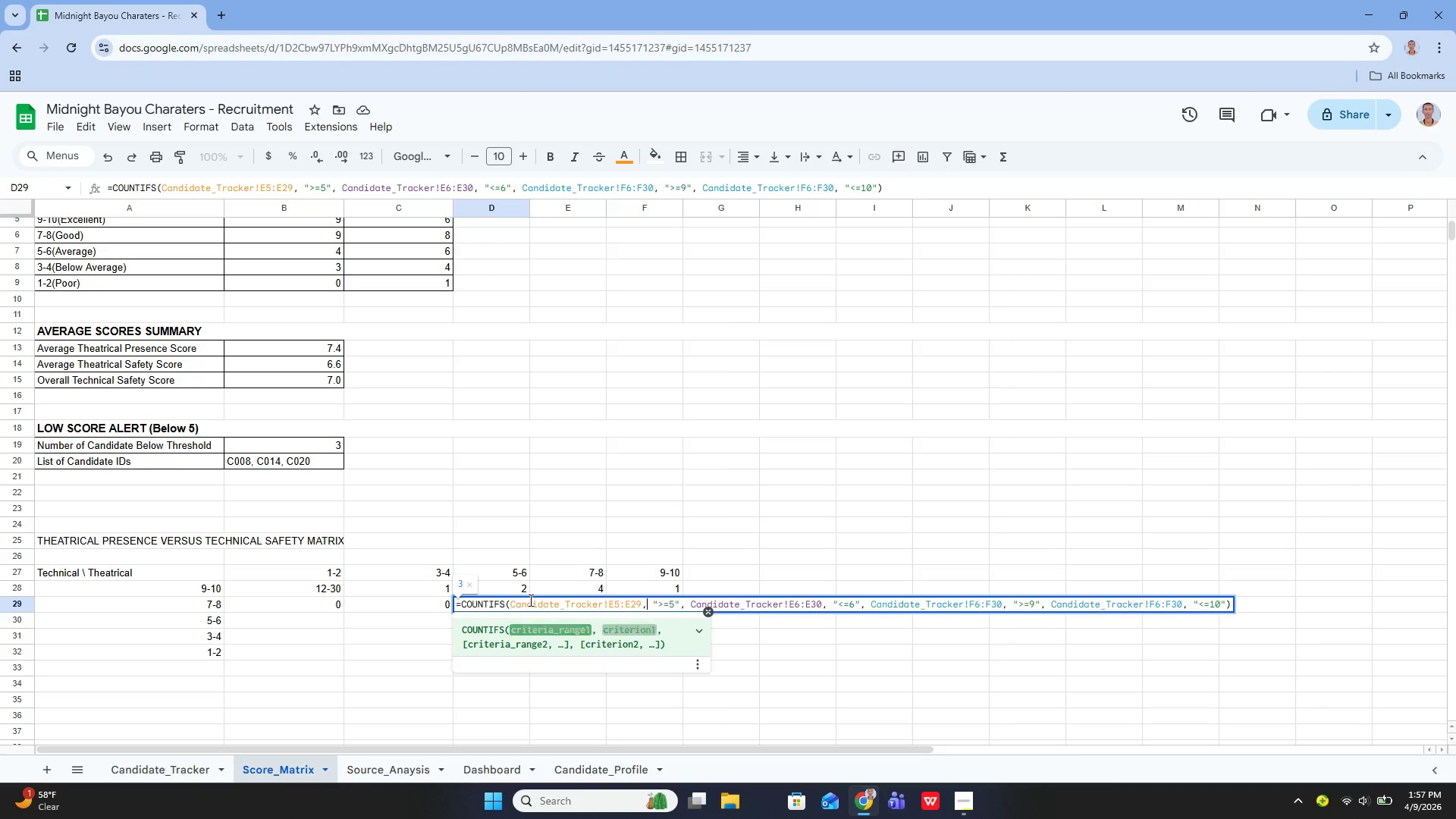 
key(ArrowRight)
 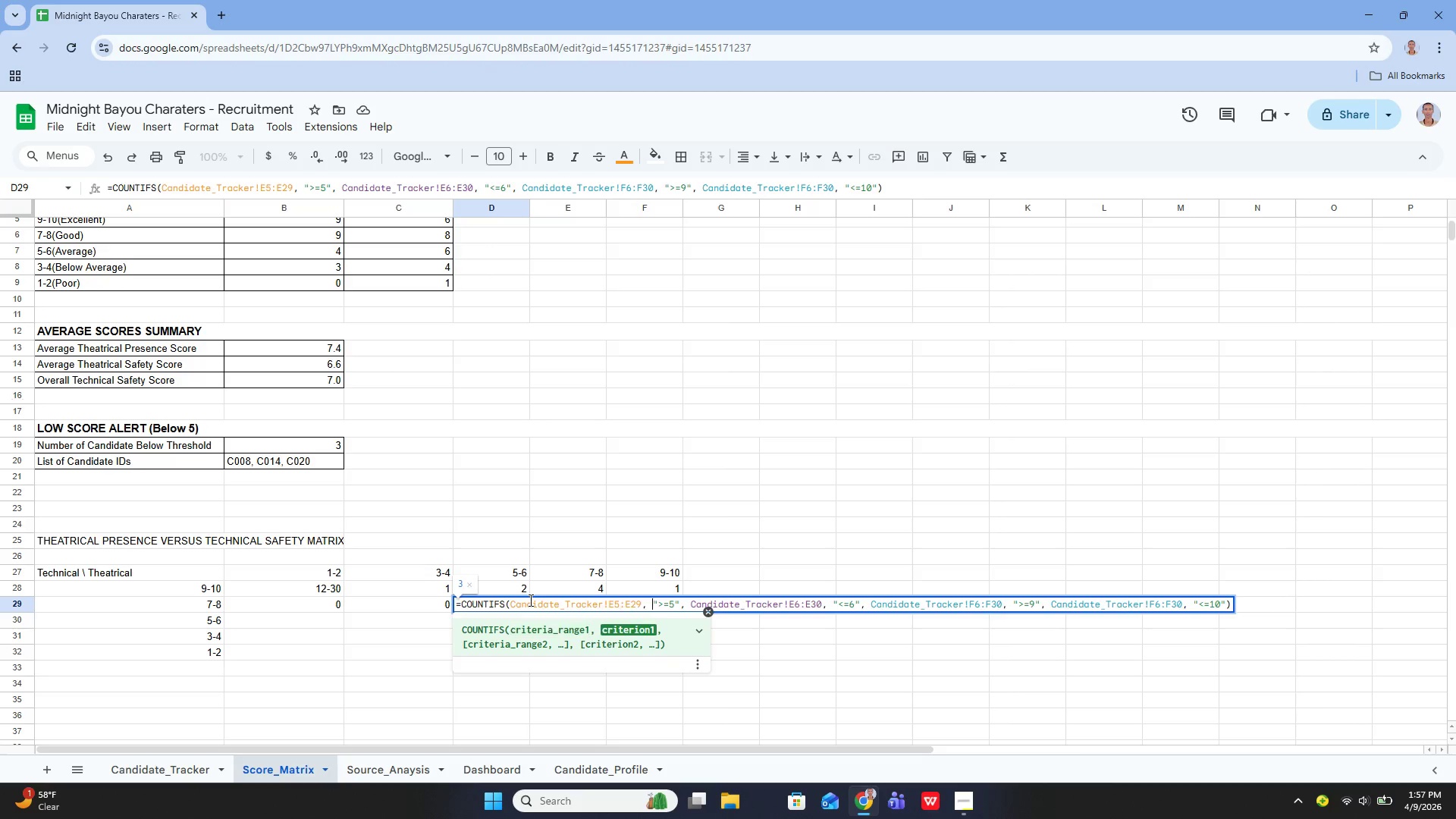 
key(ArrowRight)
 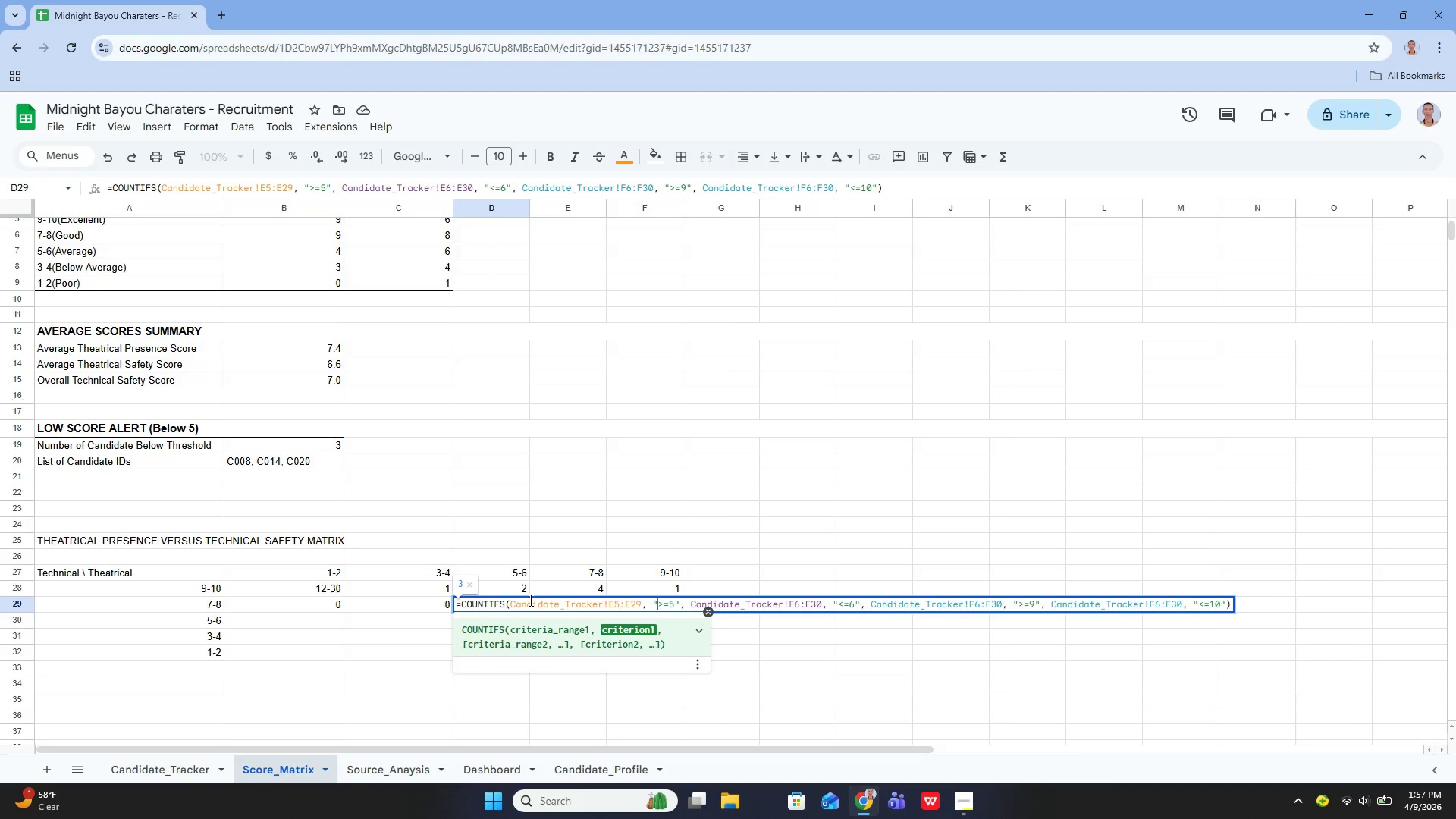 
hold_key(key=ArrowRight, duration=1.2)
 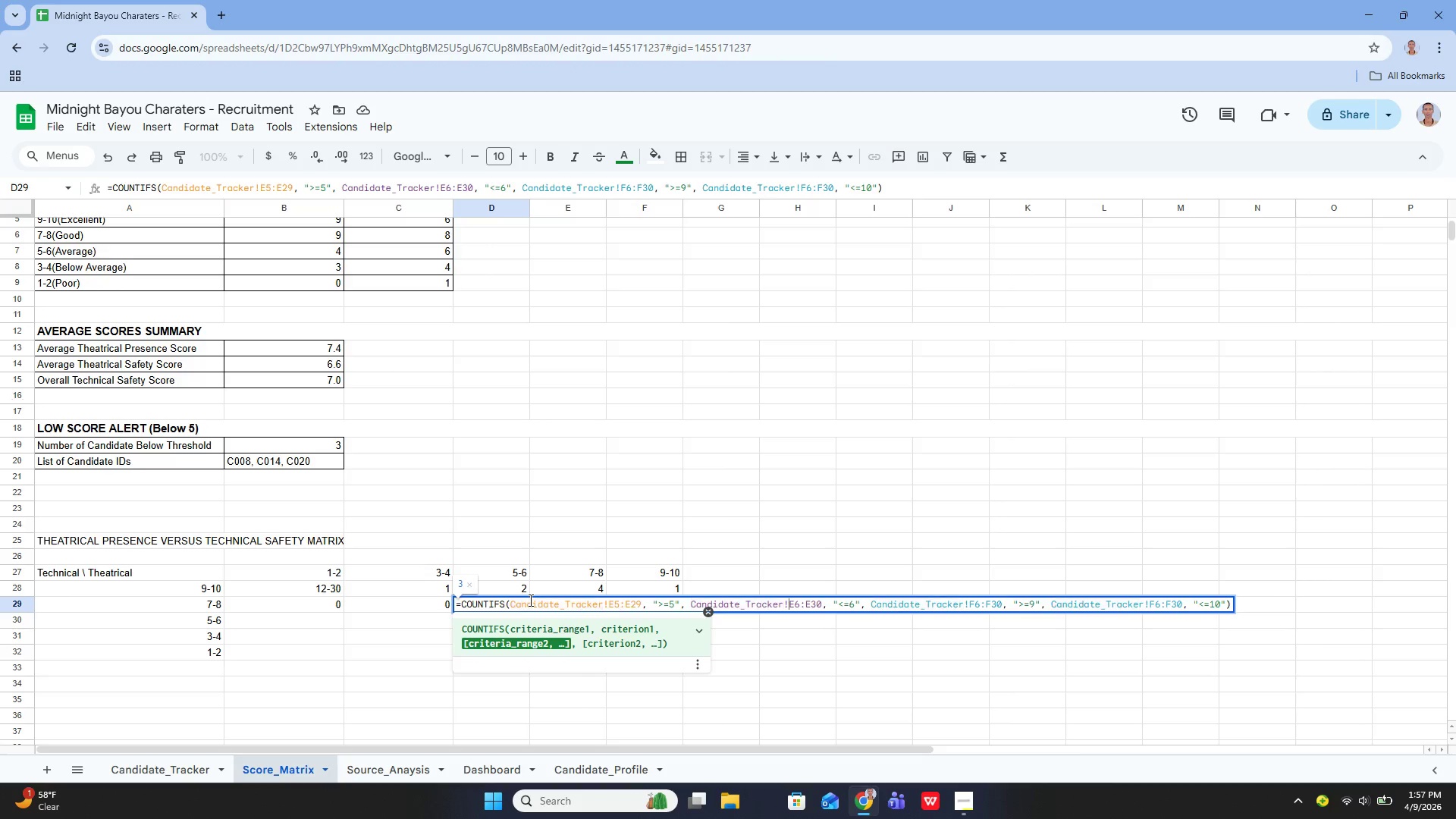 
key(ArrowRight)
 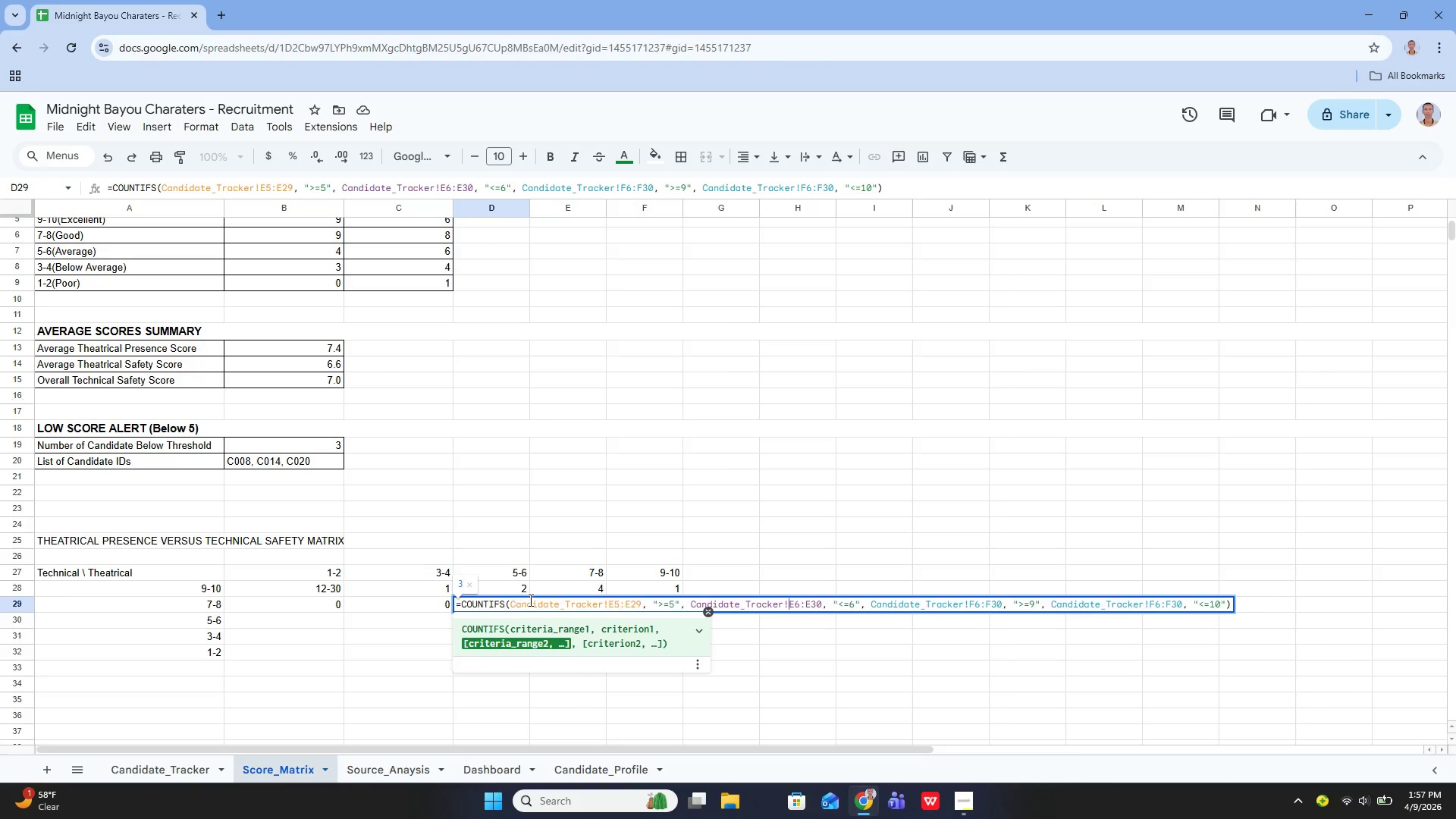 
key(ArrowRight)
 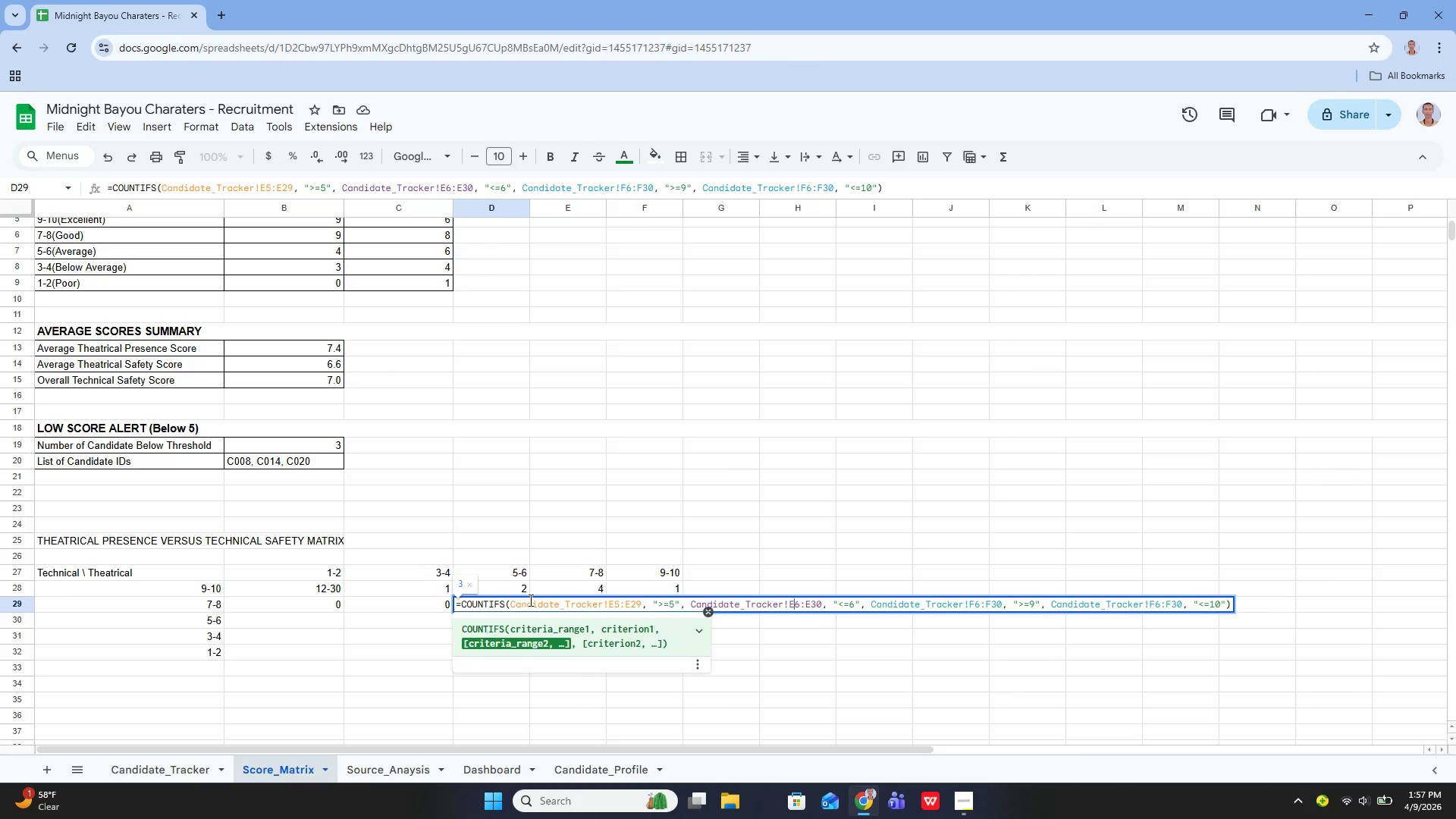 
key(ArrowRight)
 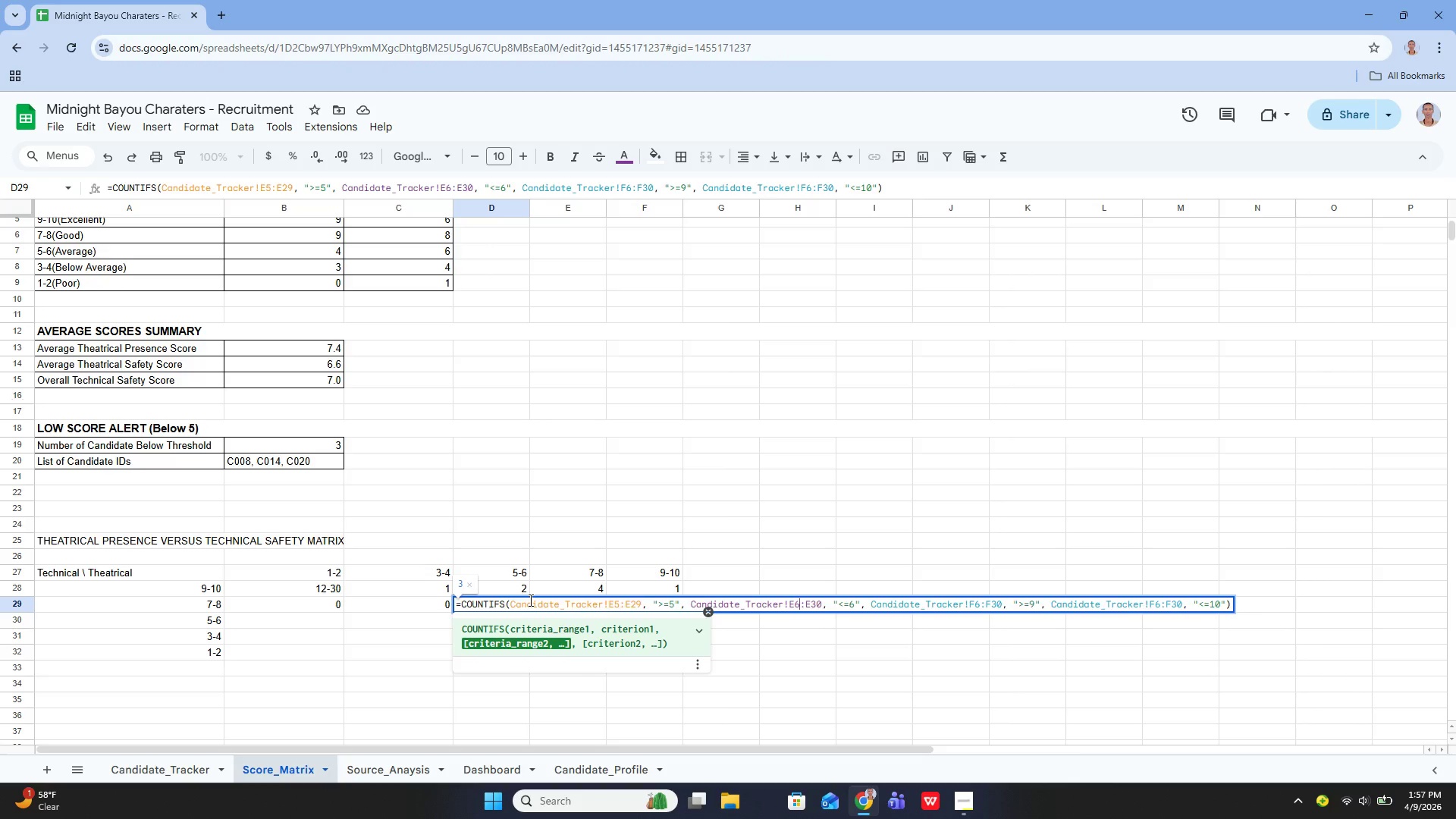 
key(Backspace)
 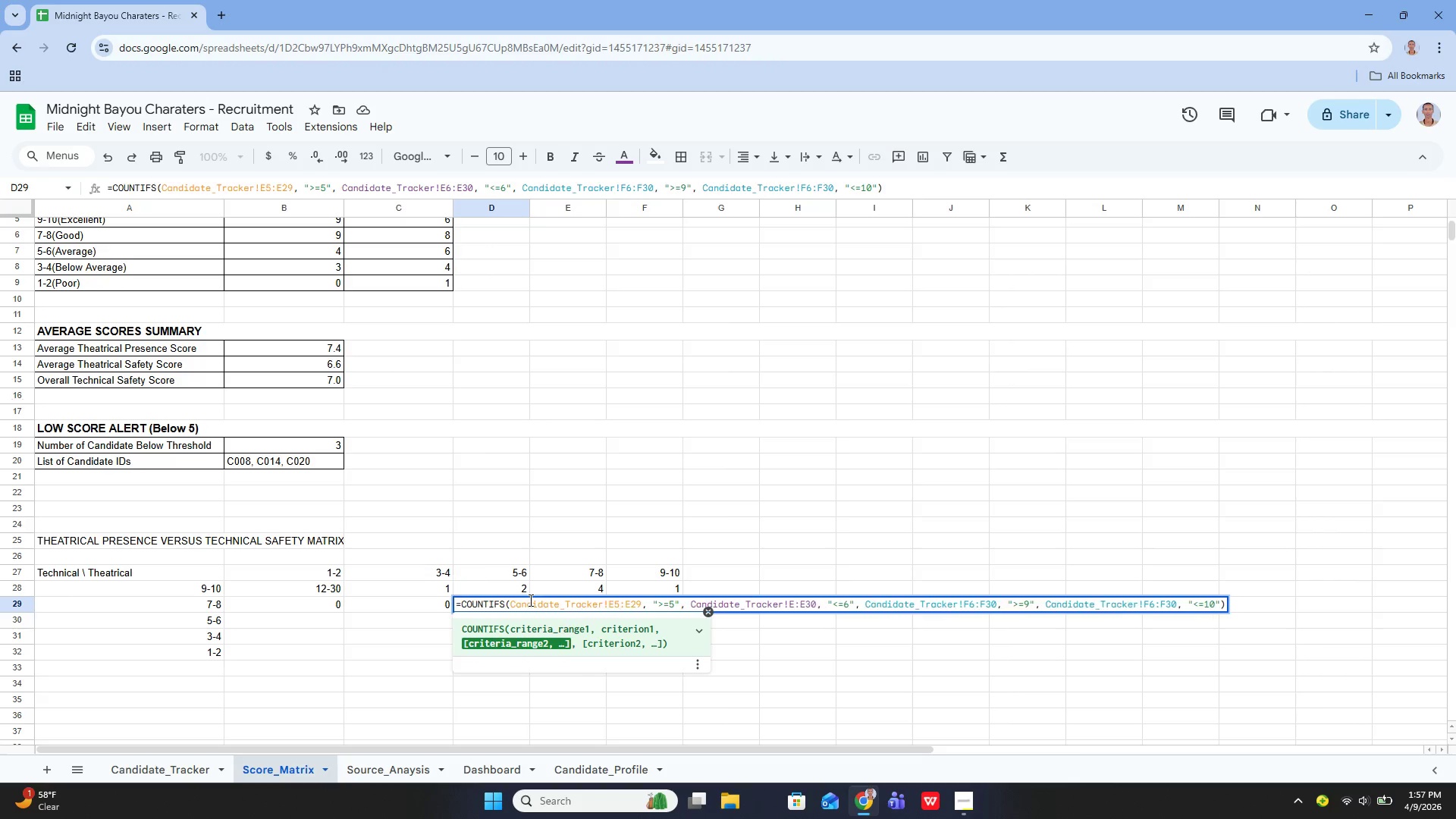 
key(5)
 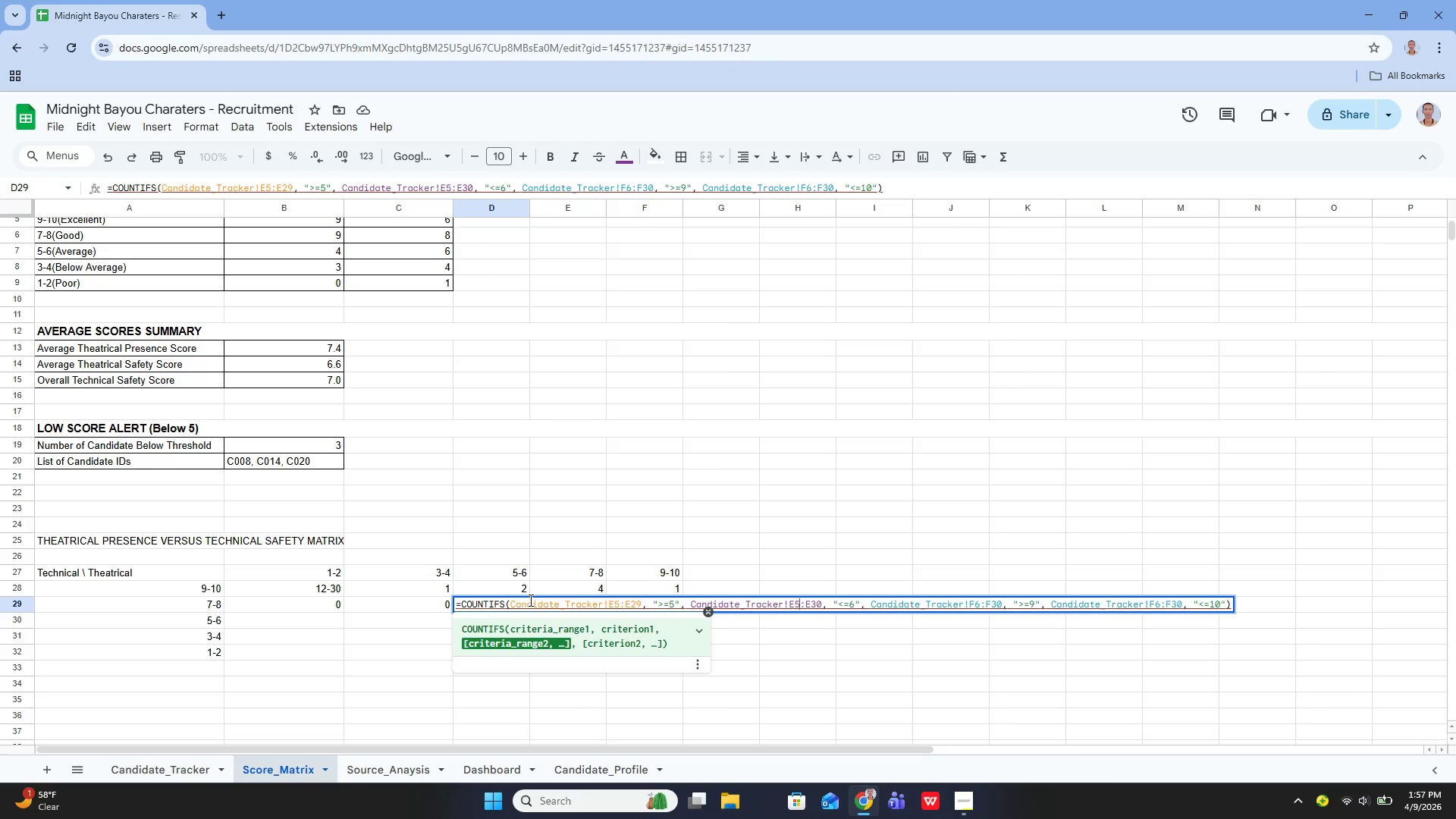 
key(ArrowRight)
 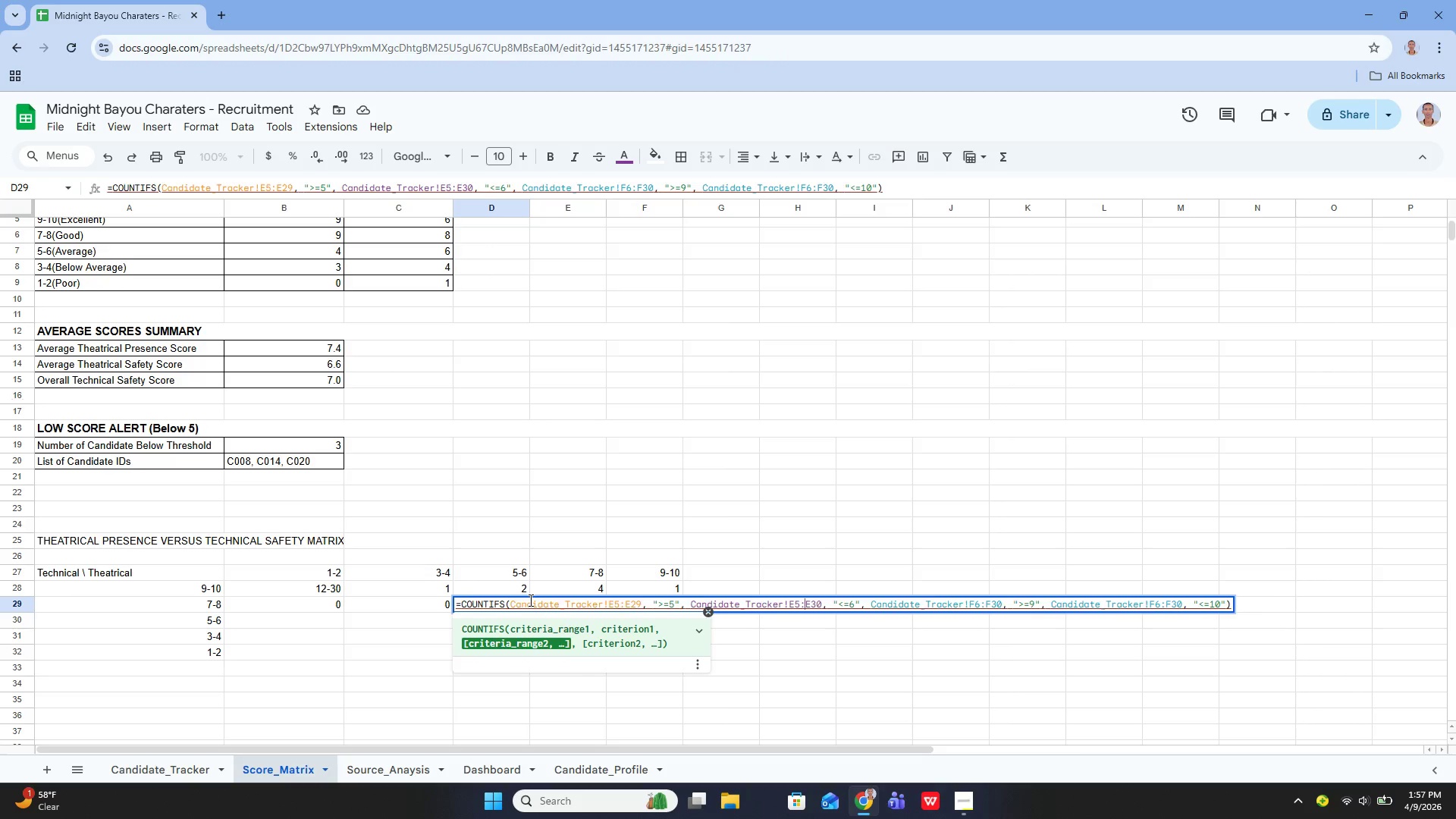 
key(ArrowRight)
 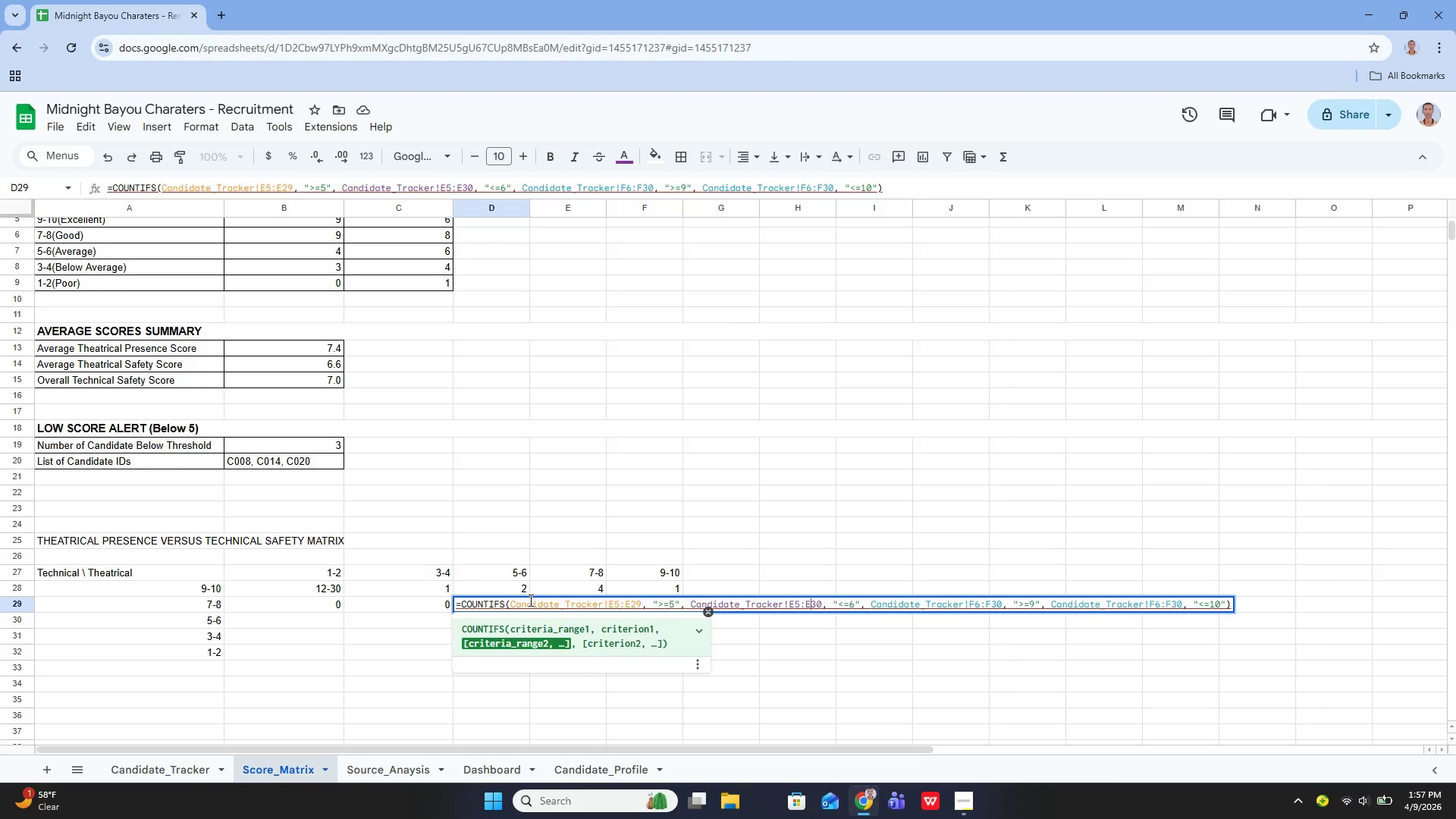 
key(ArrowRight)
 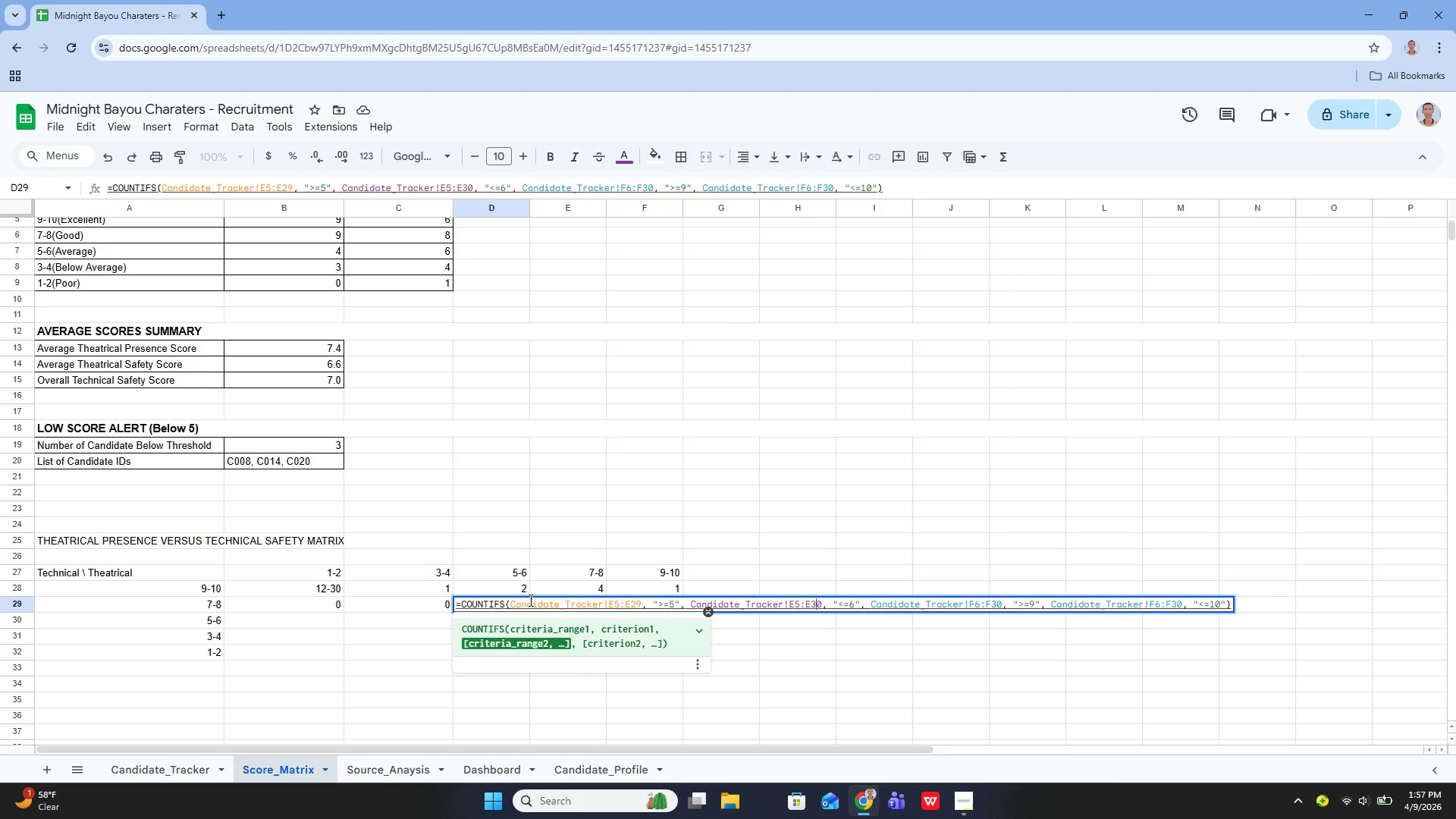 
key(ArrowRight)
 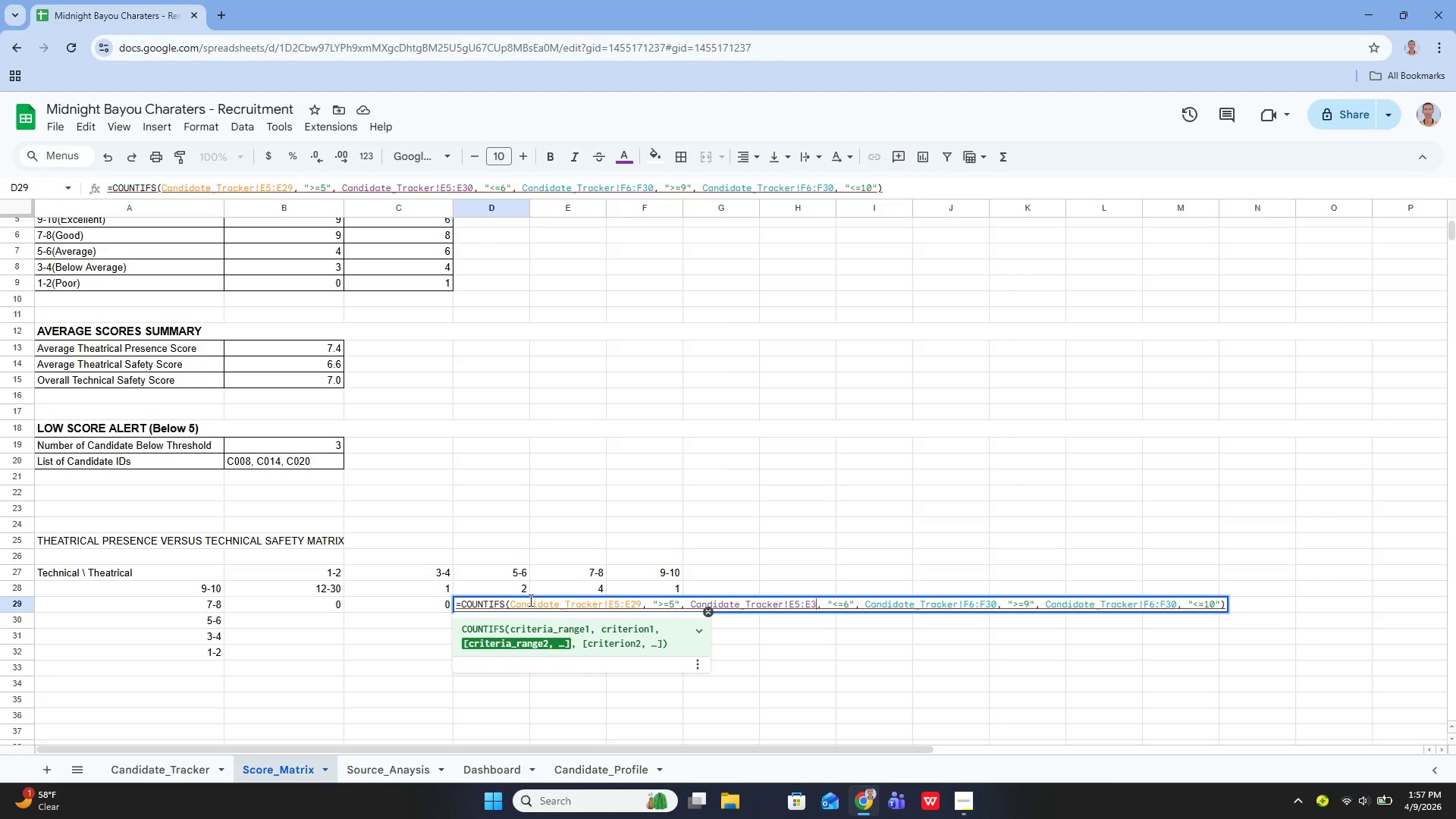 
key(Backspace)
key(Backspace)
type(29)
 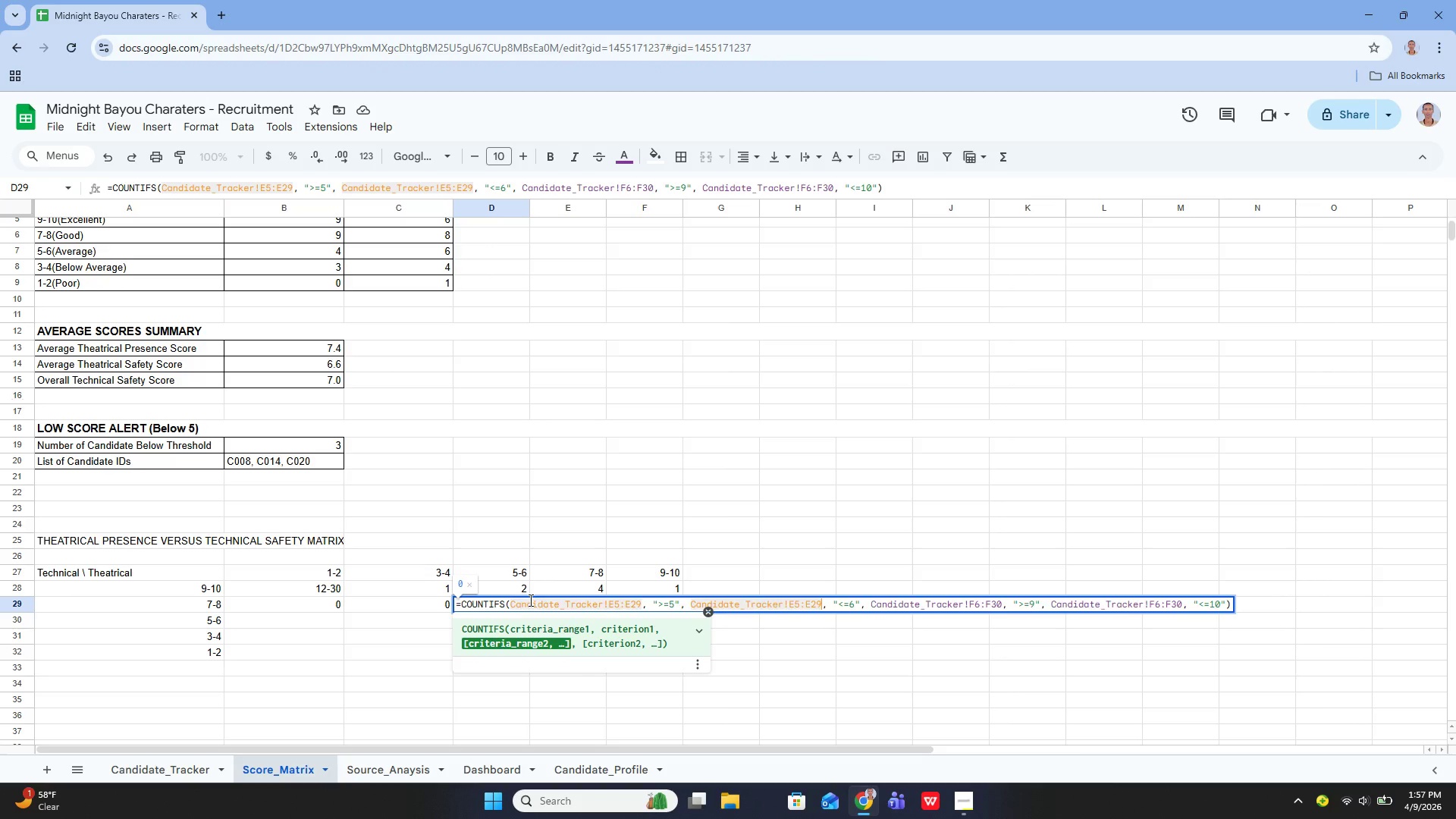 
key(ArrowRight)
 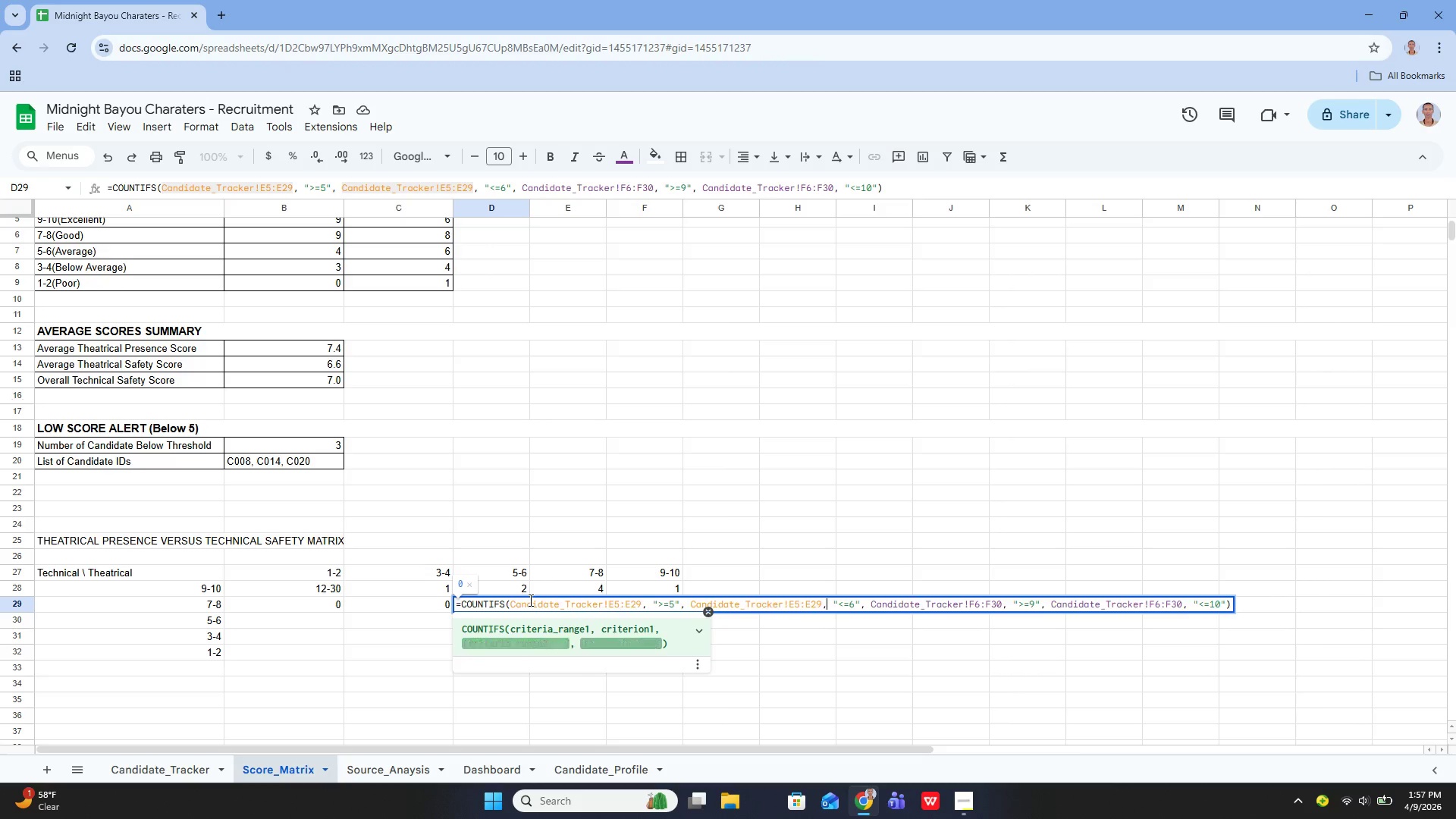 
hold_key(key=ArrowRight, duration=1.33)
 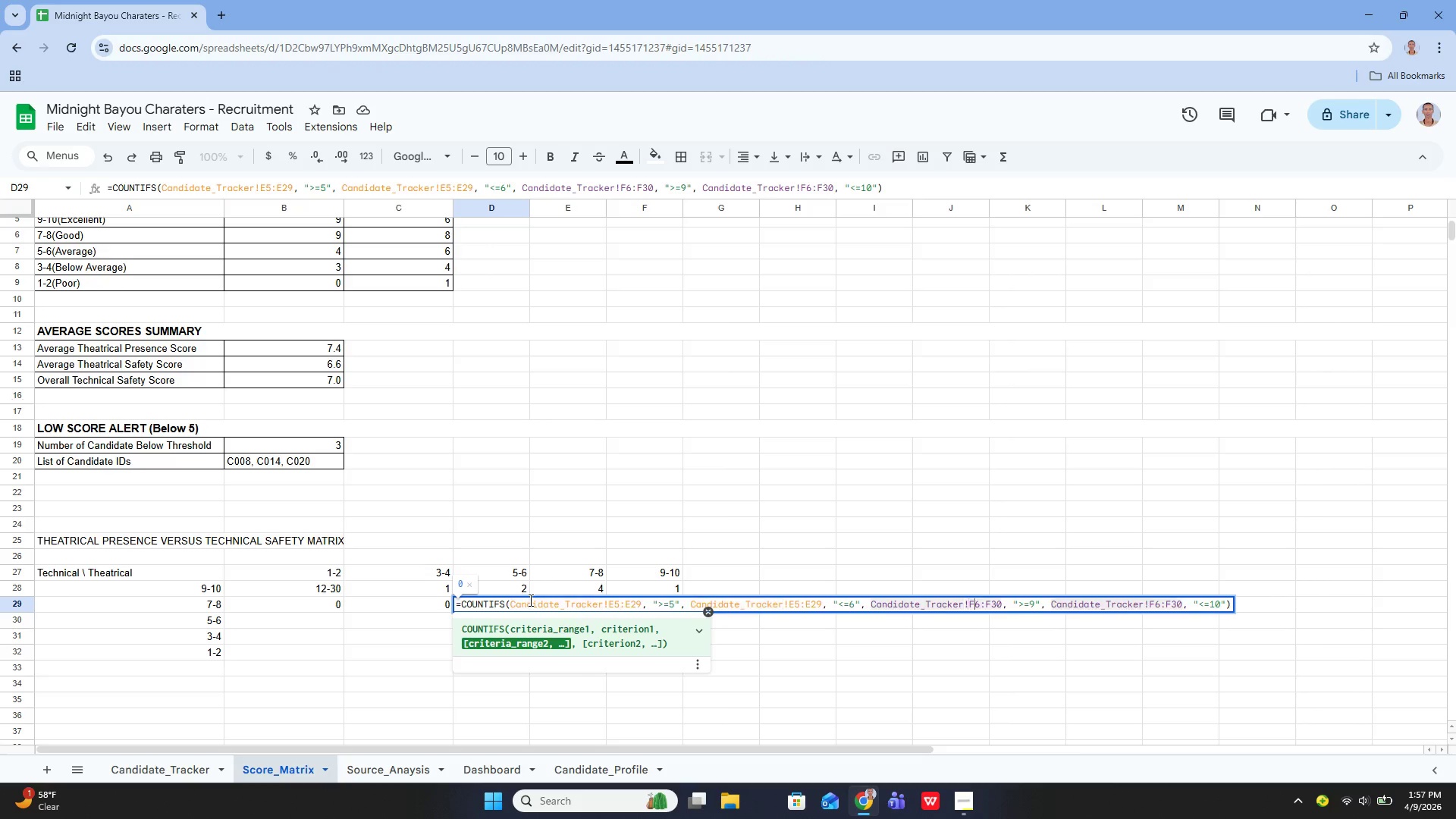 
key(ArrowRight)
 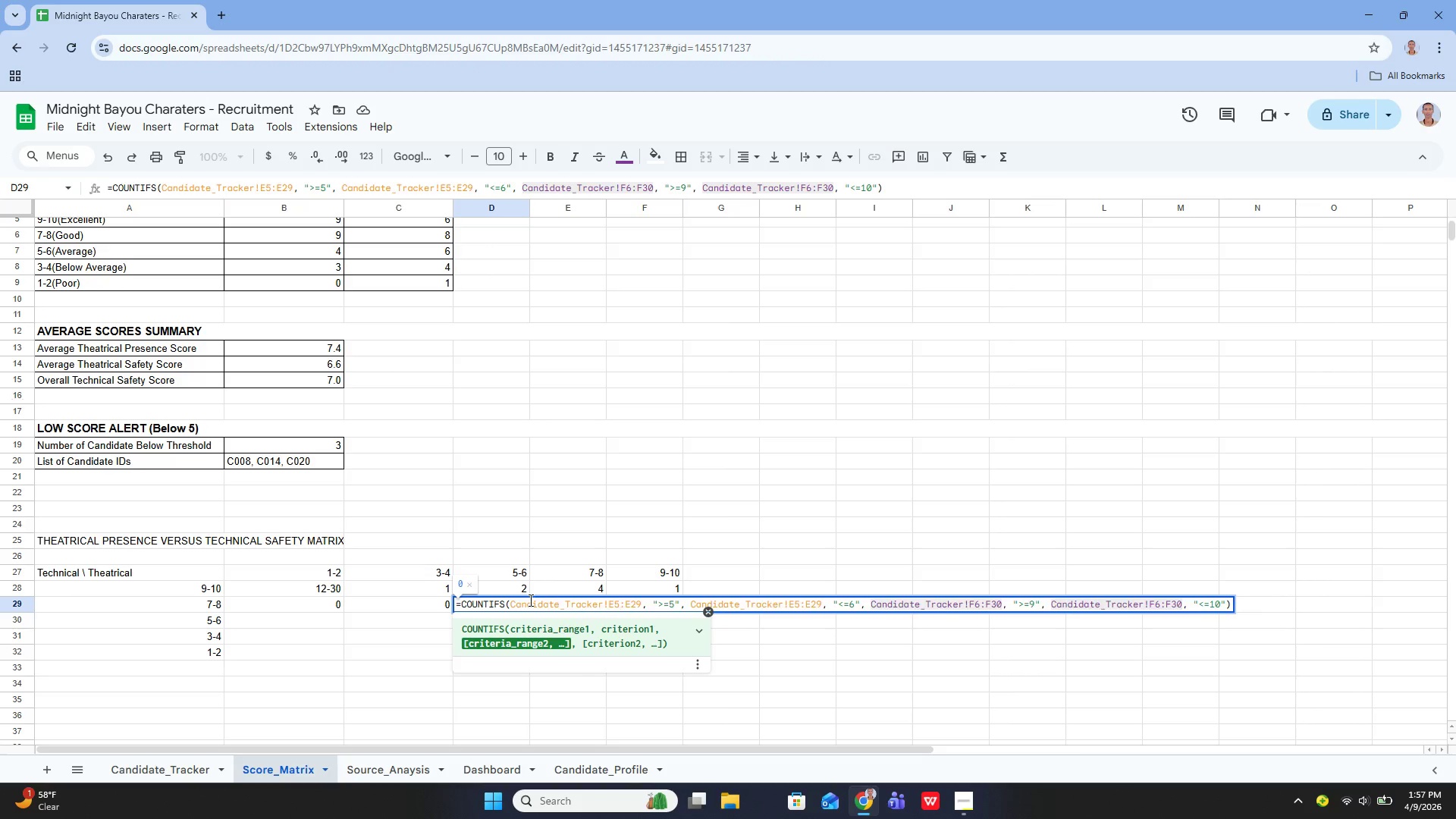 
key(Backspace)
 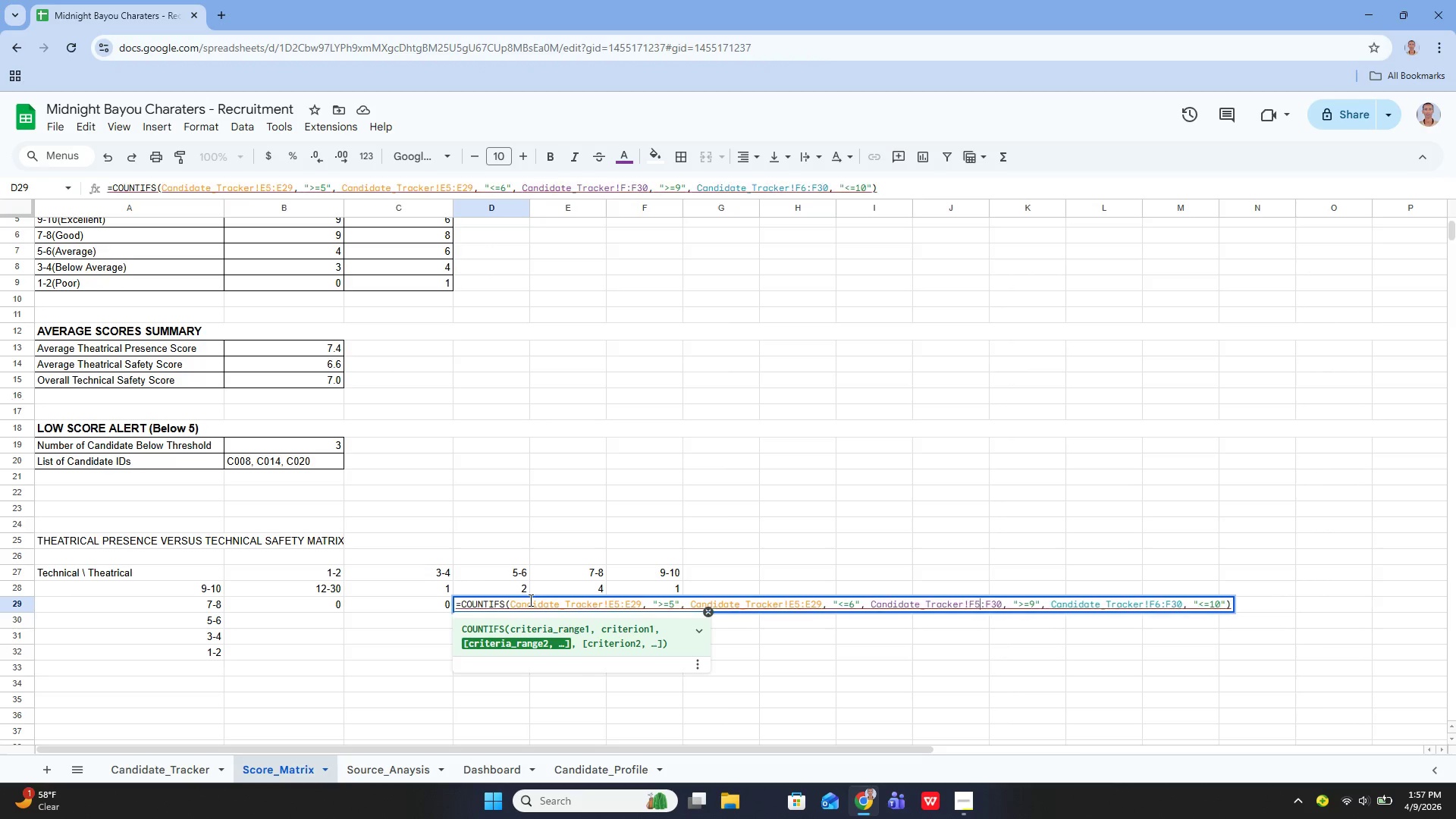 
key(5)
 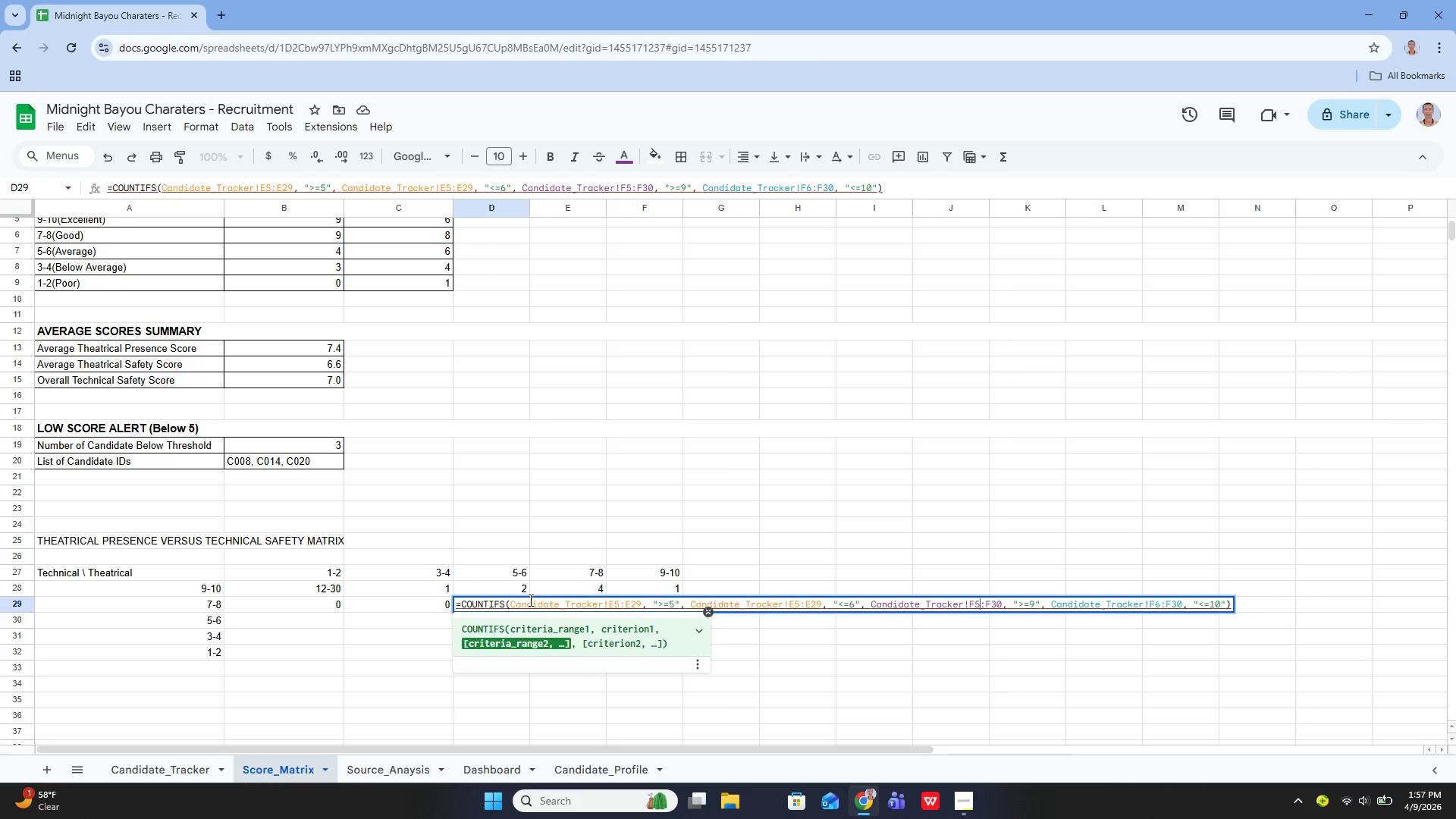 
key(ArrowRight)
 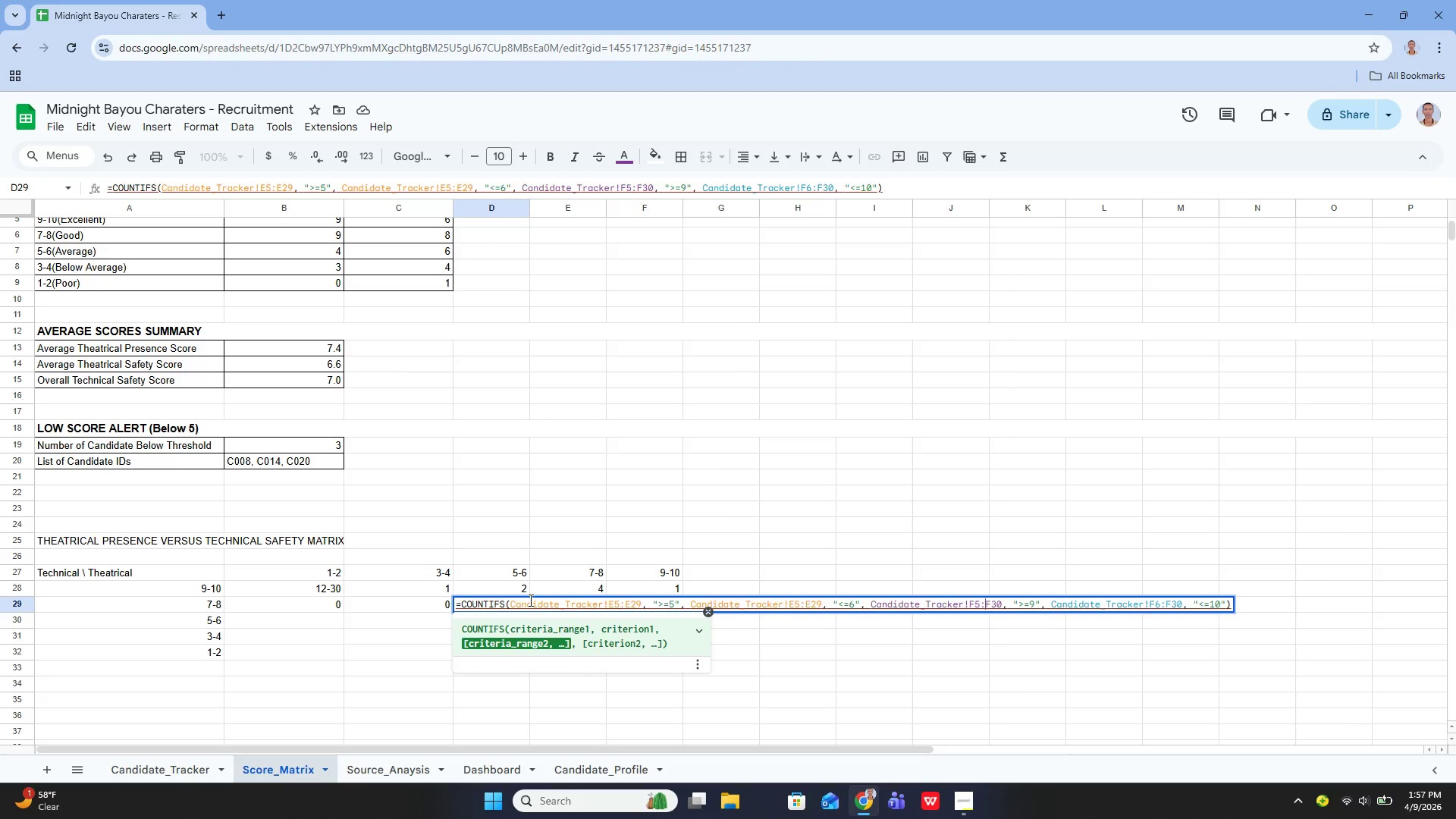 
key(ArrowRight)
 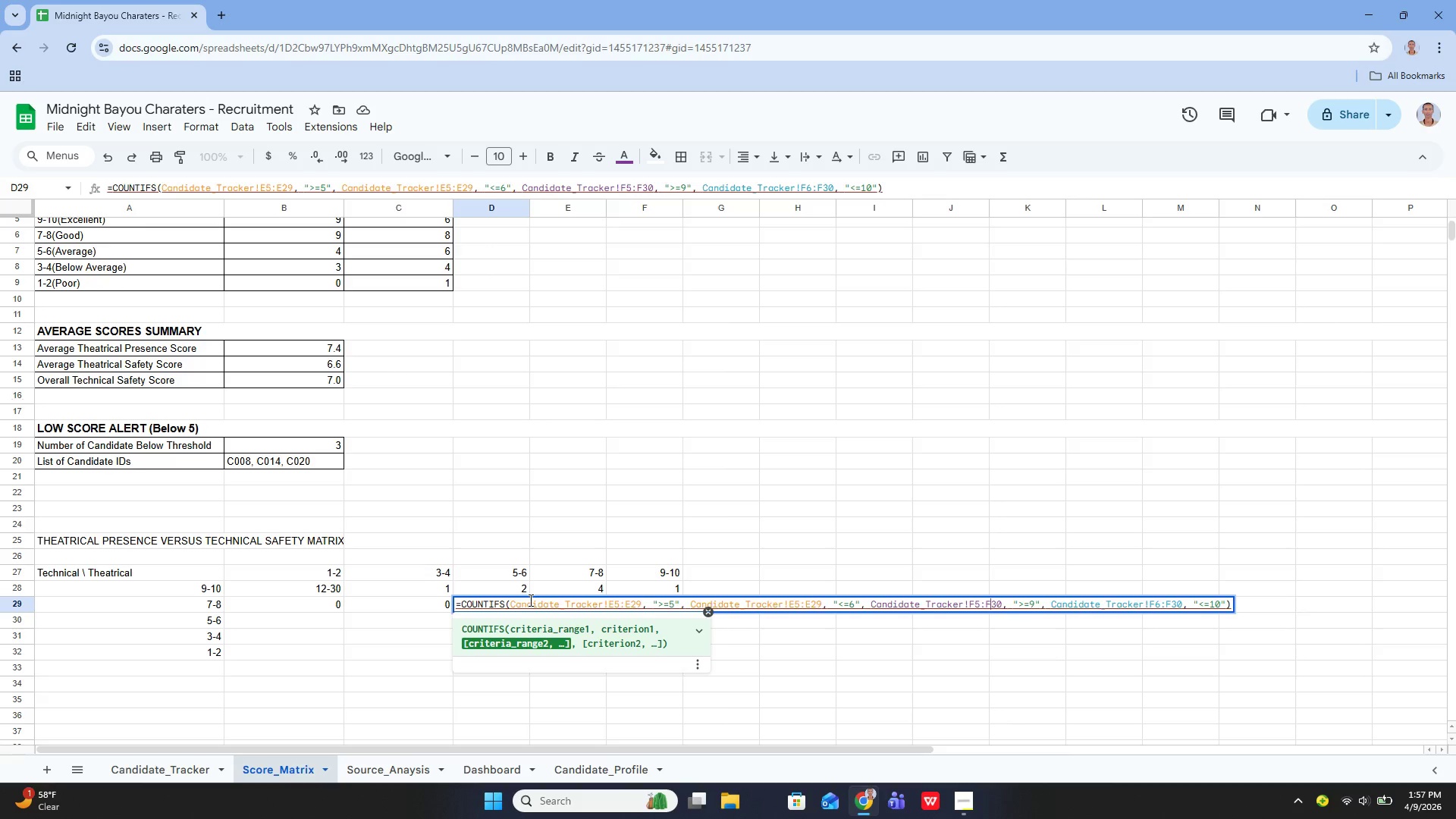 
key(ArrowRight)
 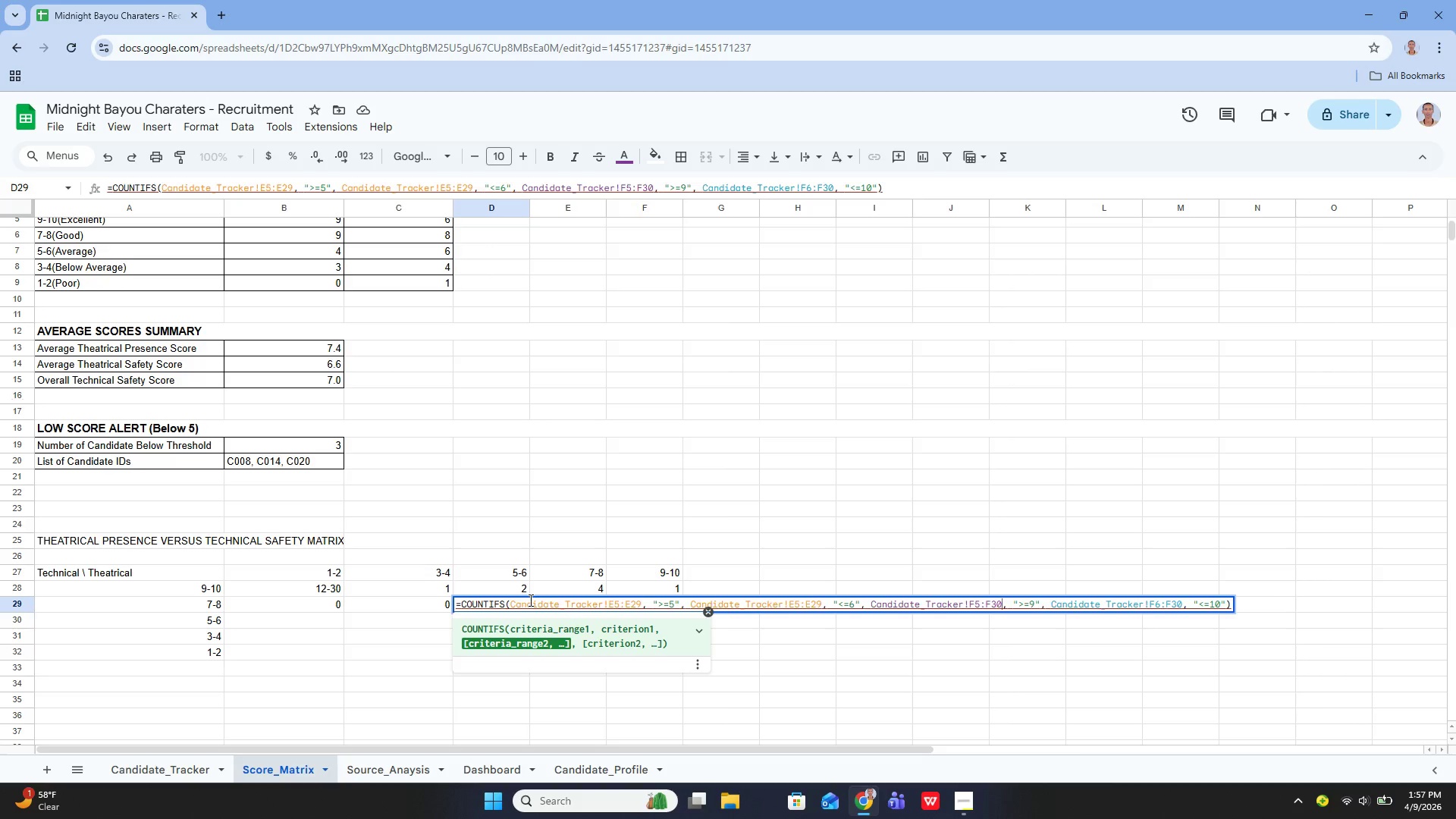 
key(ArrowRight)
 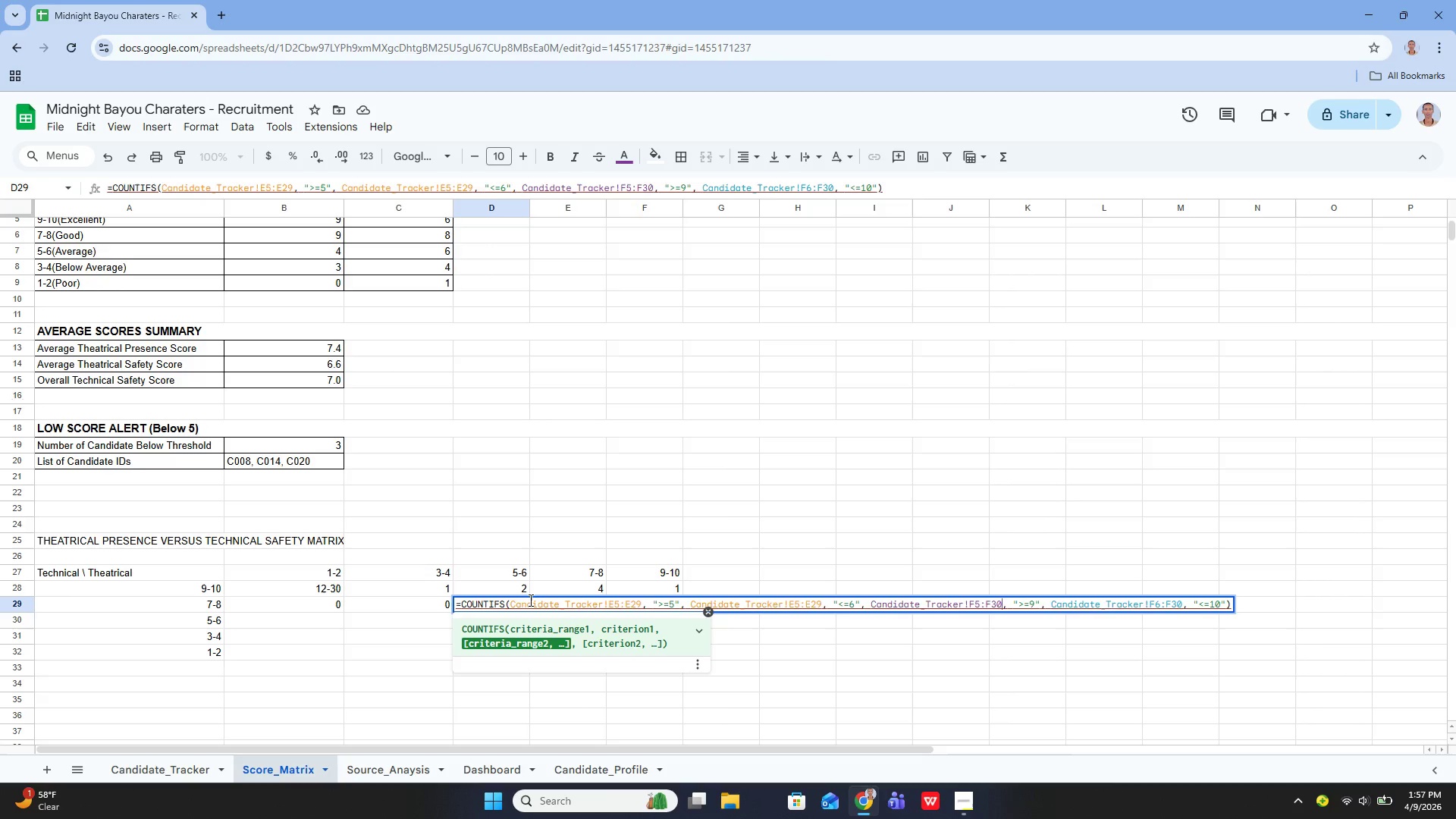 
key(Backspace)
key(Backspace)
type(29)
 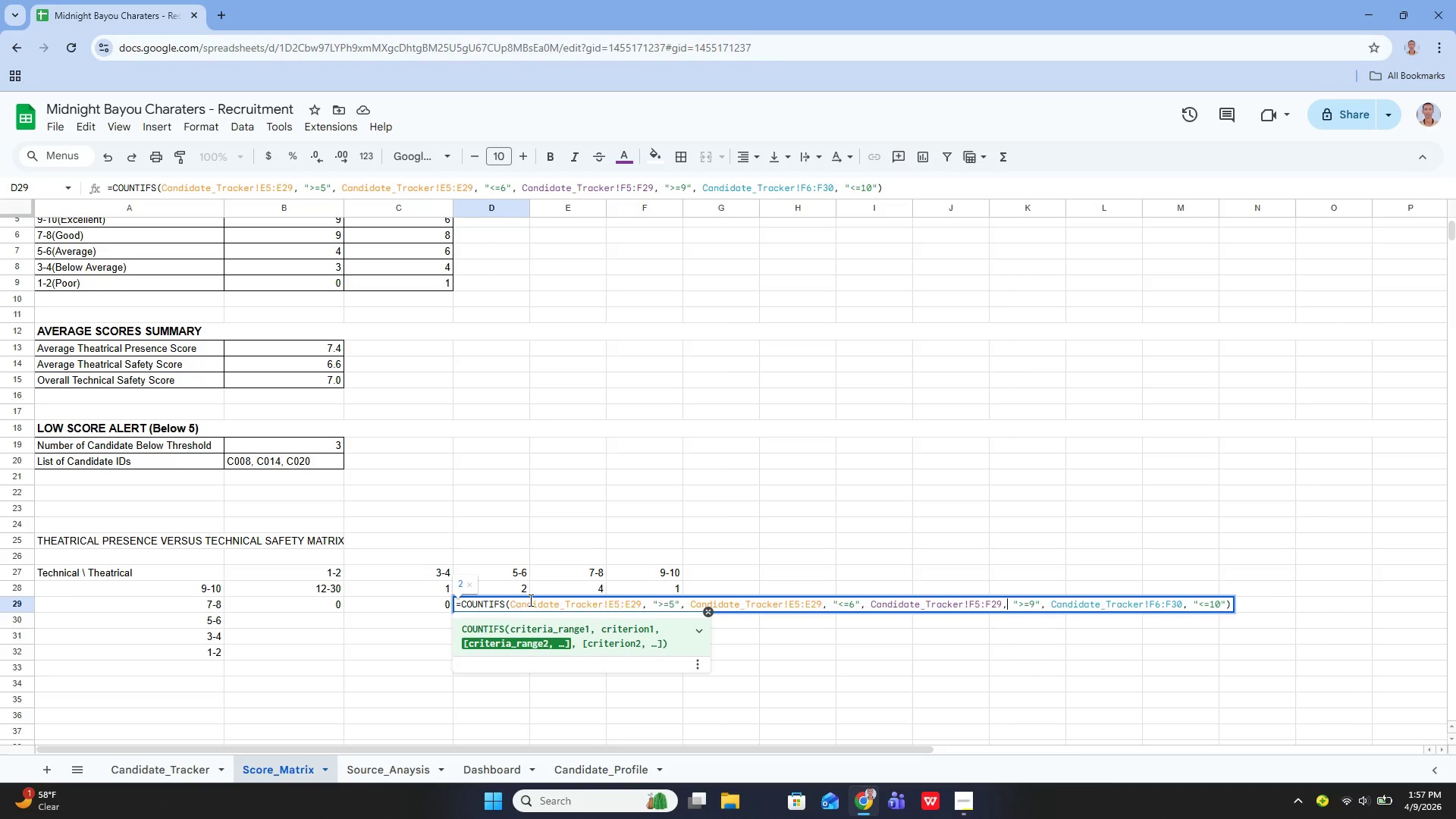 
hold_key(key=ArrowRight, duration=1.33)
 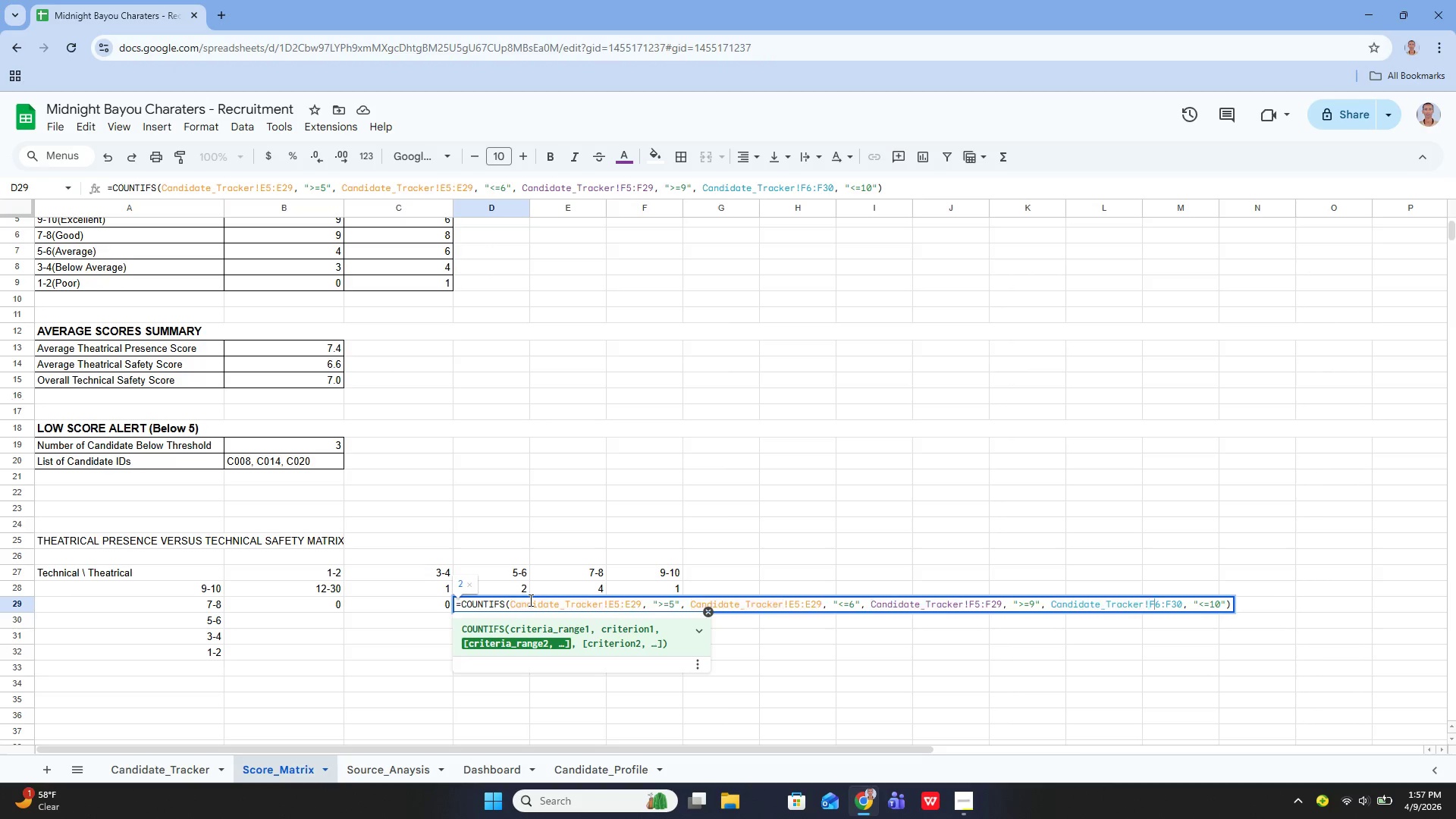 
key(ArrowRight)
 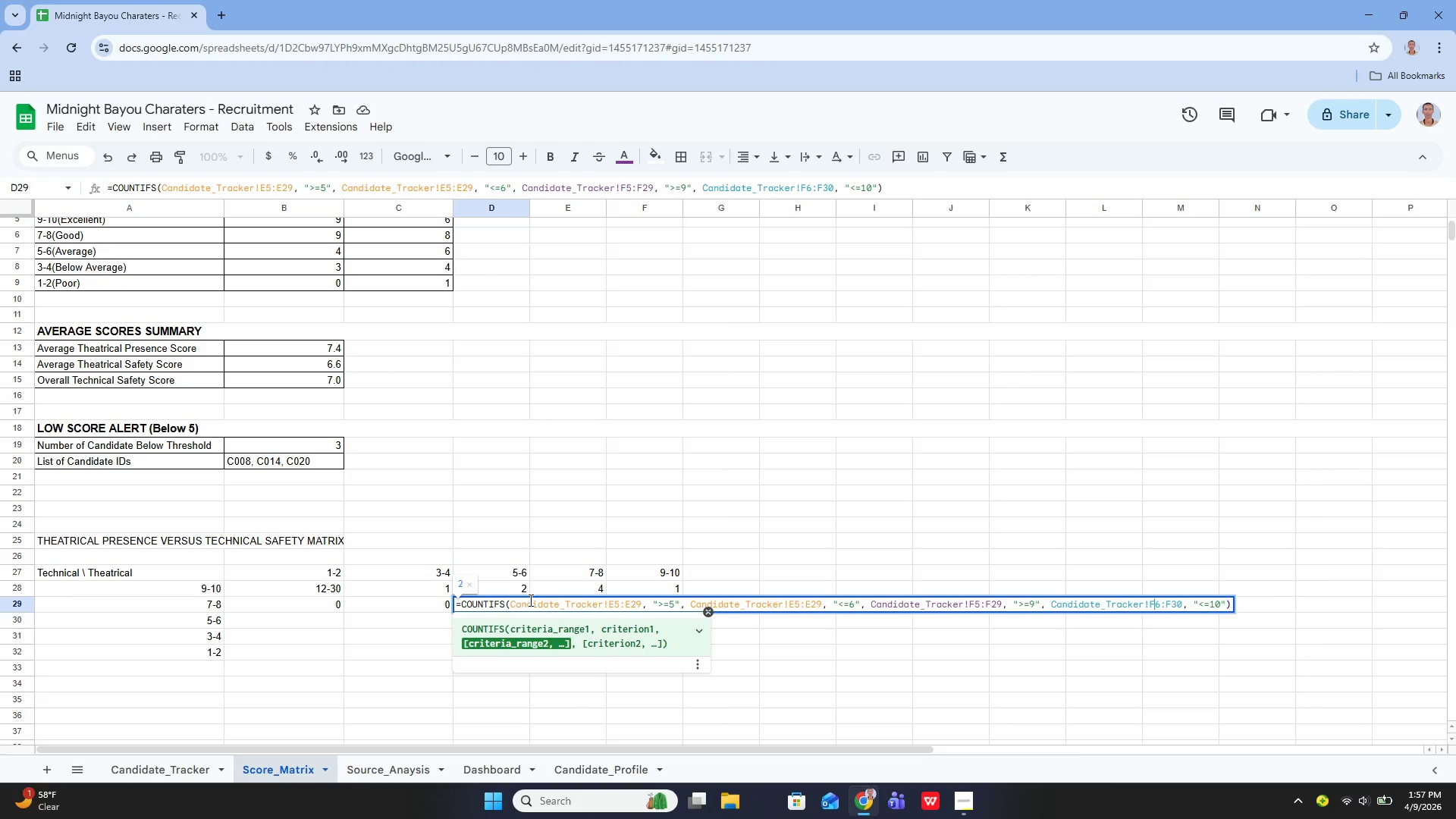 
key(ArrowRight)
 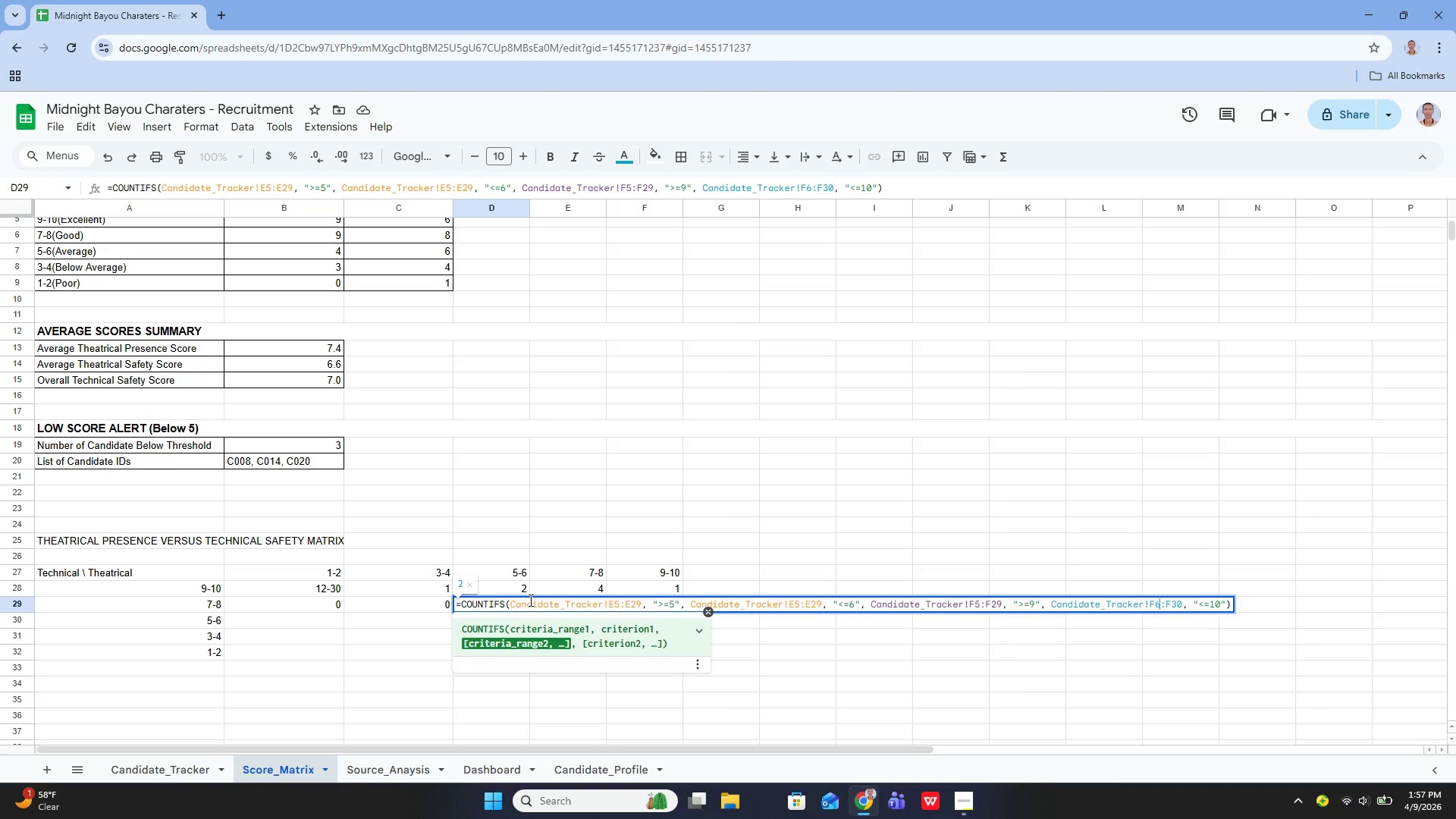 
key(Backspace)
 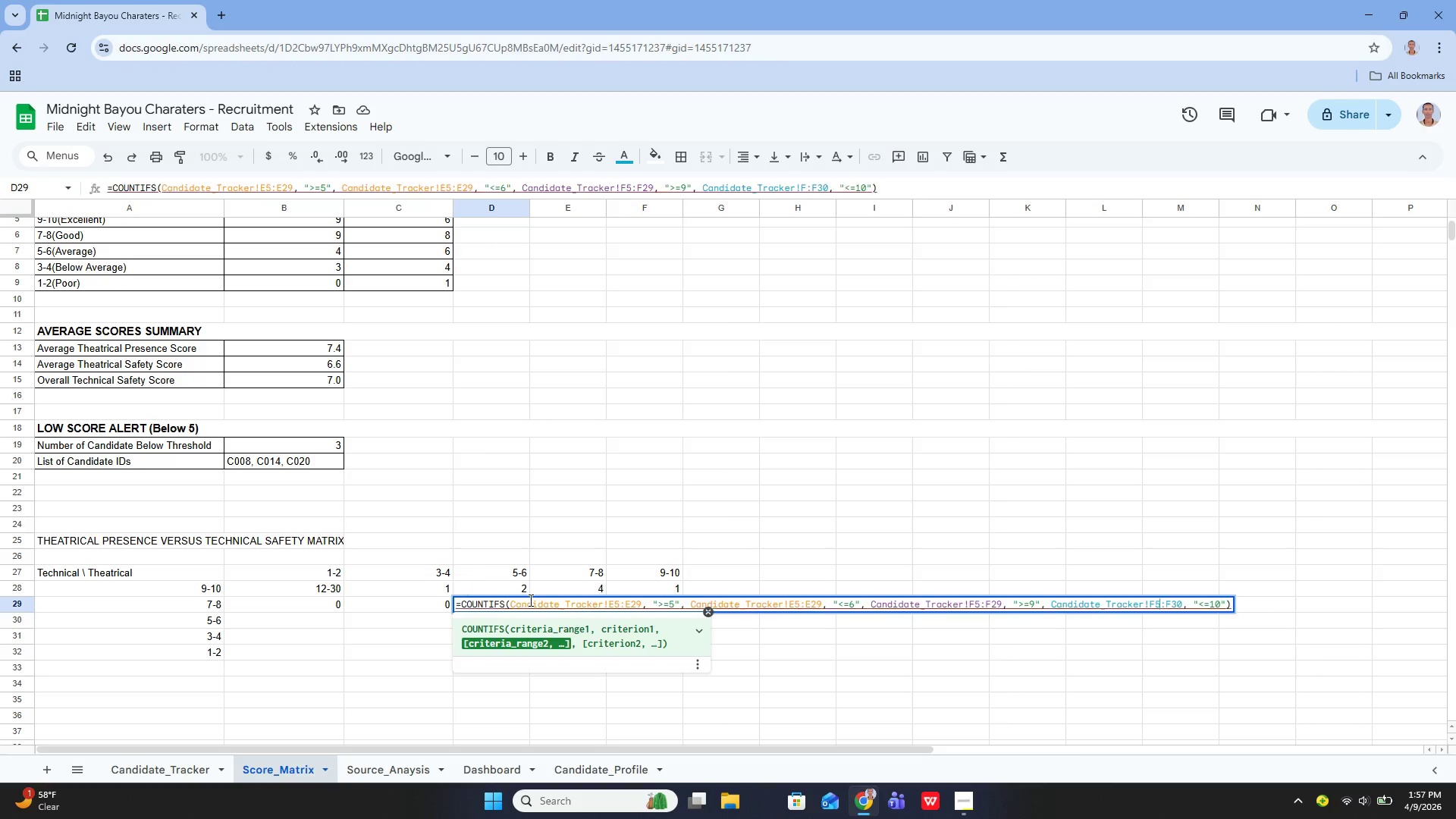 
key(5)
 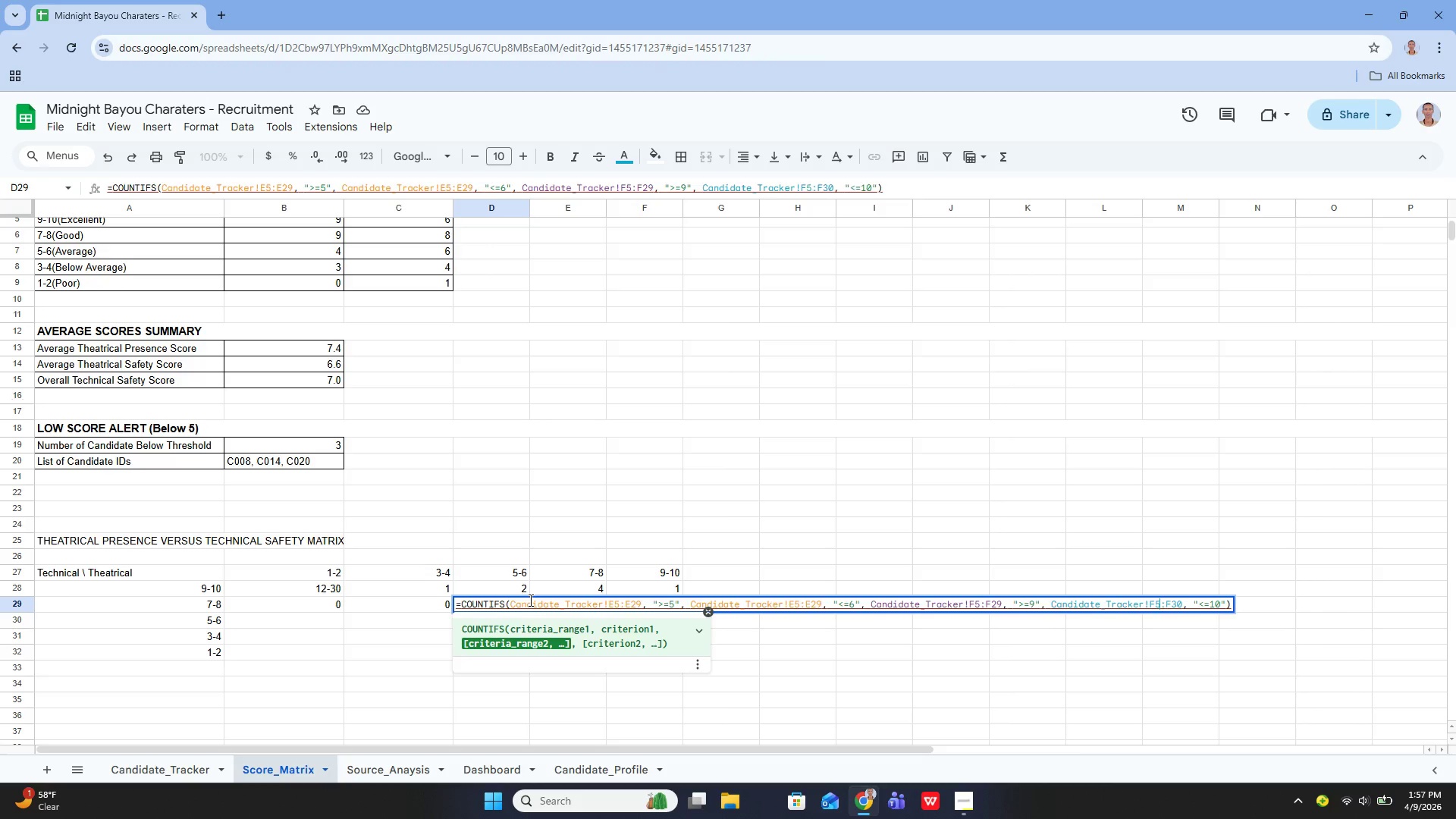 
key(ArrowRight)
 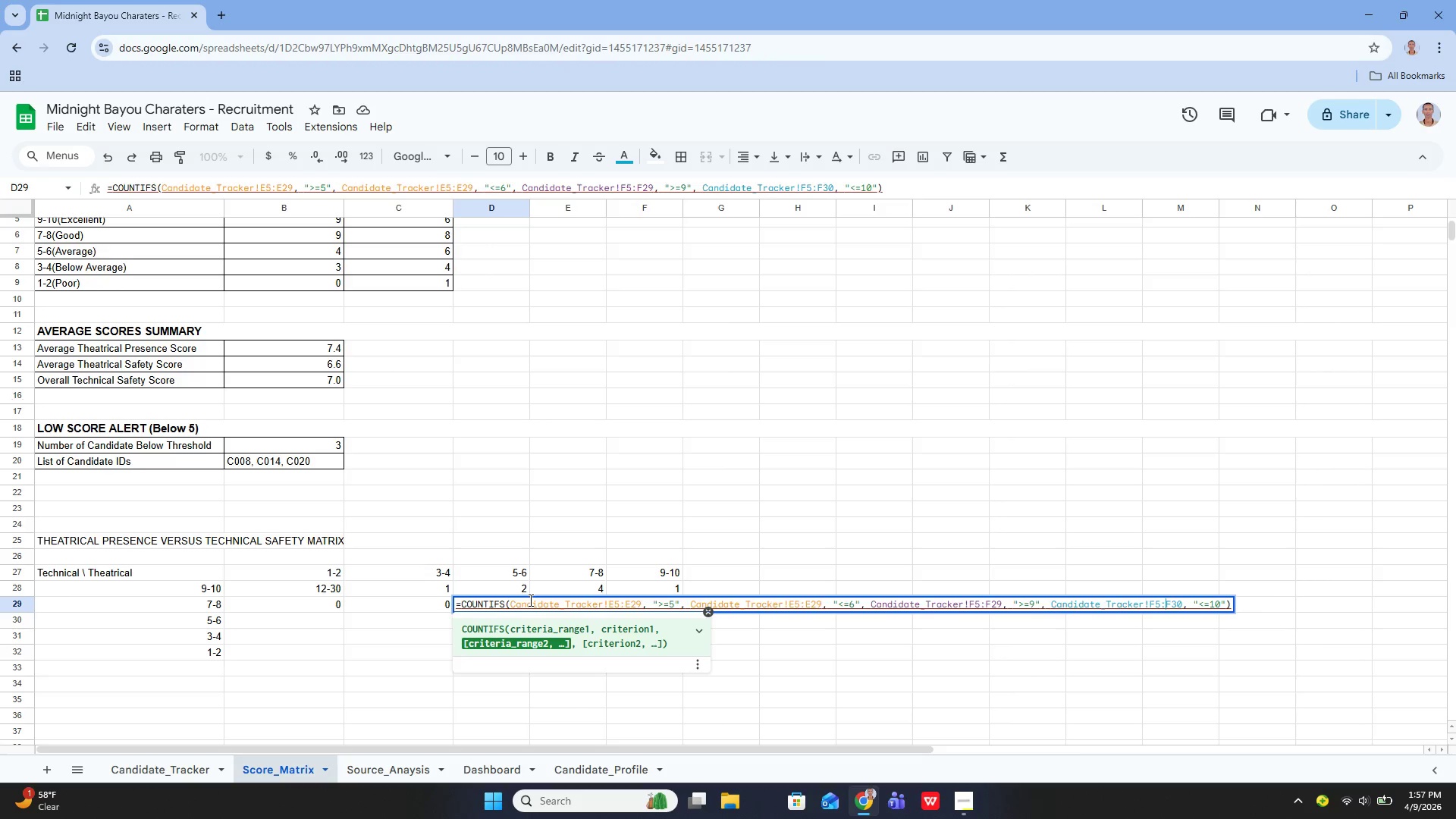 
key(ArrowRight)
 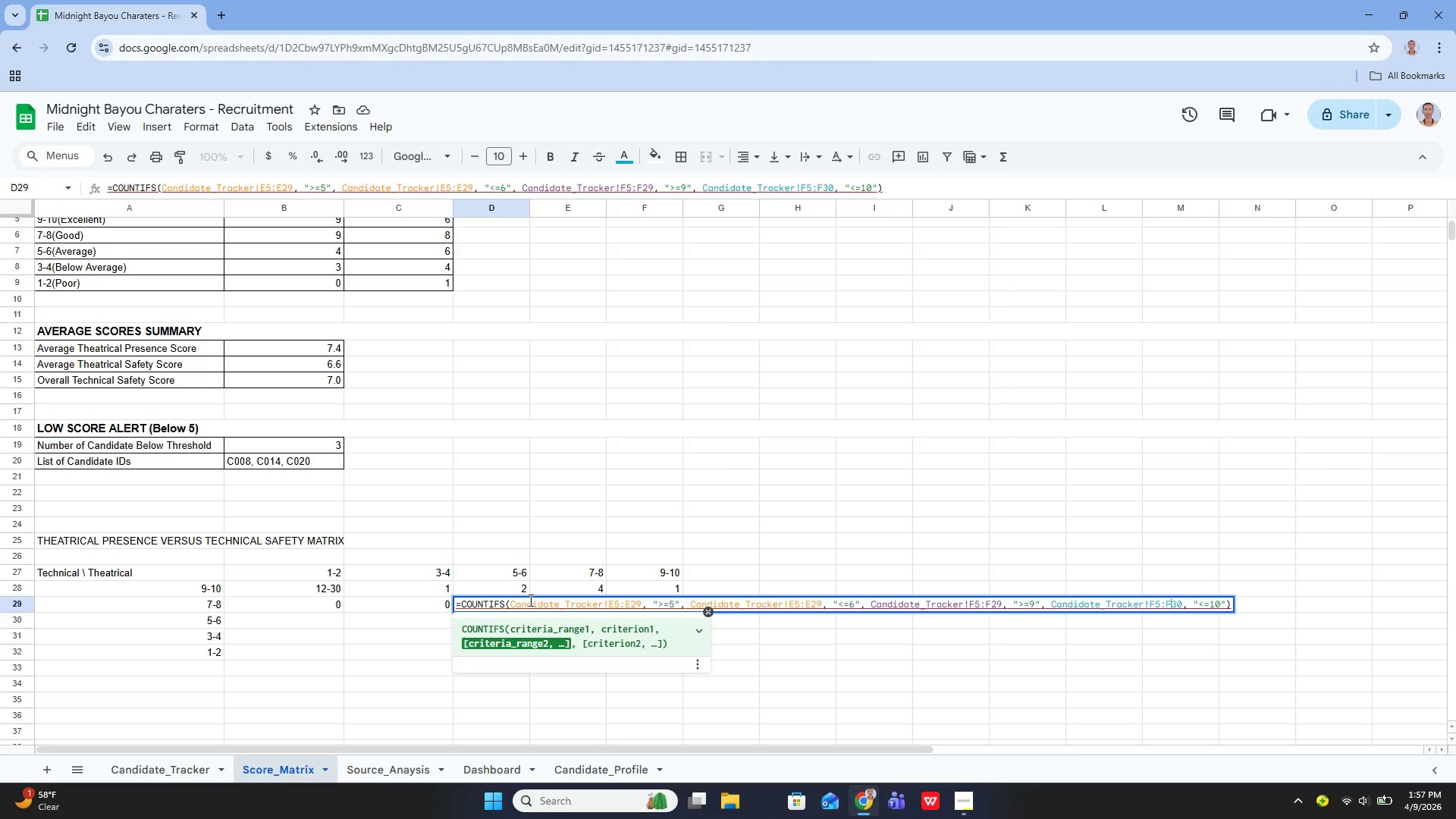 
key(ArrowRight)
 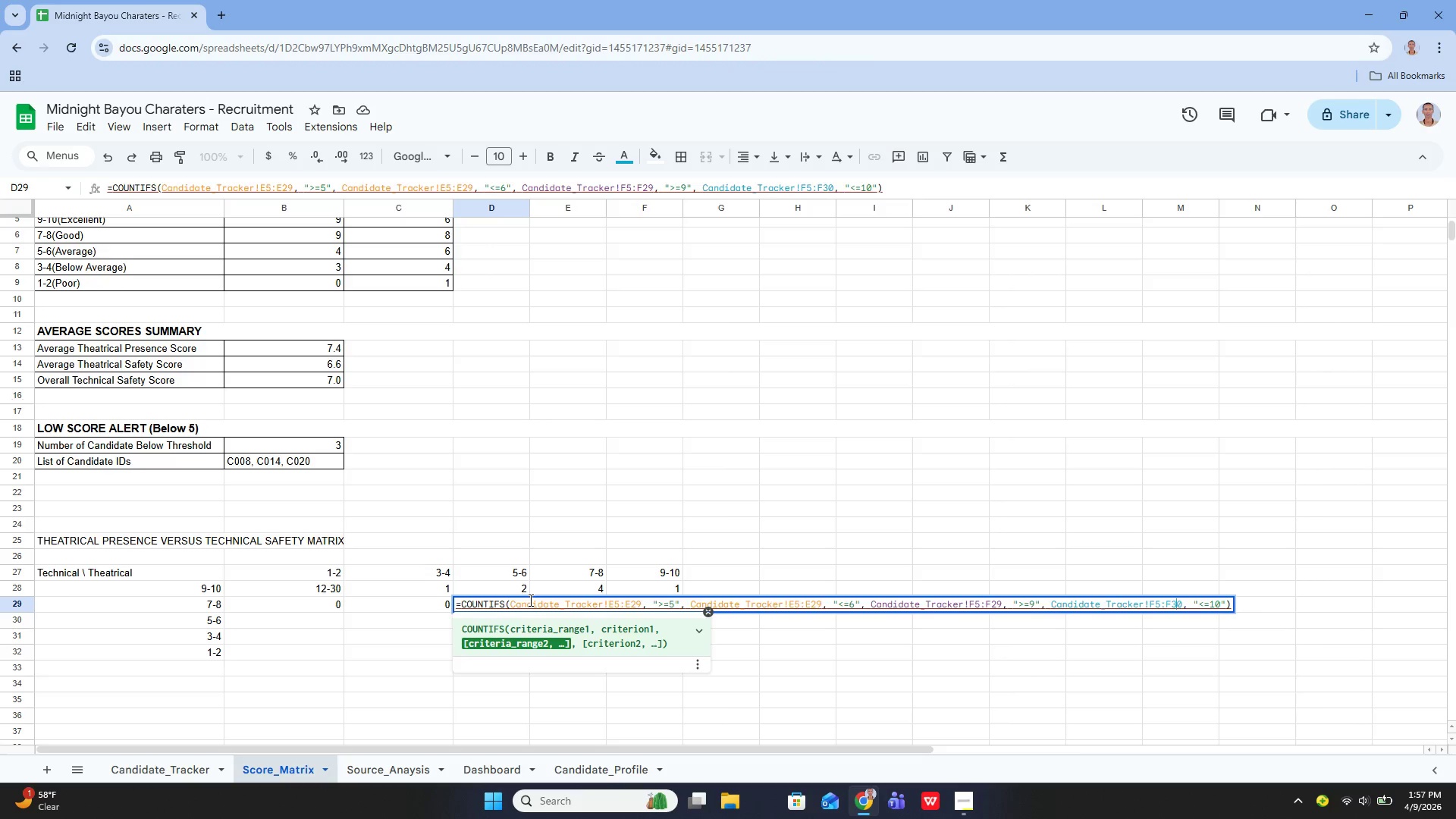 
key(ArrowRight)
 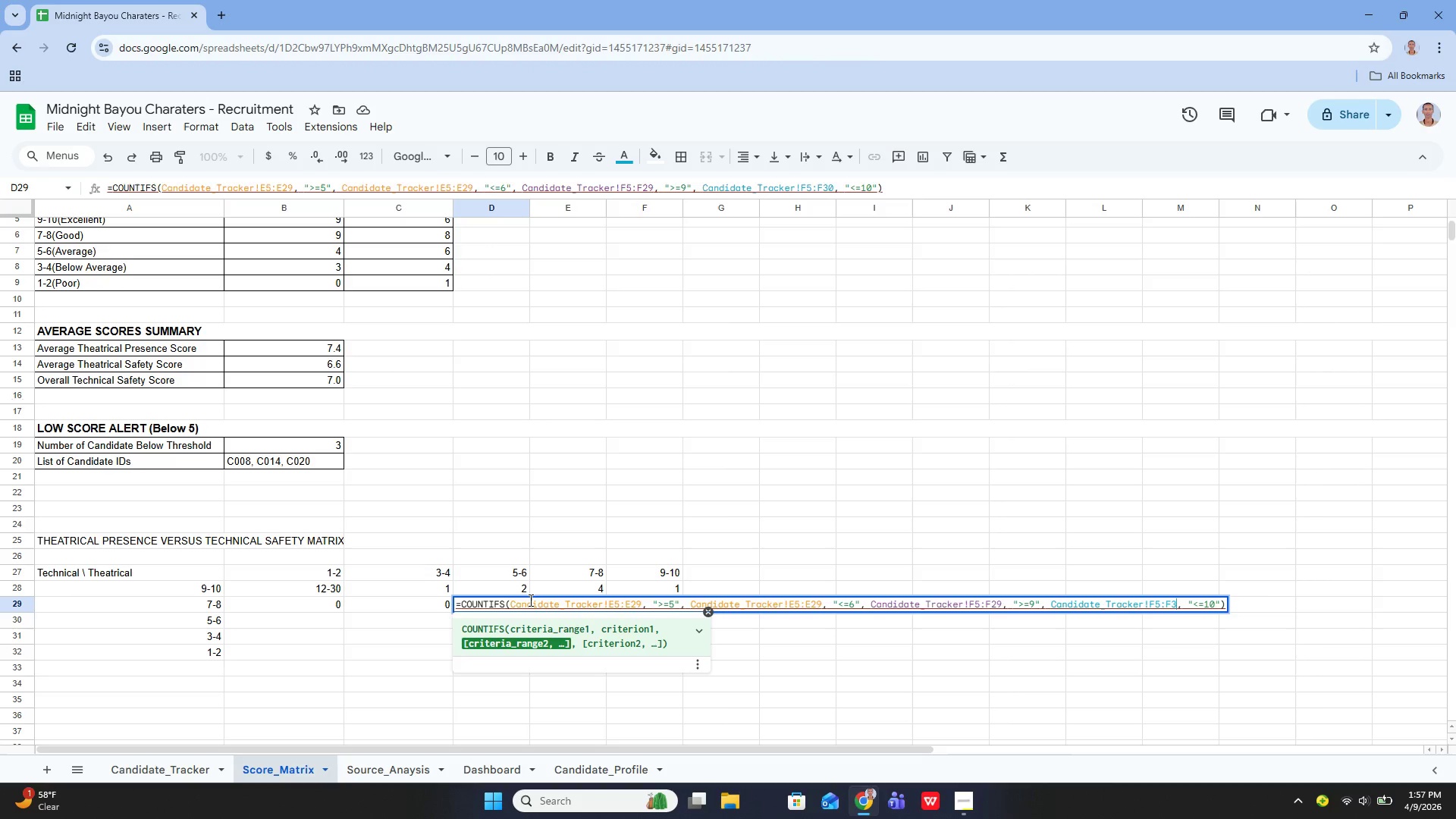 
key(Backspace)
key(Backspace)
type(29)
 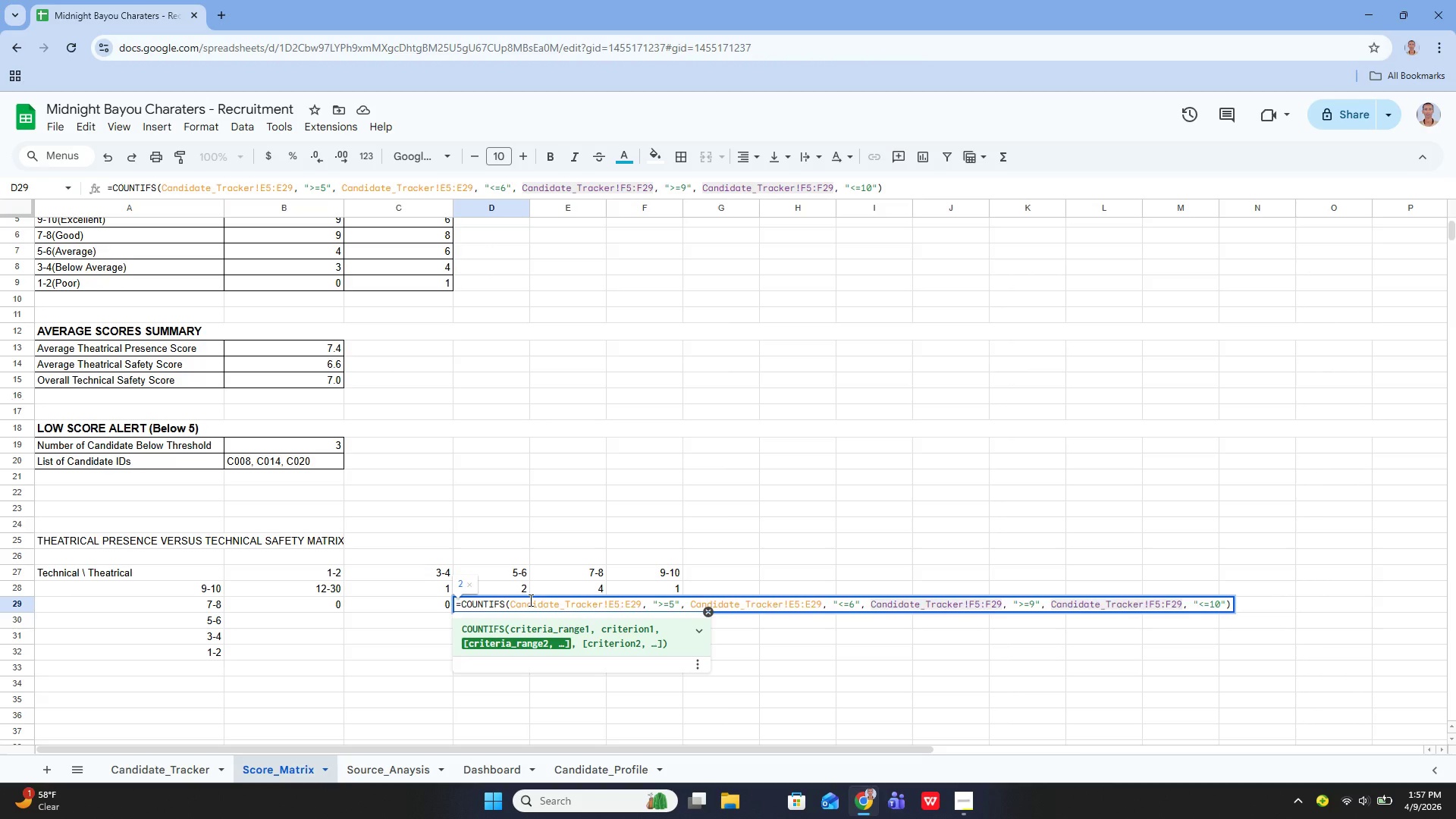 
key(Enter)
 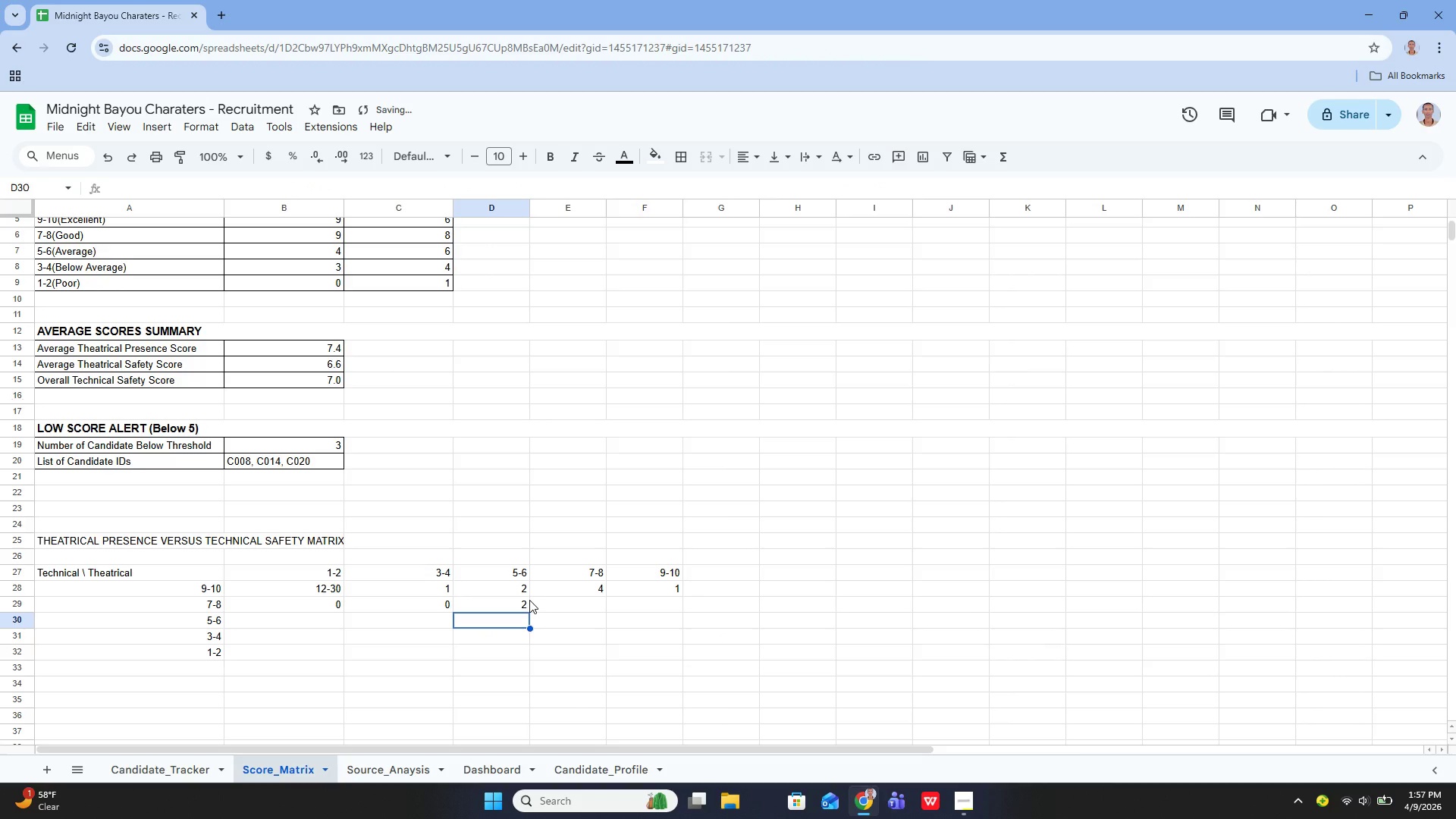 
key(Shift+ShiftRight)
 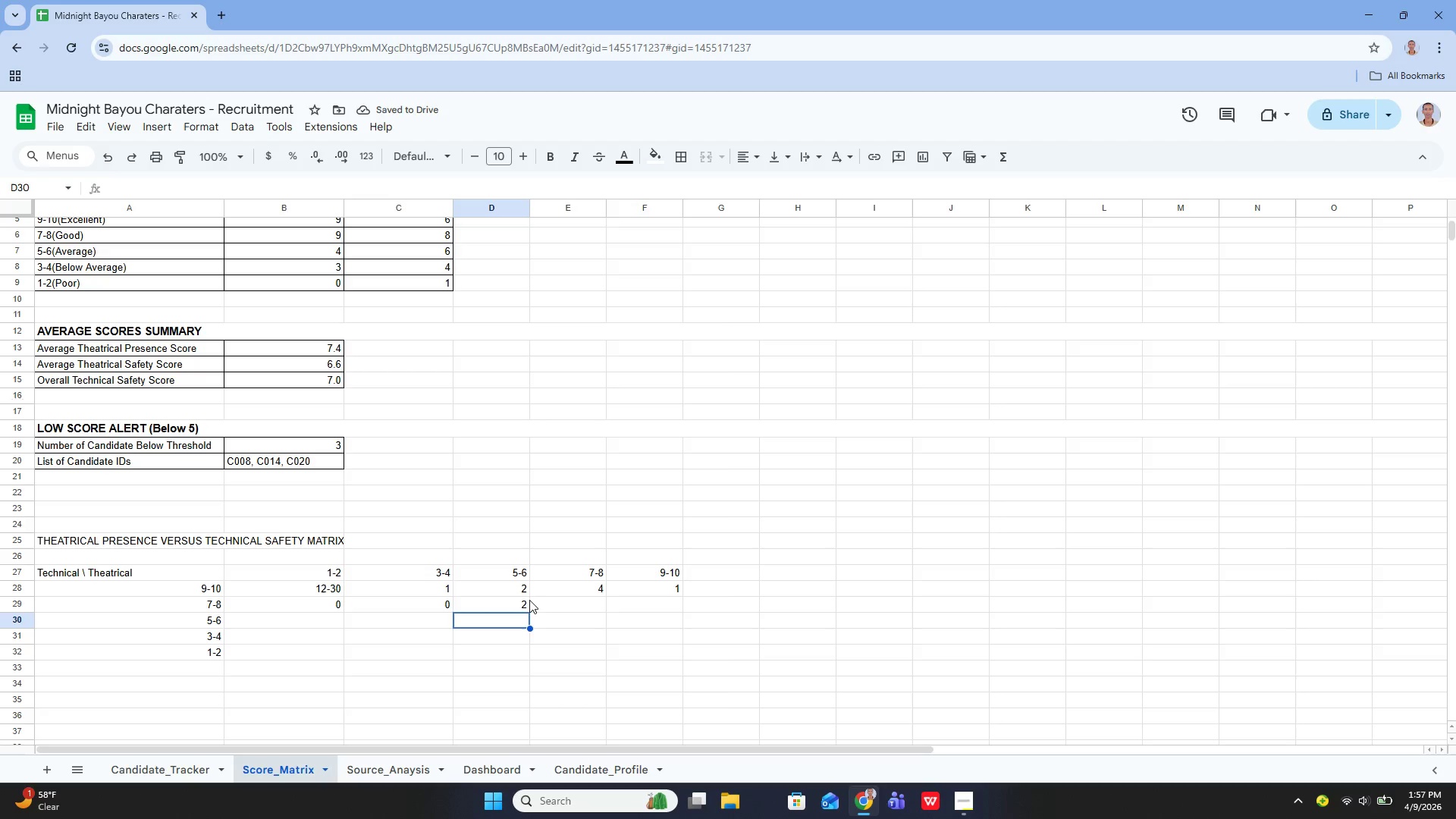 
key(ArrowUp)
 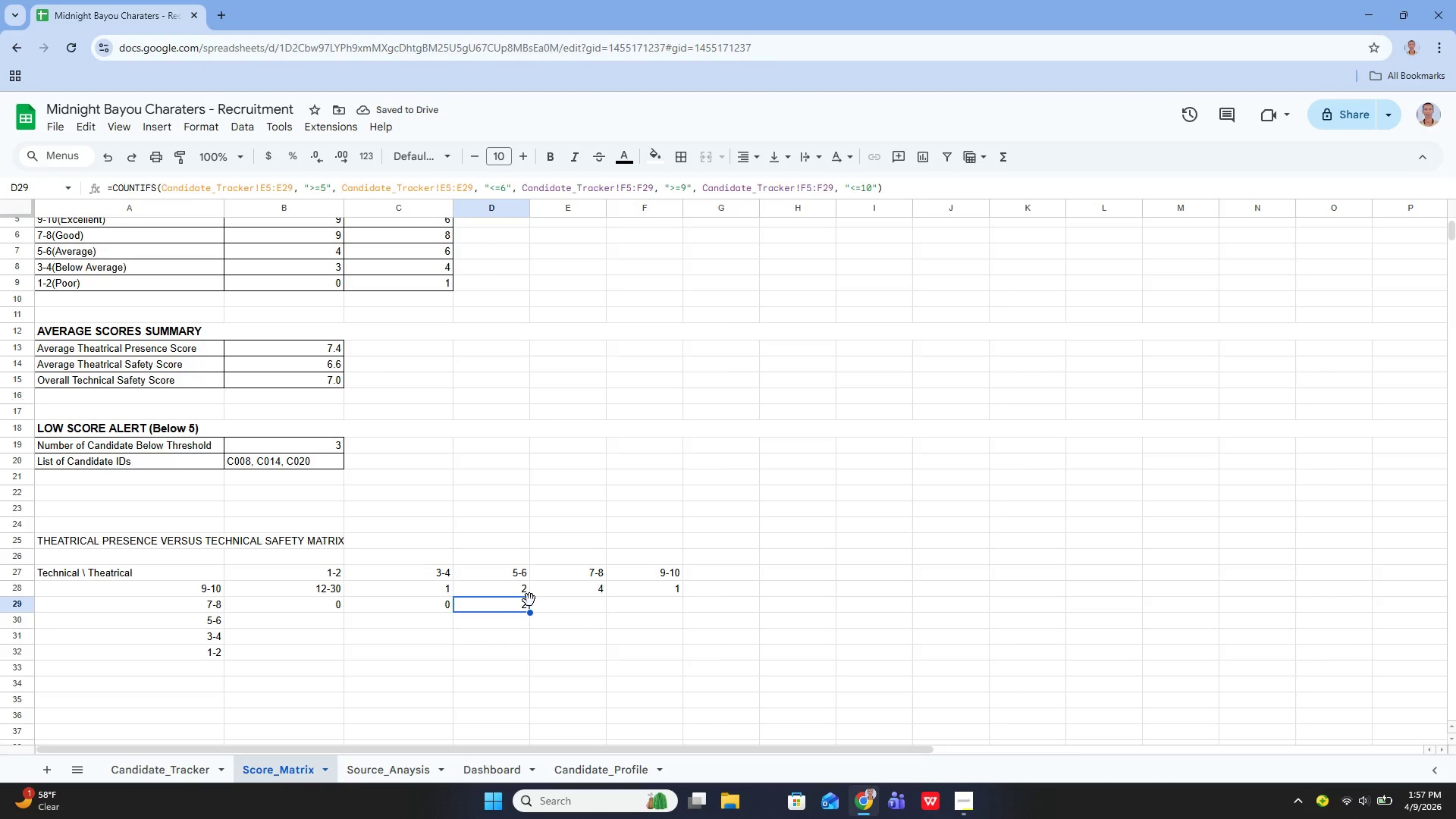 
key(ArrowRight)
 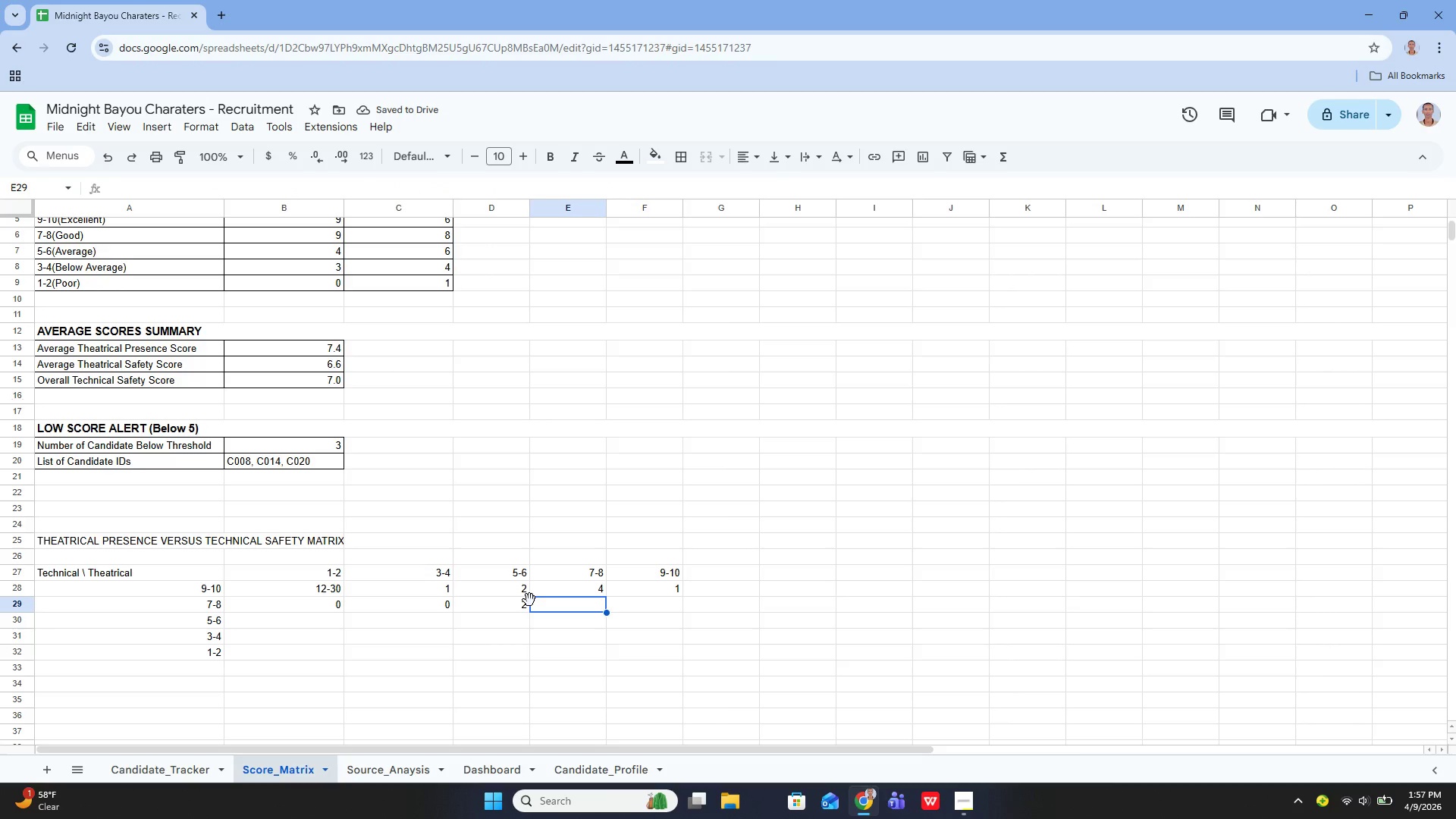 
key(Enter)
 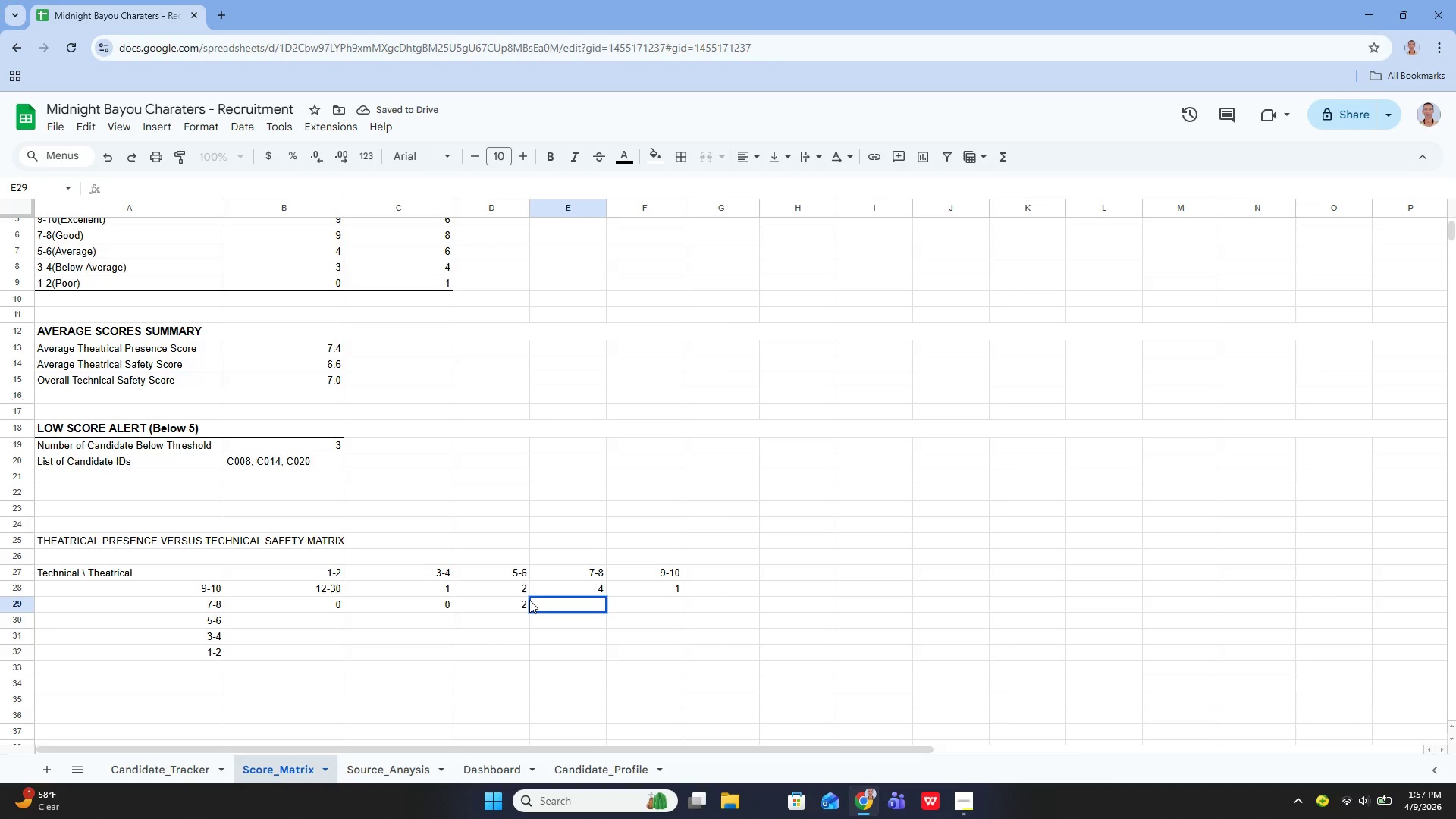 
key(Equal)
 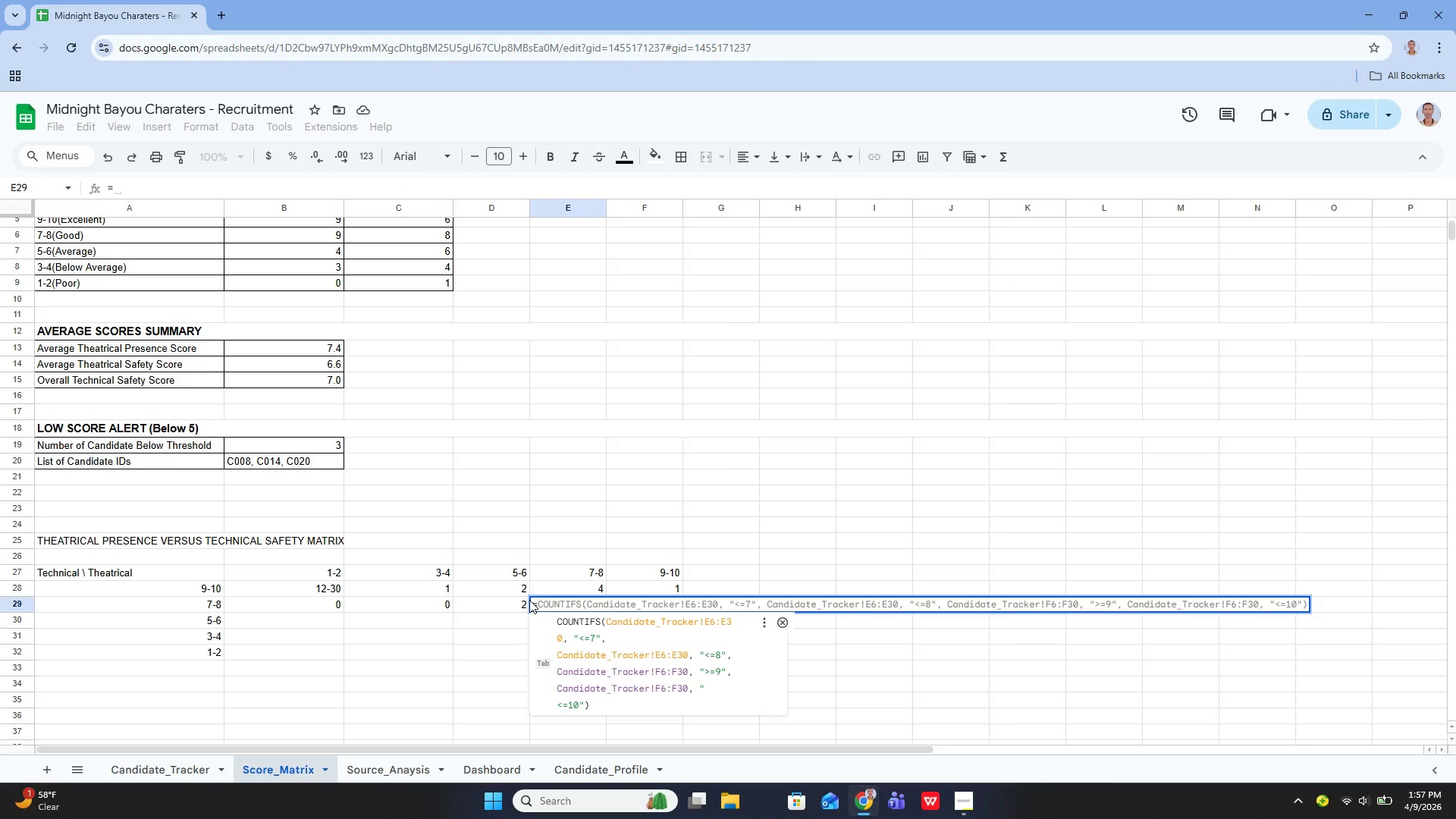 
key(Enter)
 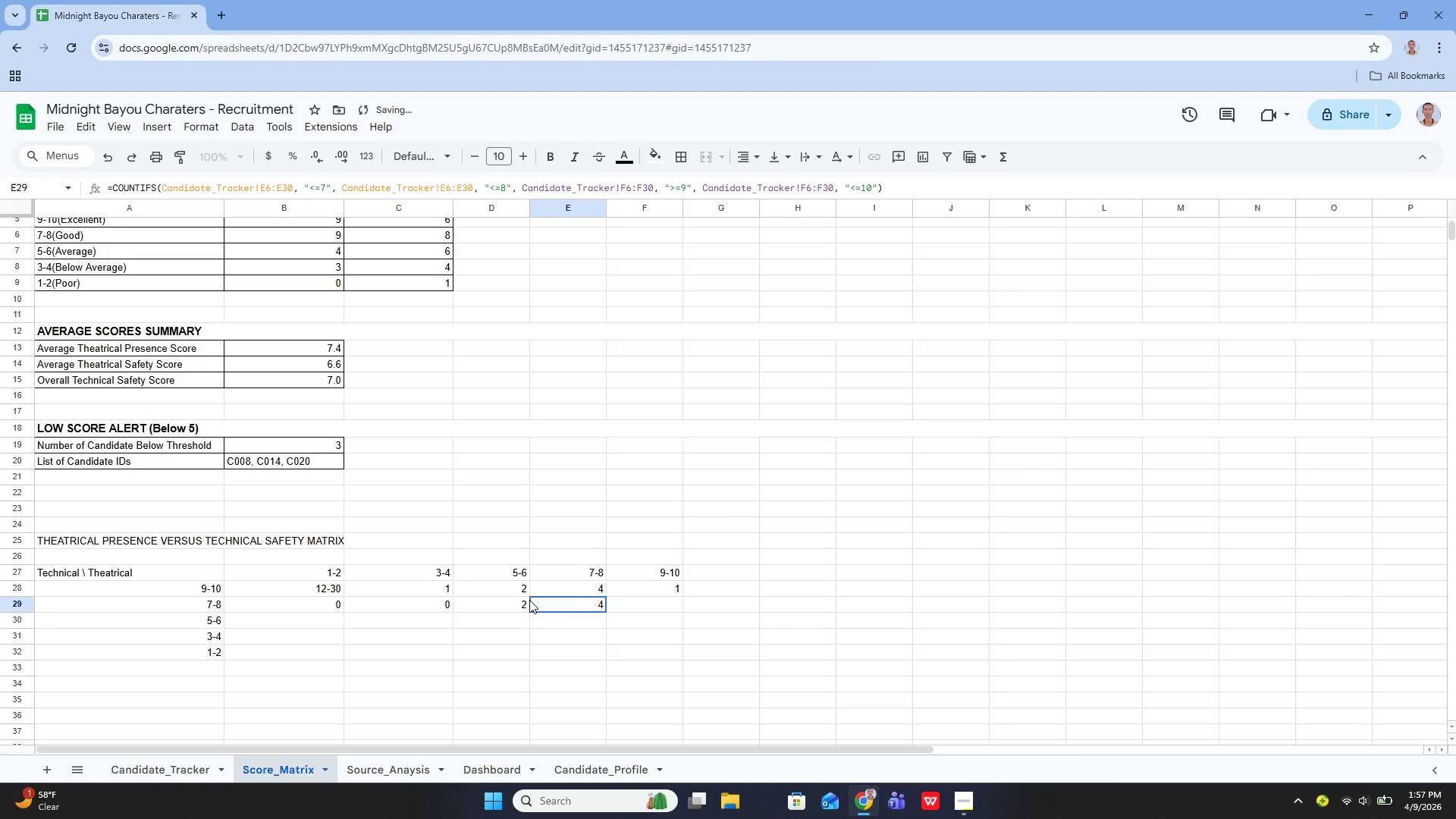 
key(Enter)
 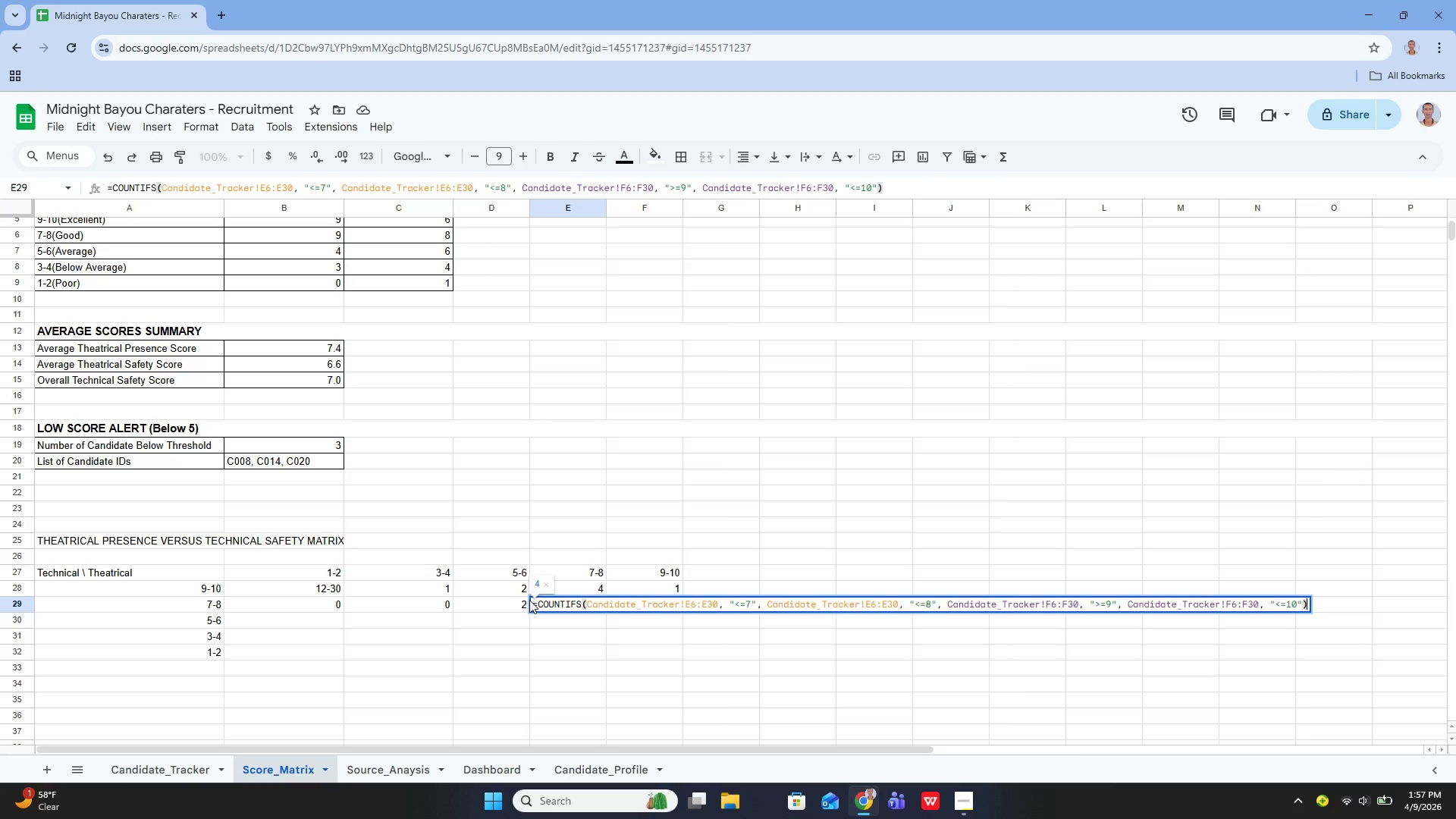 
wait(11.8)
 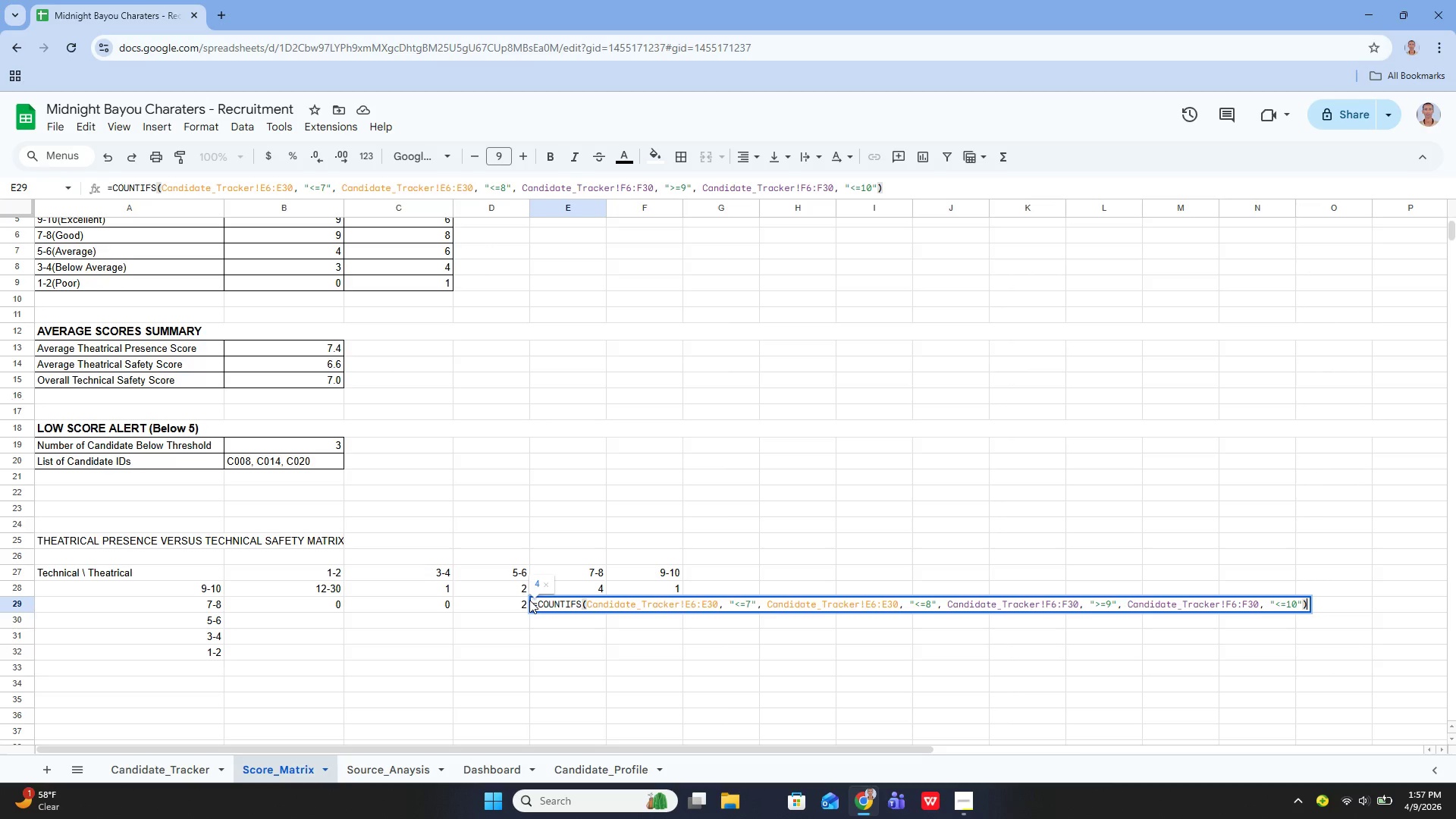 
hold_key(key=ArrowRight, duration=0.64)
 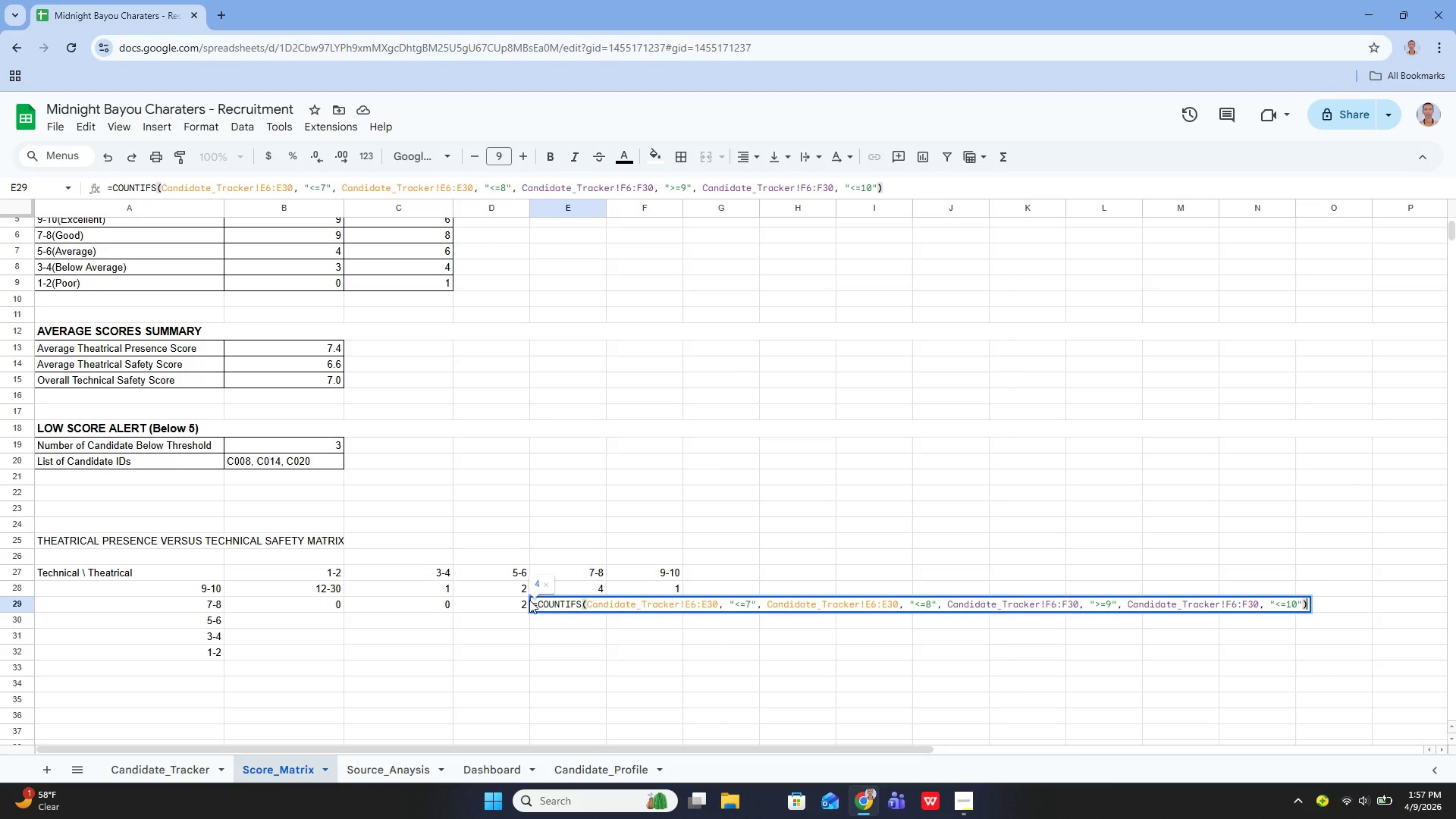 
key(ArrowLeft)
 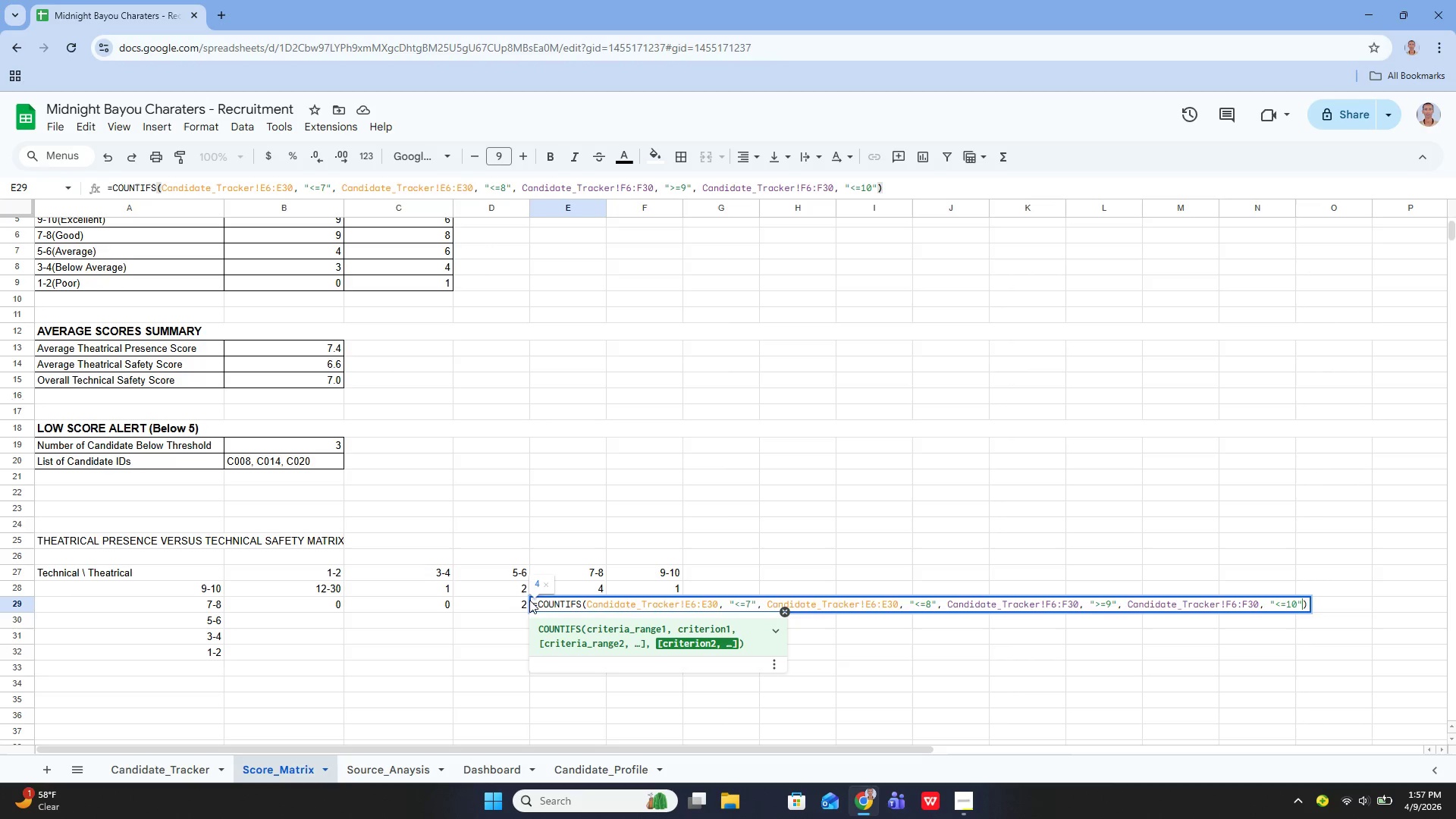 
key(ArrowLeft)
 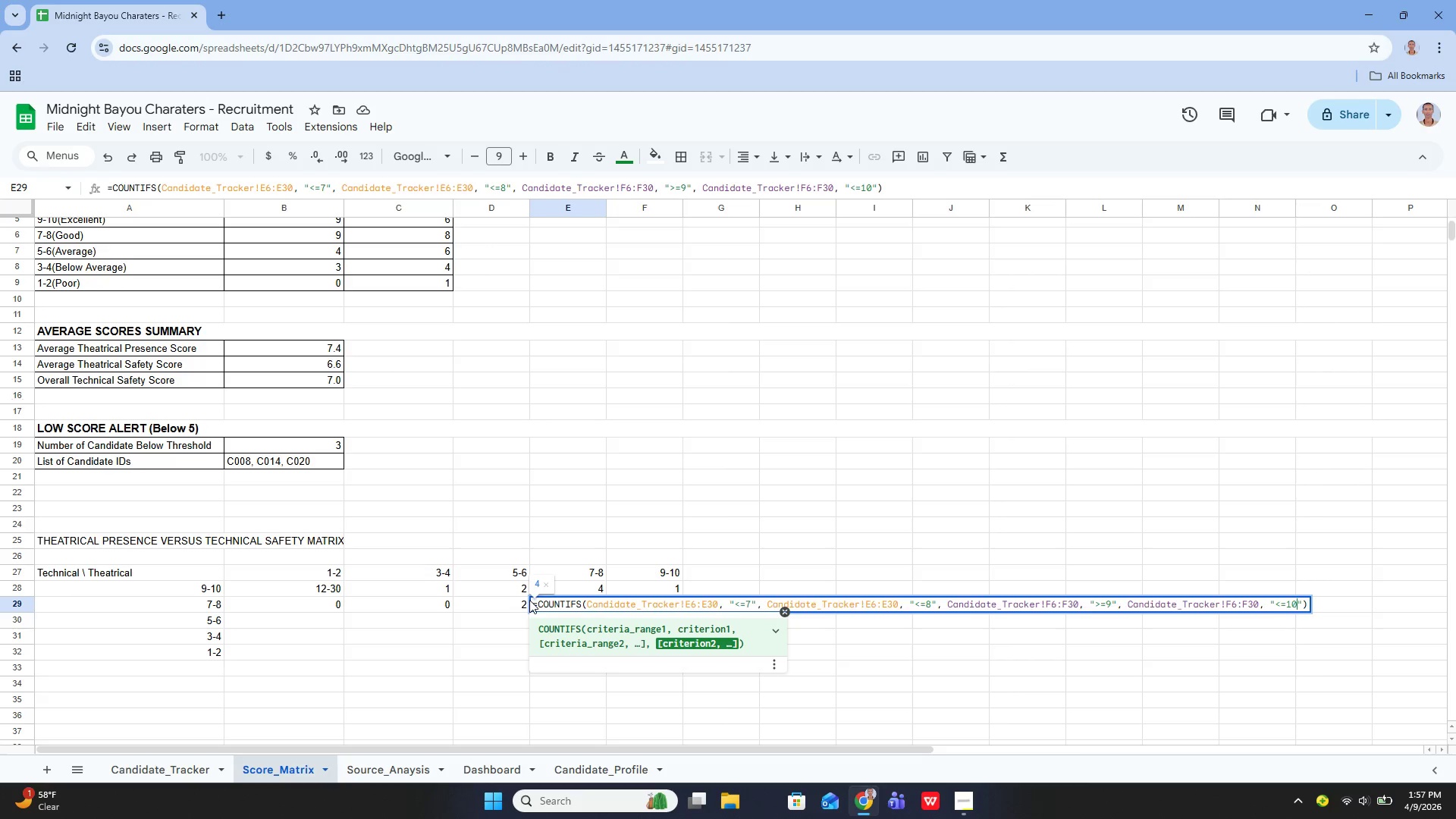 
key(ArrowRight)
 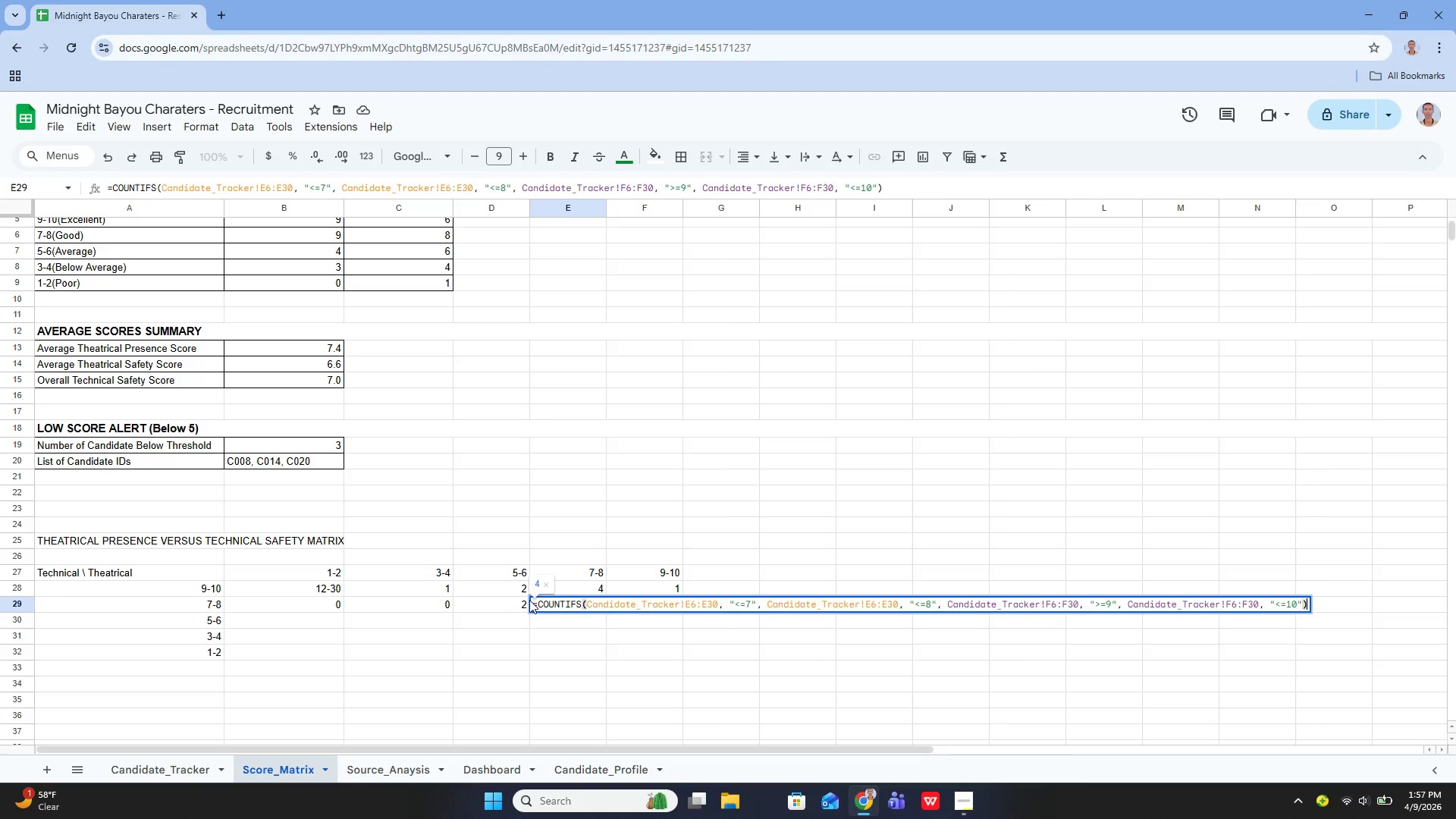 
key(ArrowRight)
 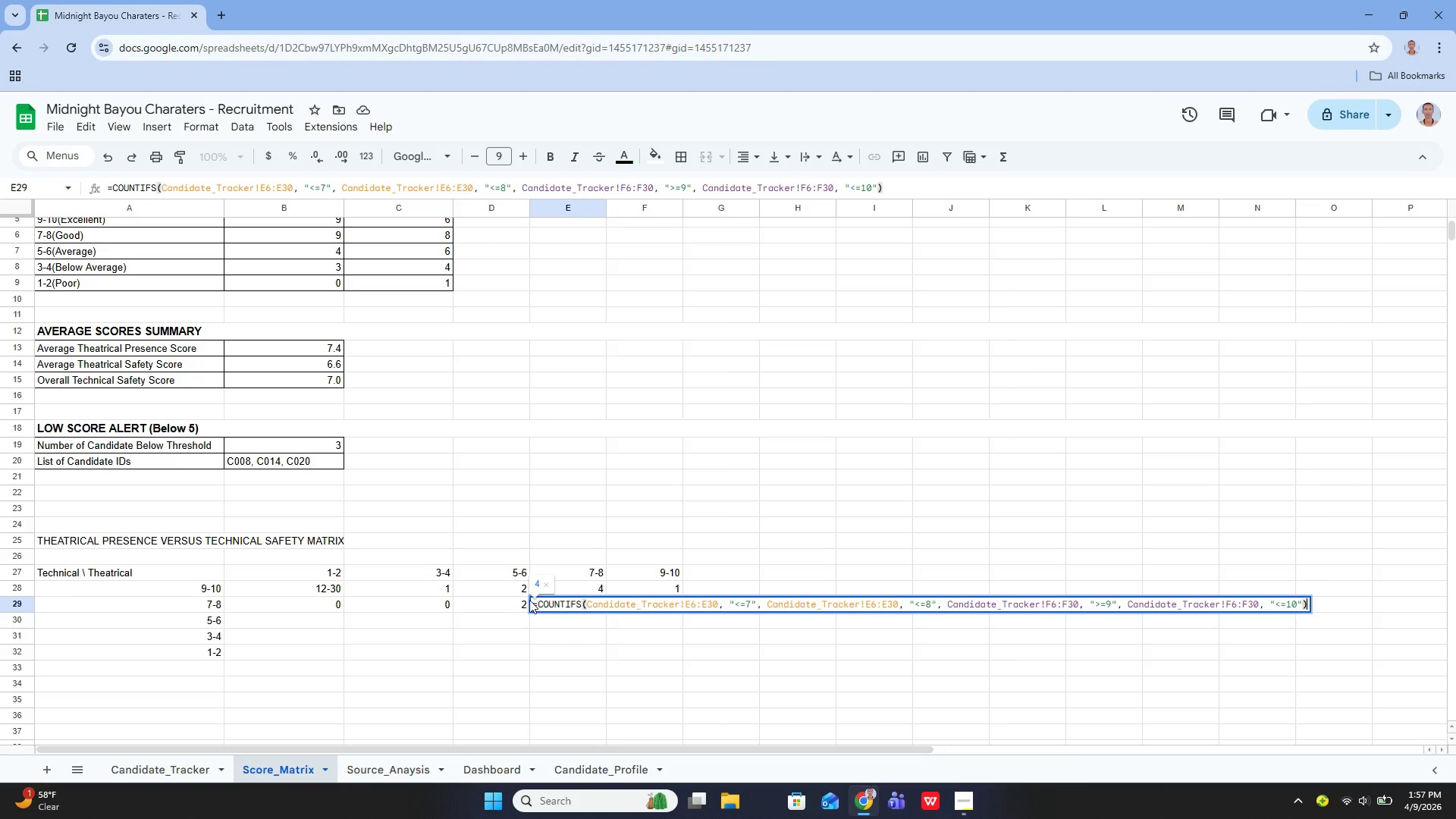 
key(ArrowRight)
 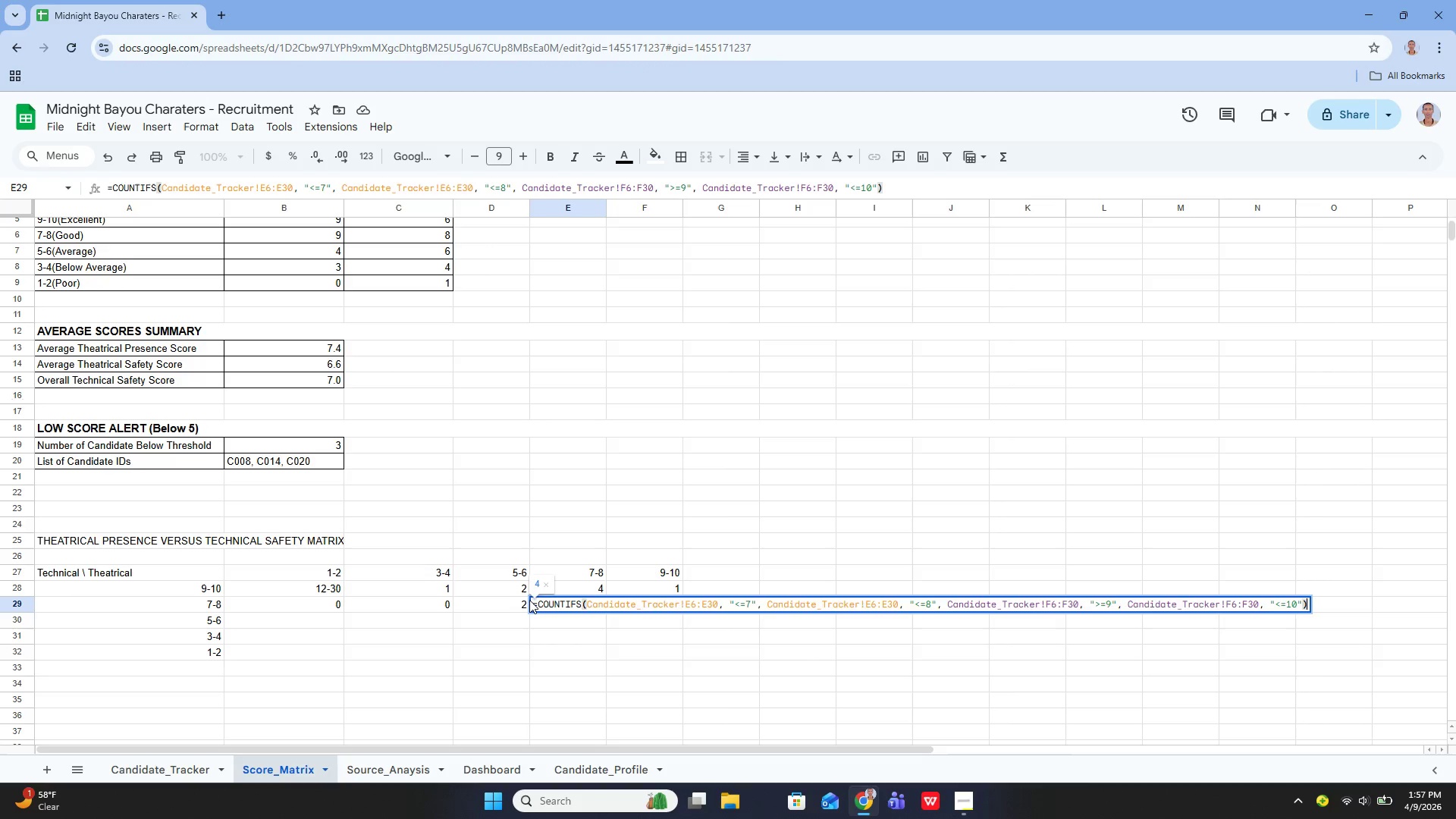 
key(ArrowRight)
 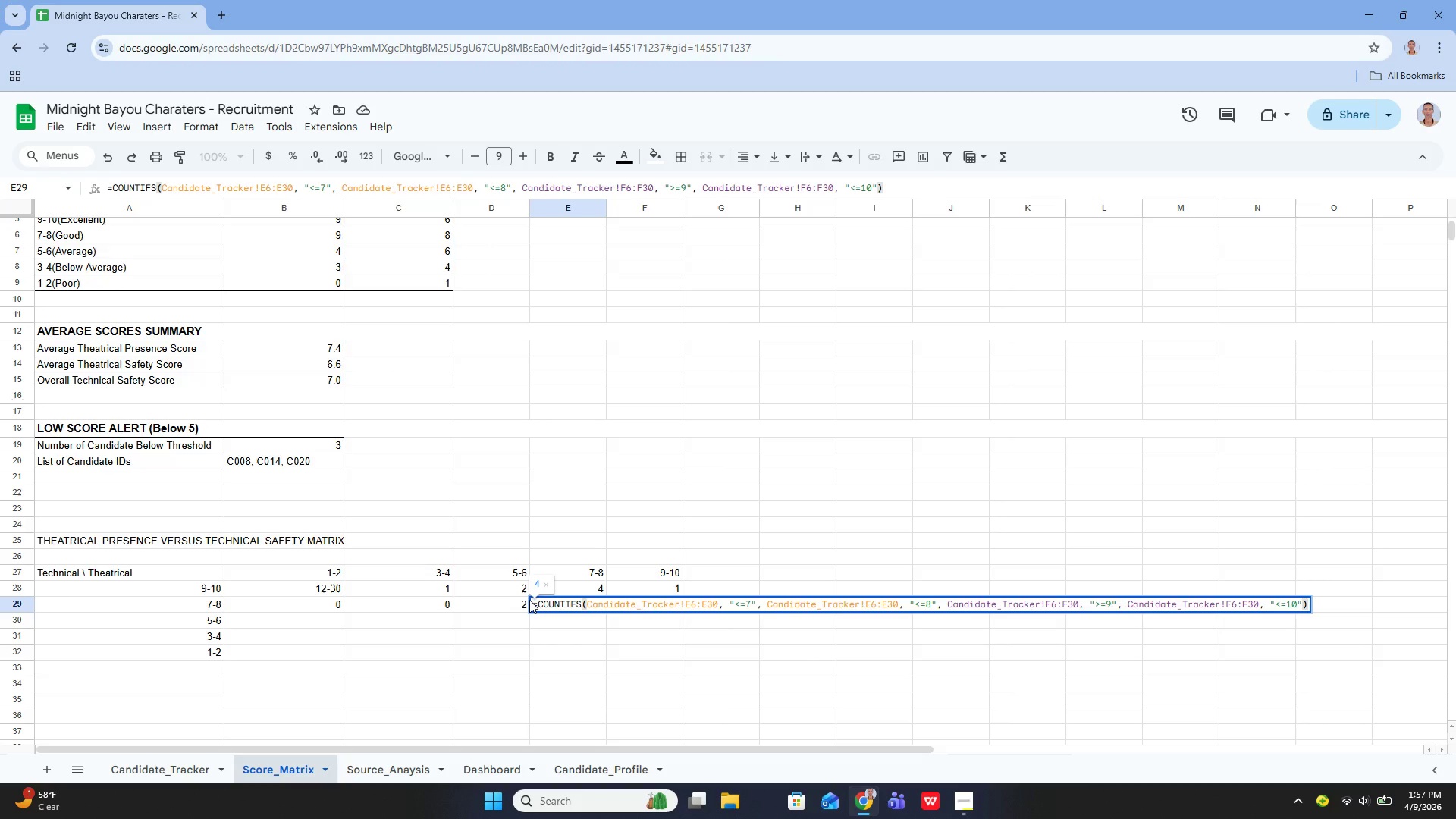 
key(ArrowRight)
 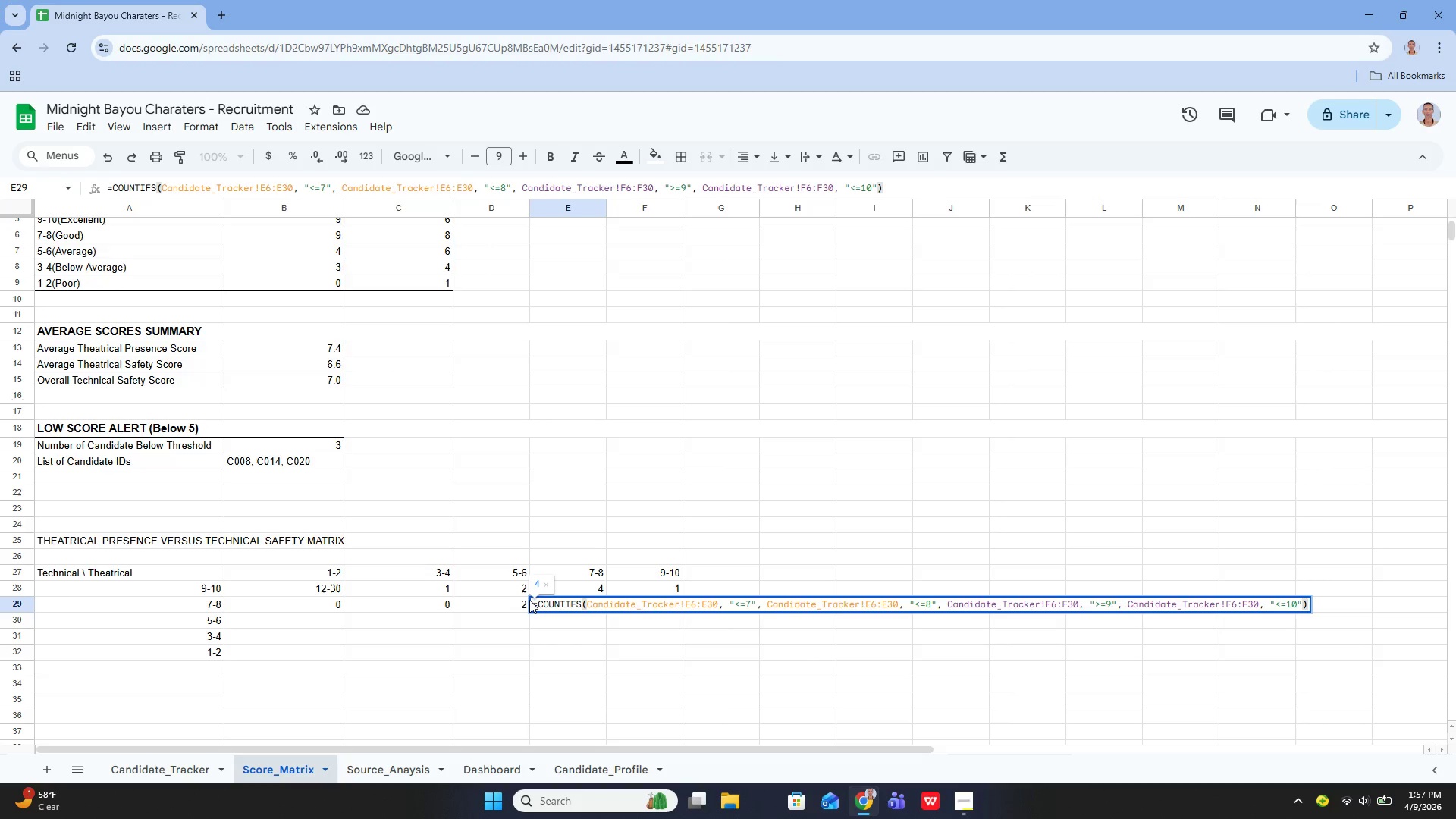 
key(ArrowRight)
 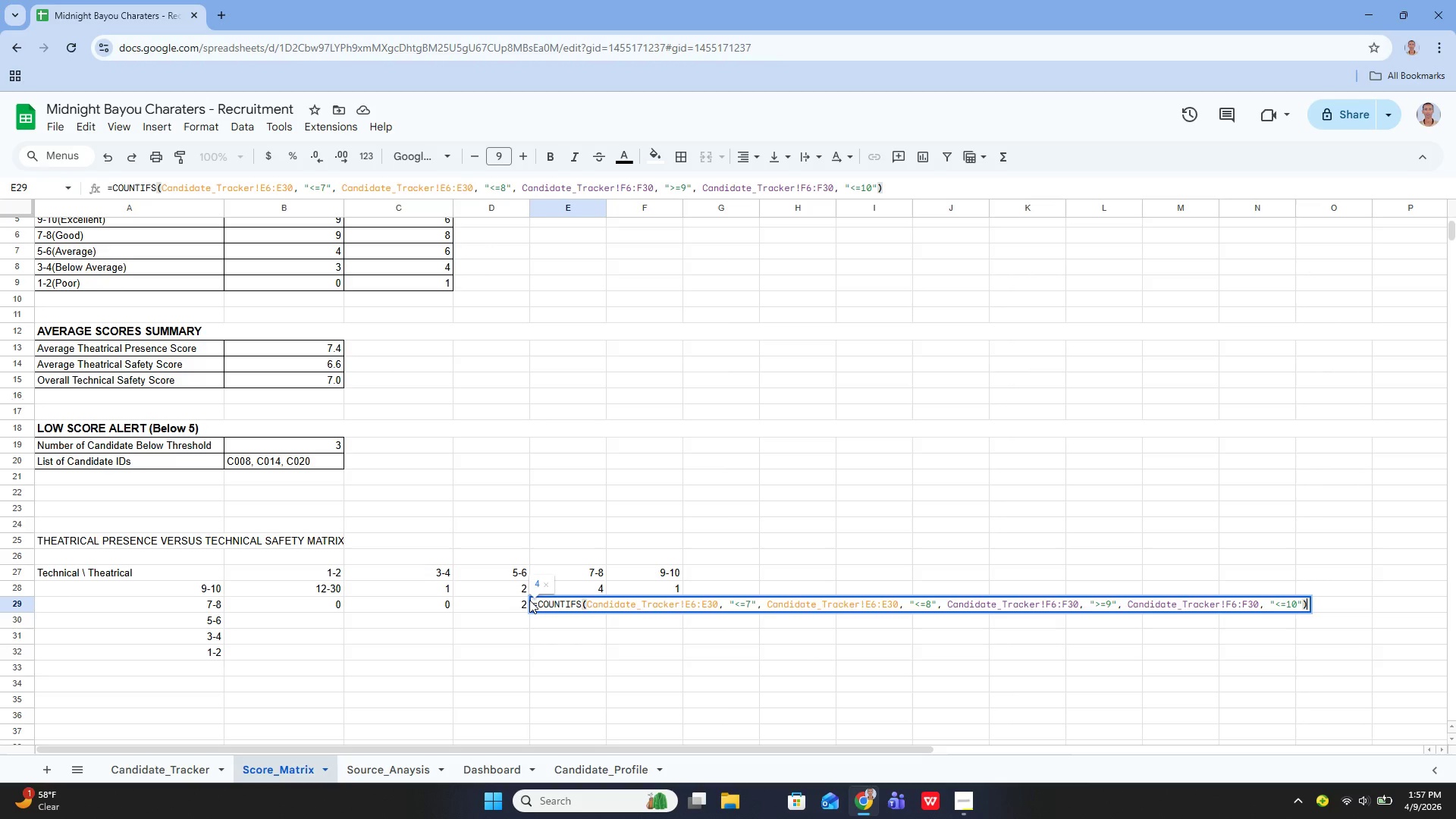 
key(ArrowRight)
 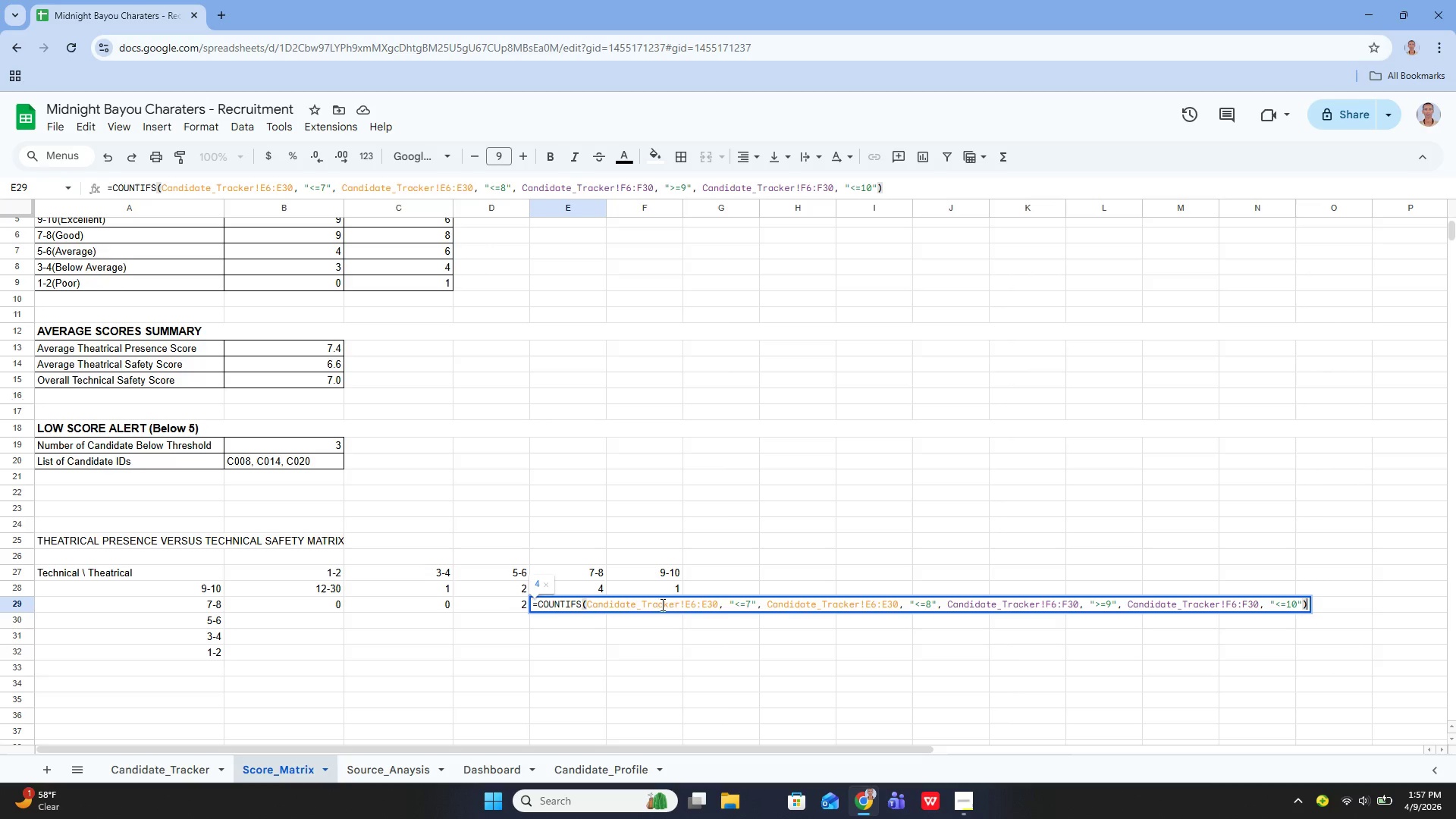 
left_click([679, 602])
 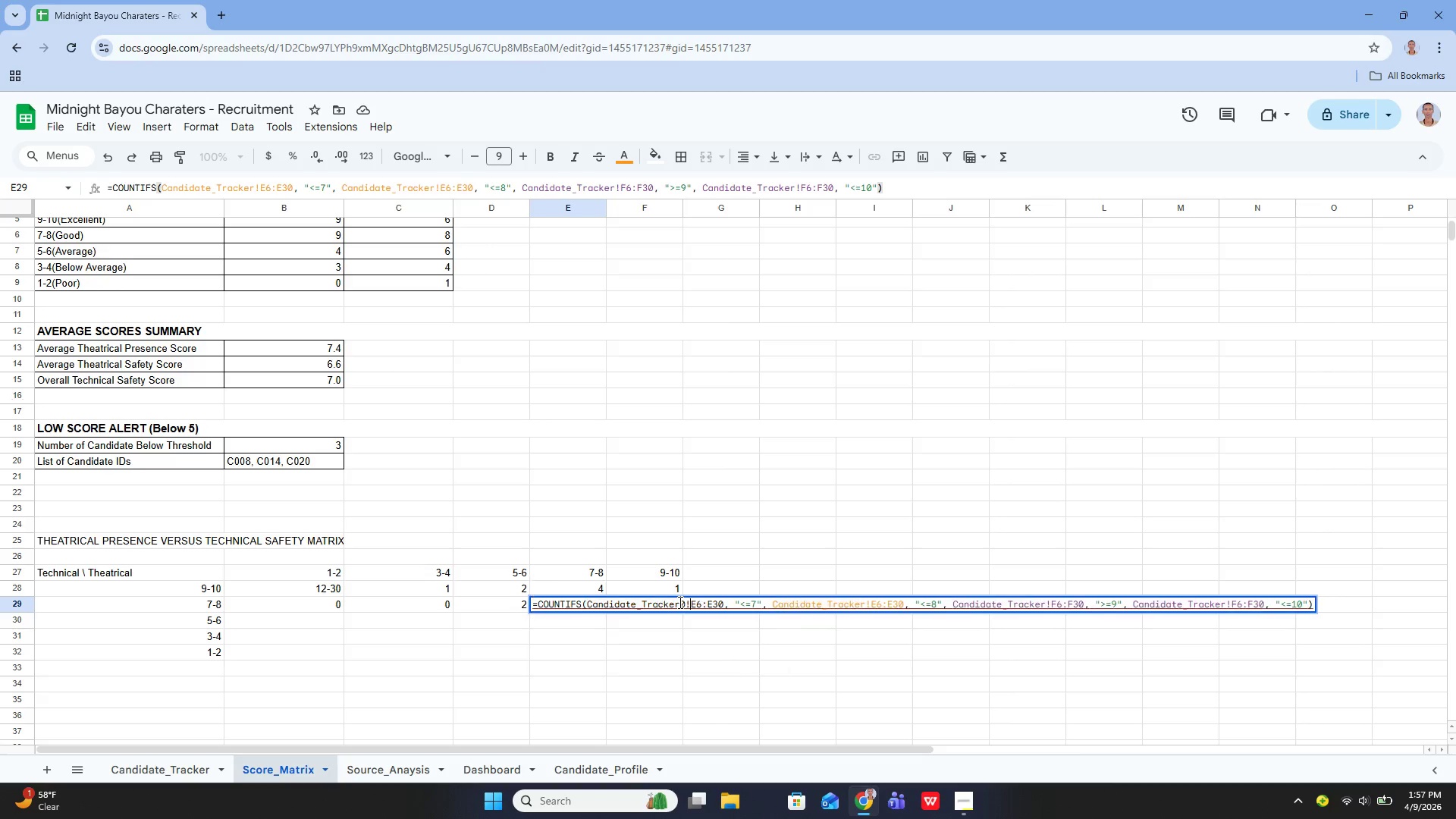 
key(Numpad0)
 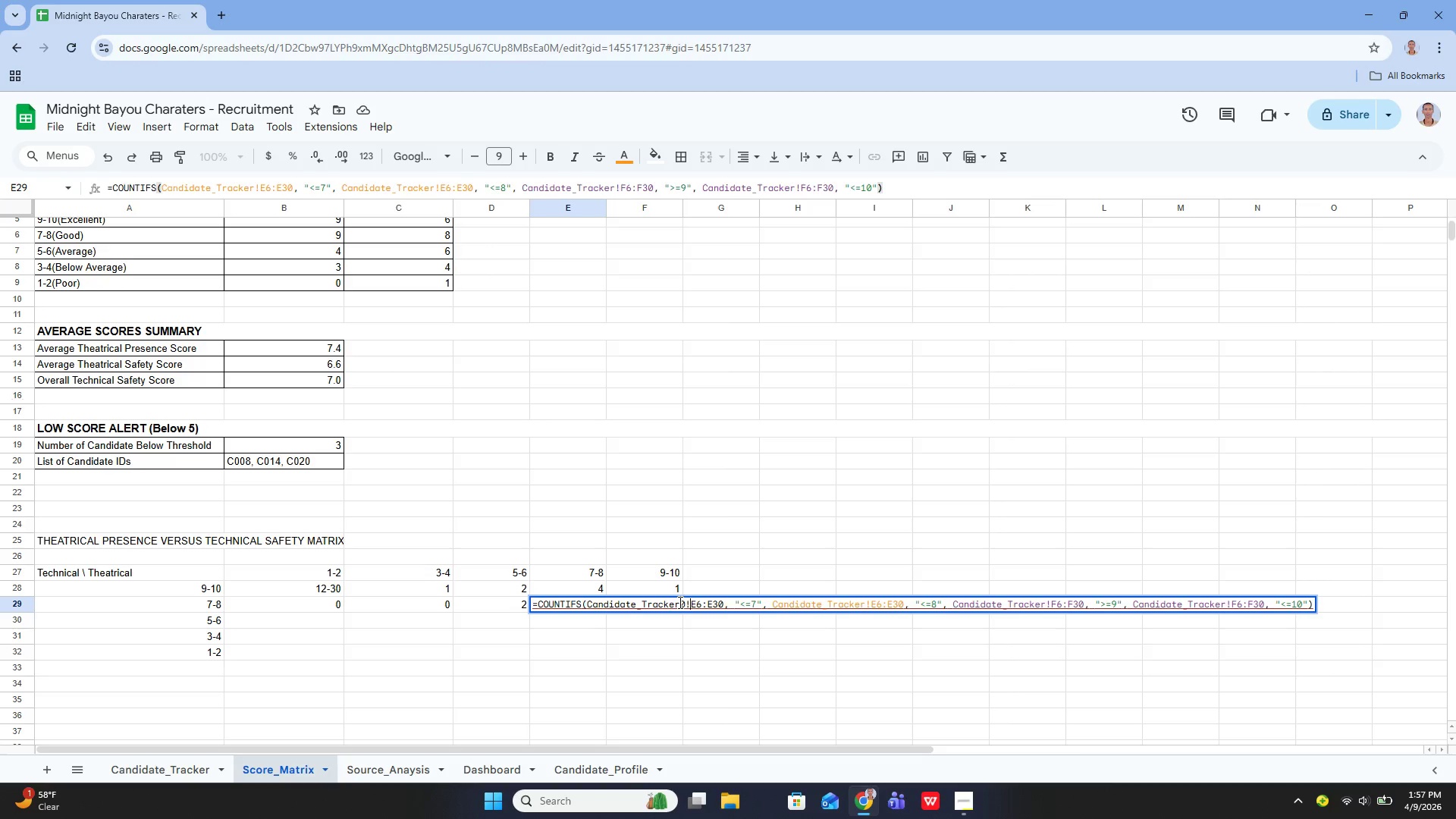 
key(ArrowRight)
 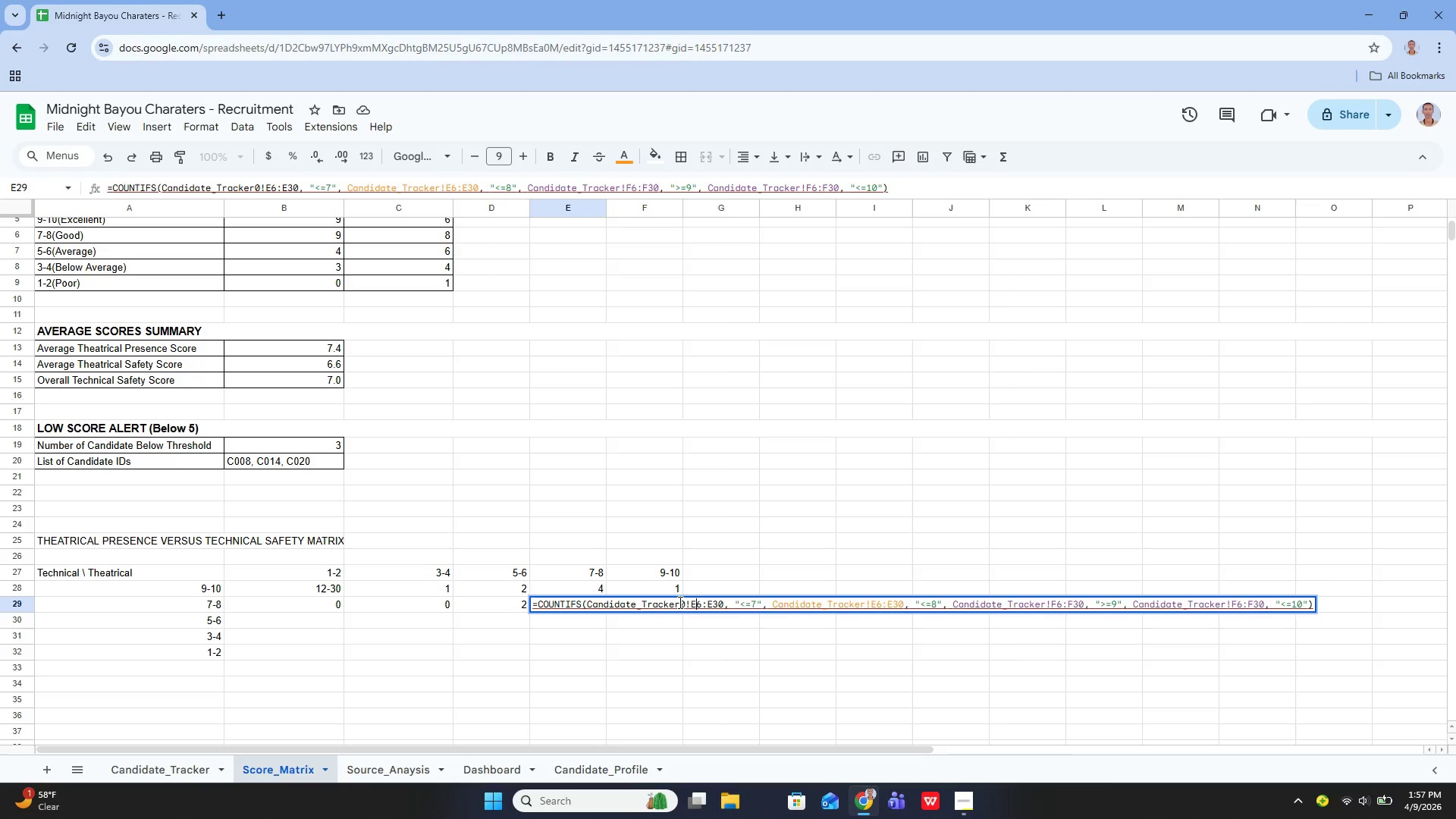 
key(ArrowRight)
 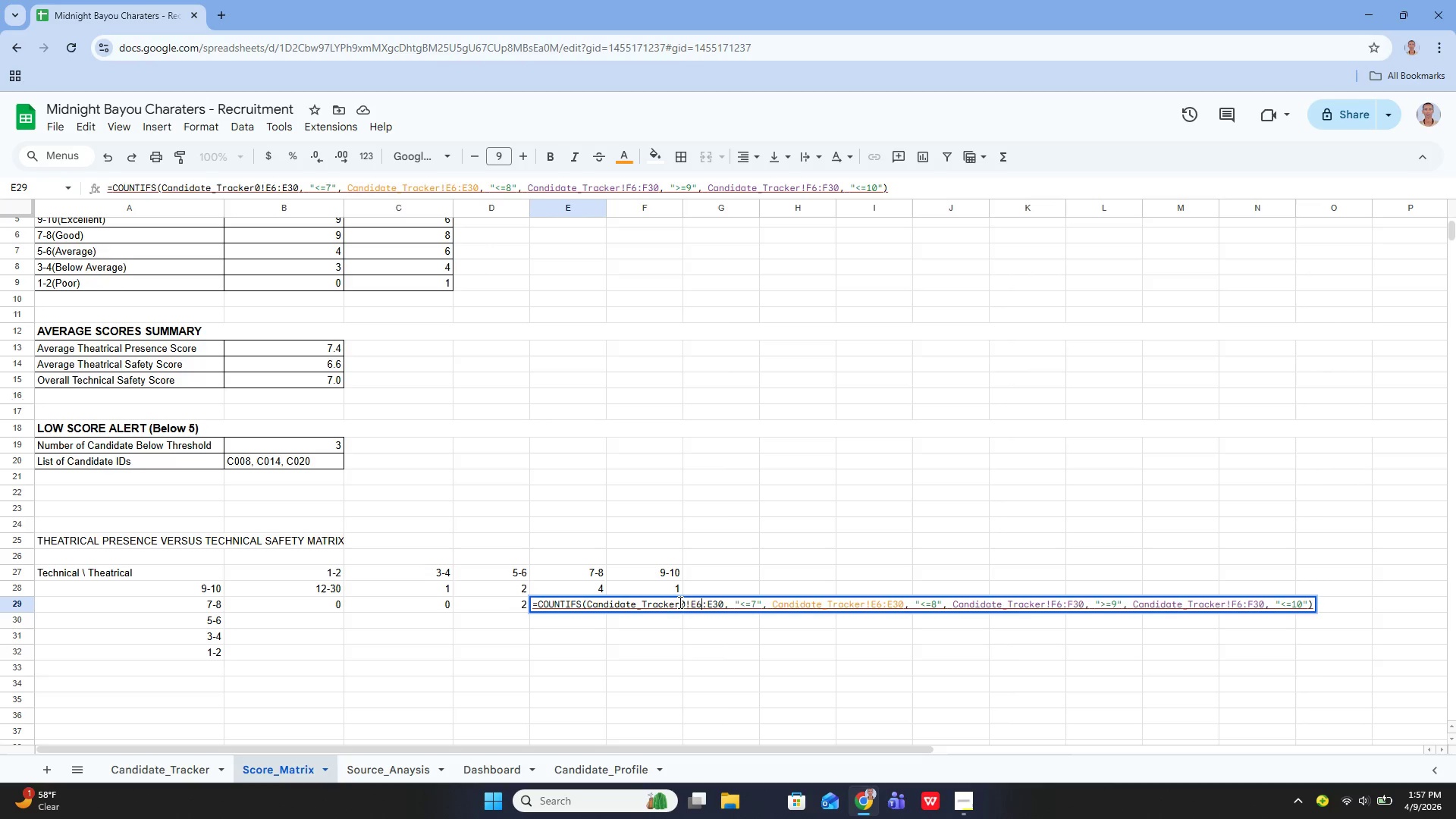 
key(ArrowRight)
 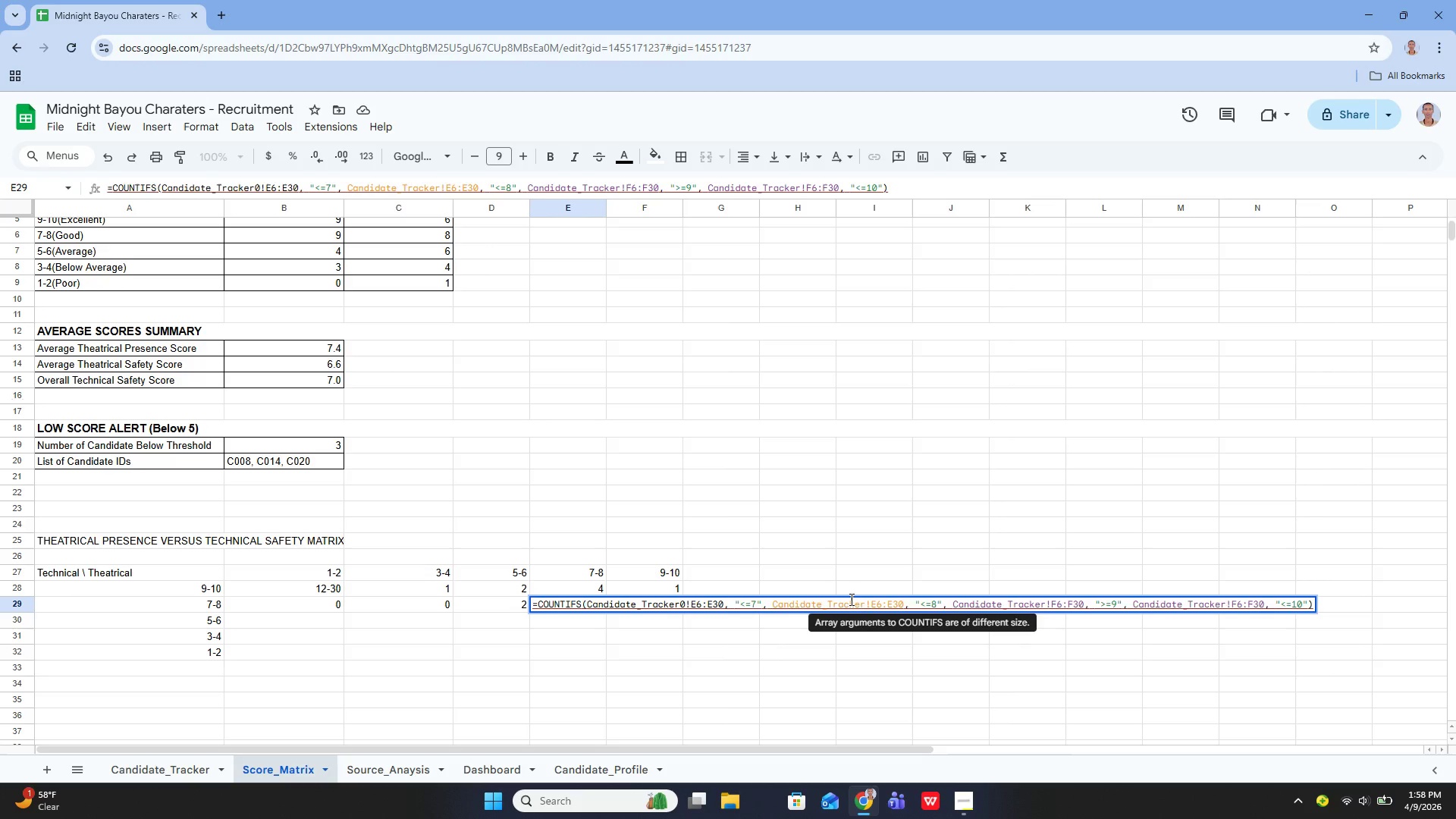 
key(ArrowLeft)
 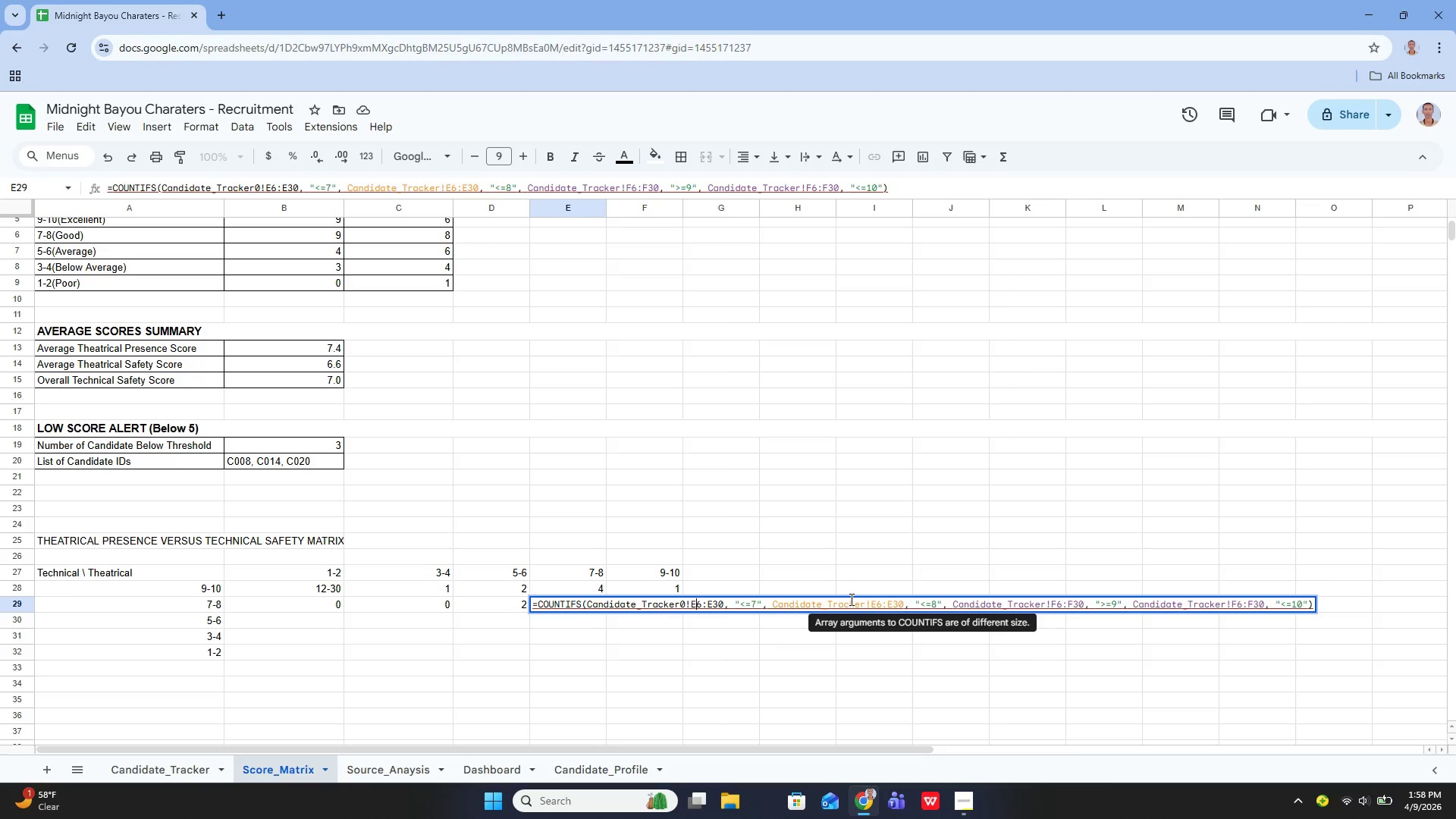 
key(ArrowLeft)
 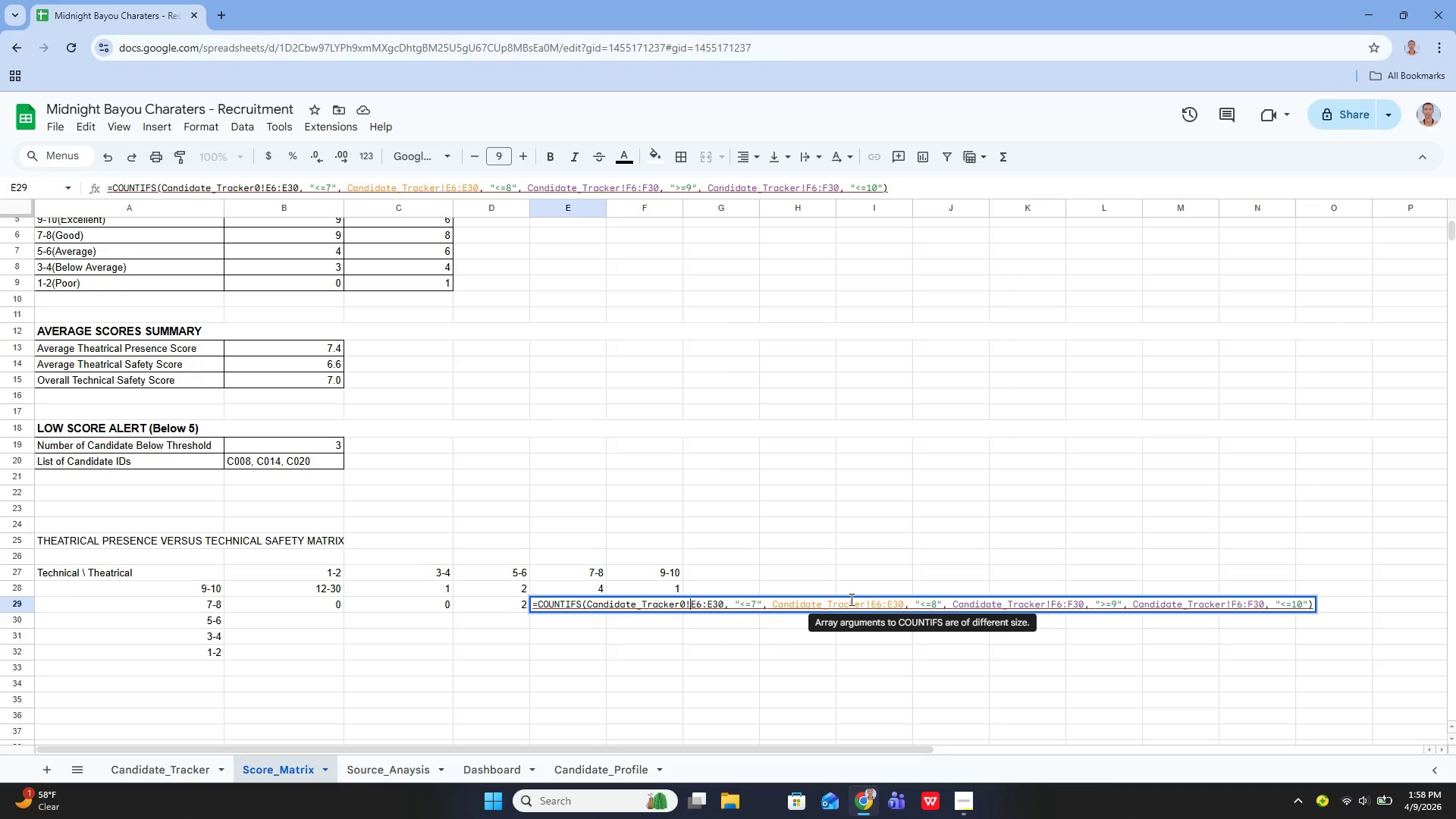 
key(ArrowLeft)
 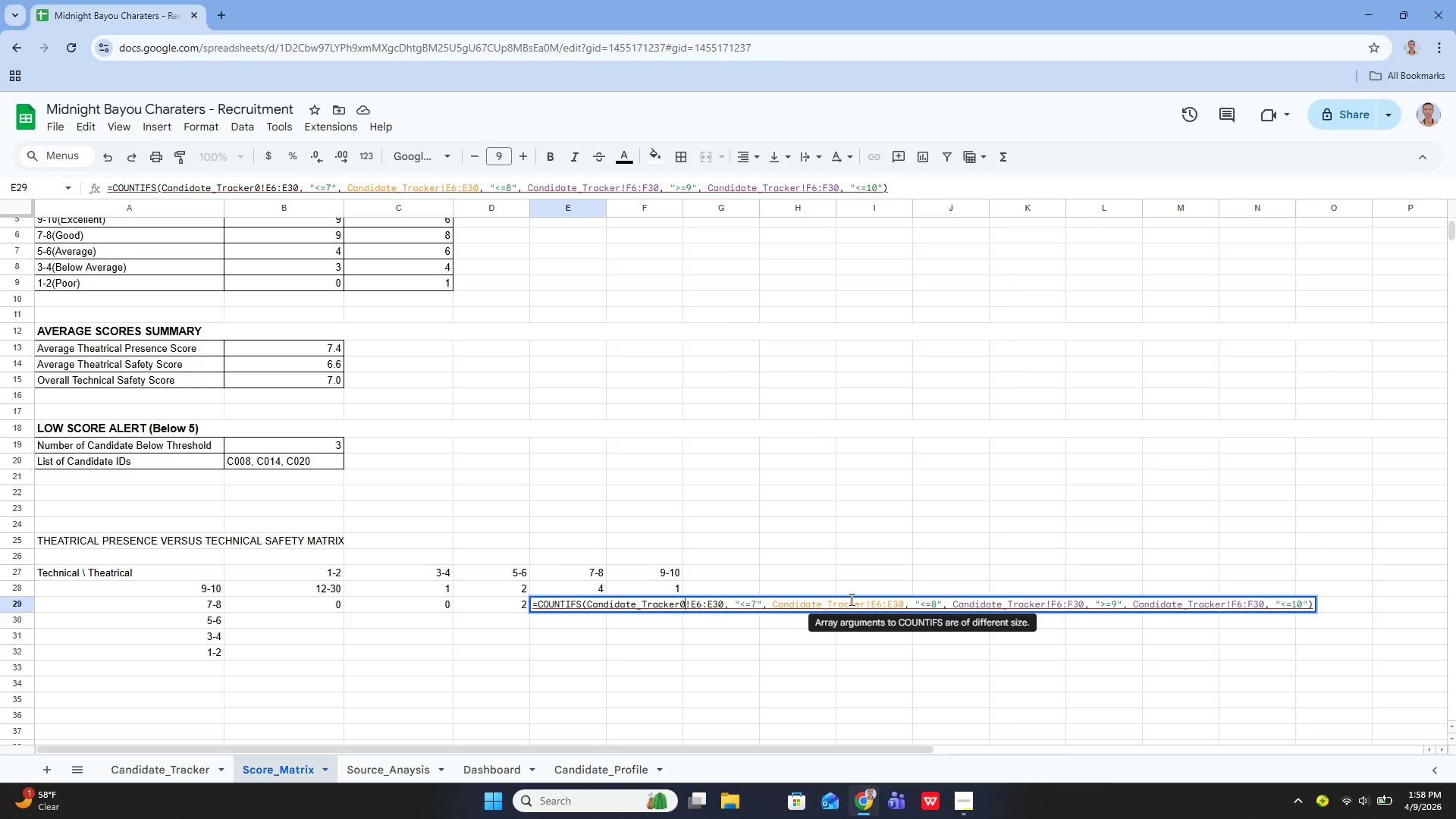 
key(Backspace)
 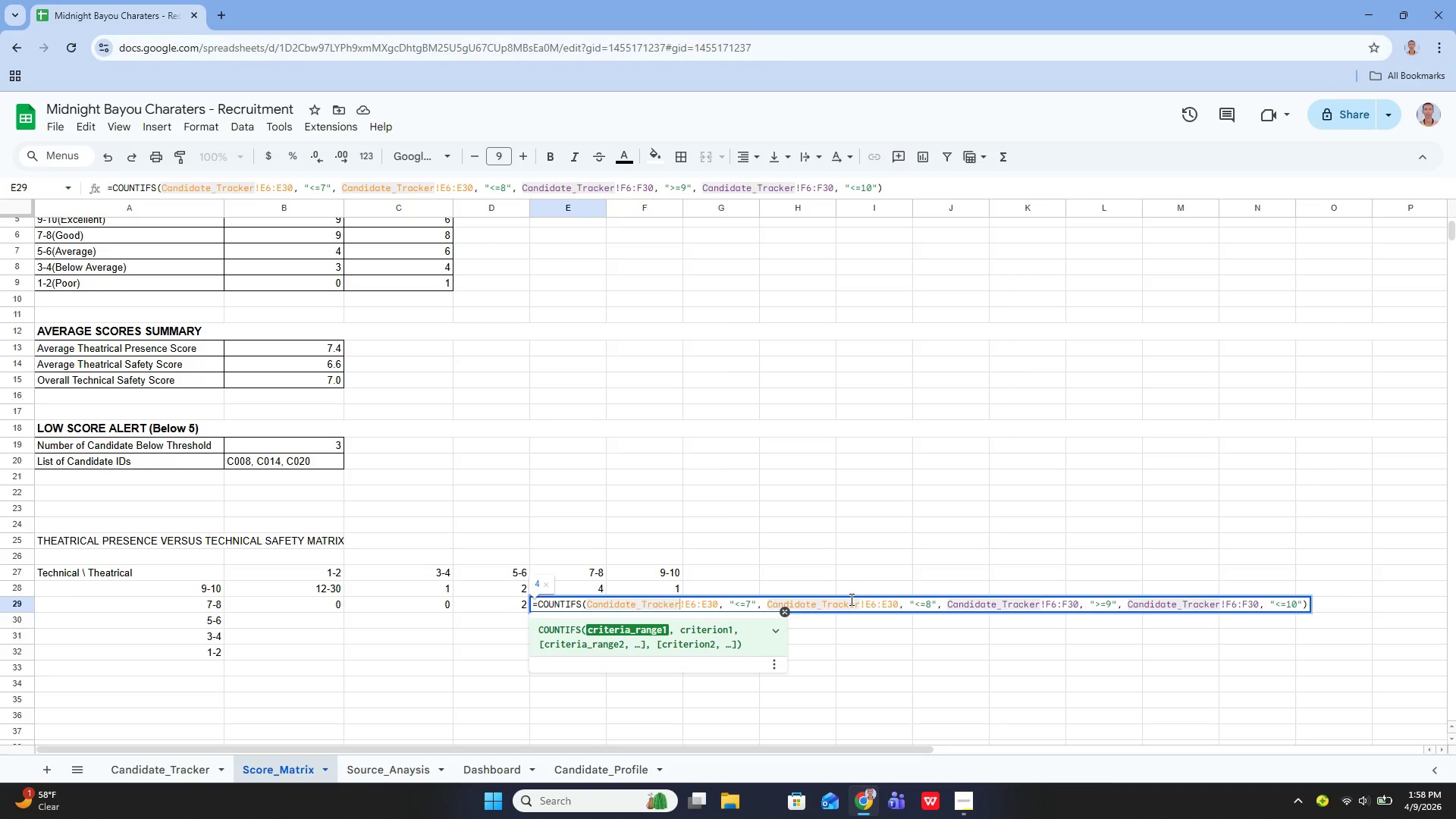 
key(ArrowRight)
 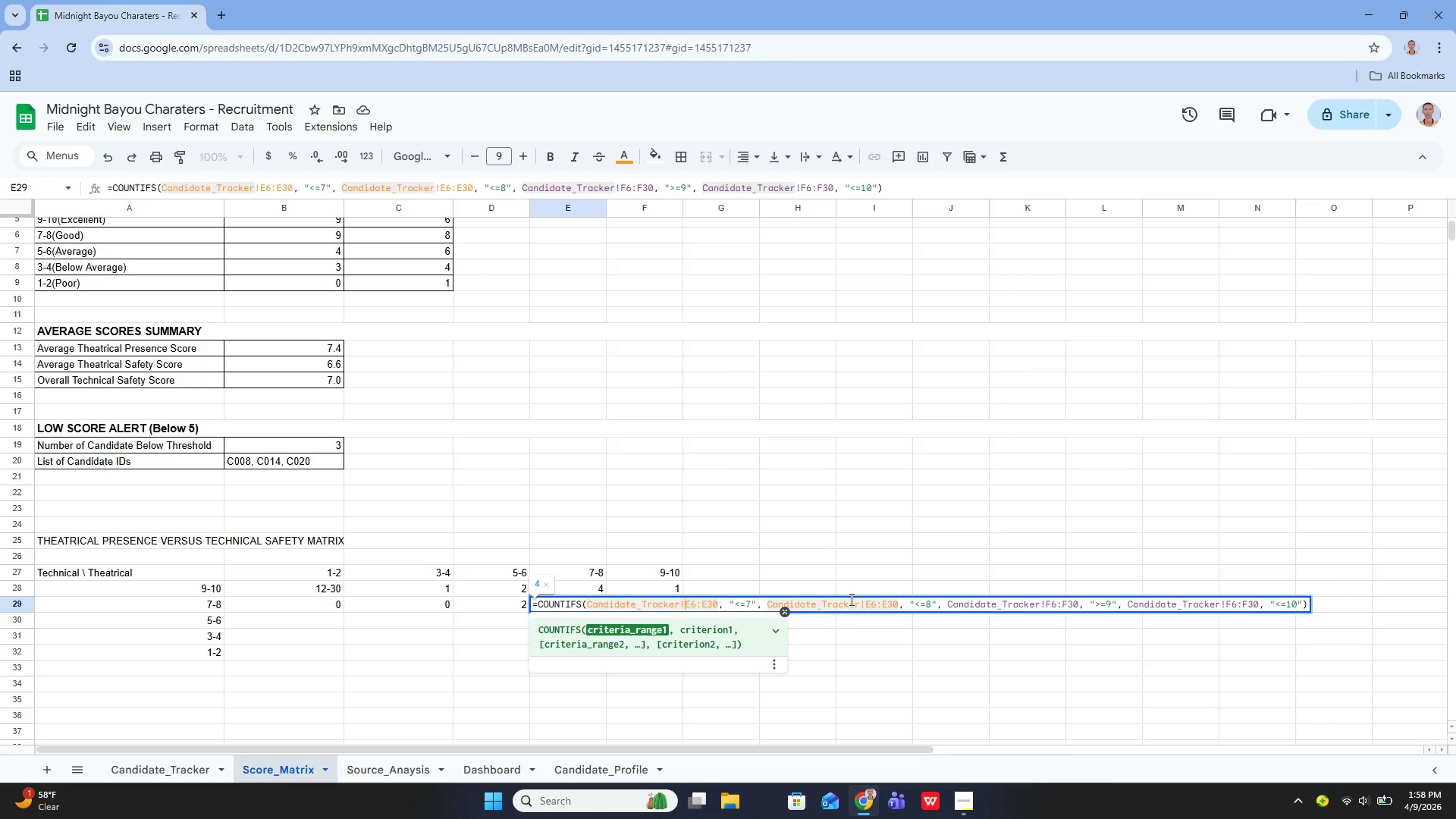 
key(ArrowRight)
 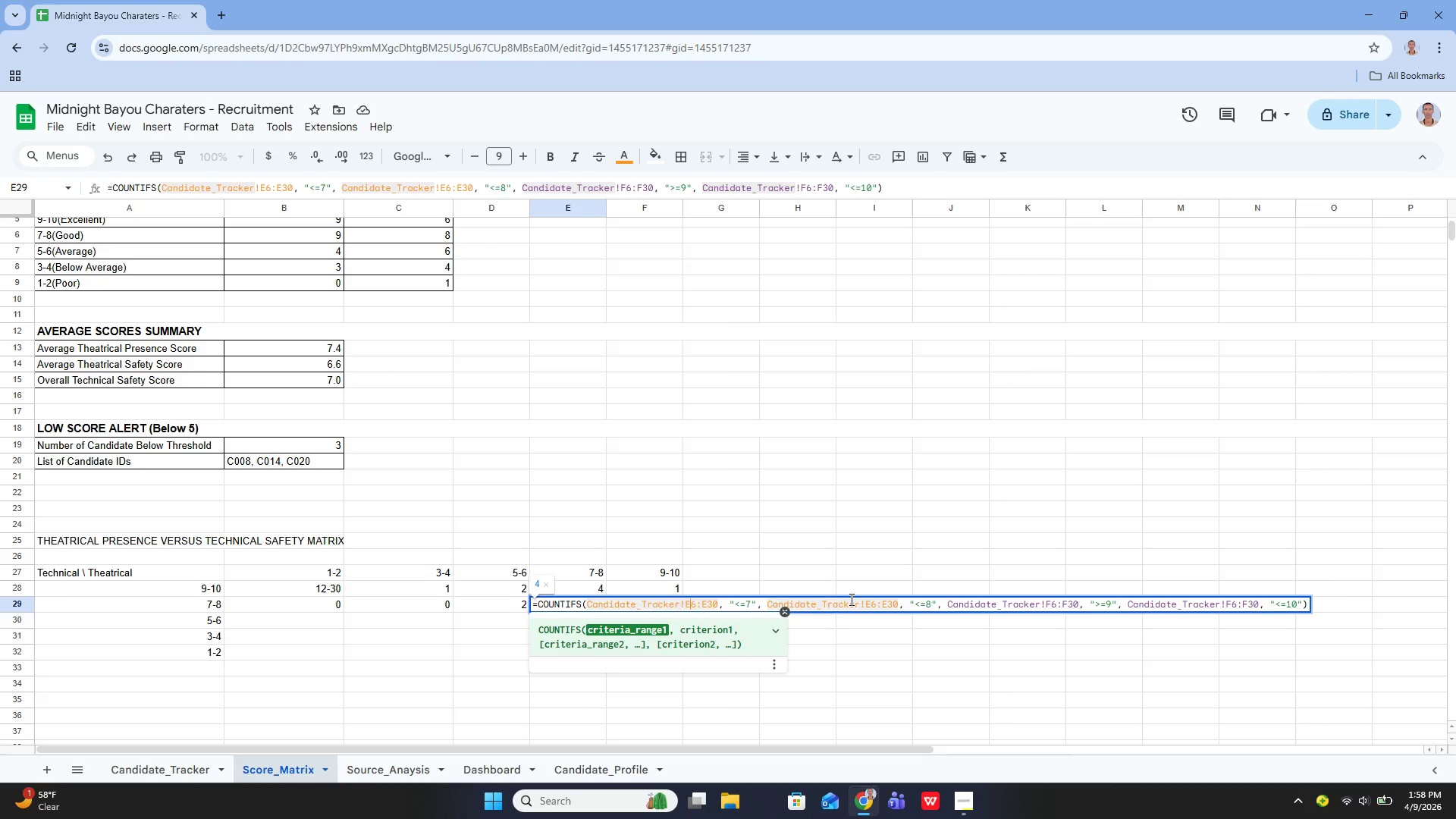 
key(ArrowRight)
 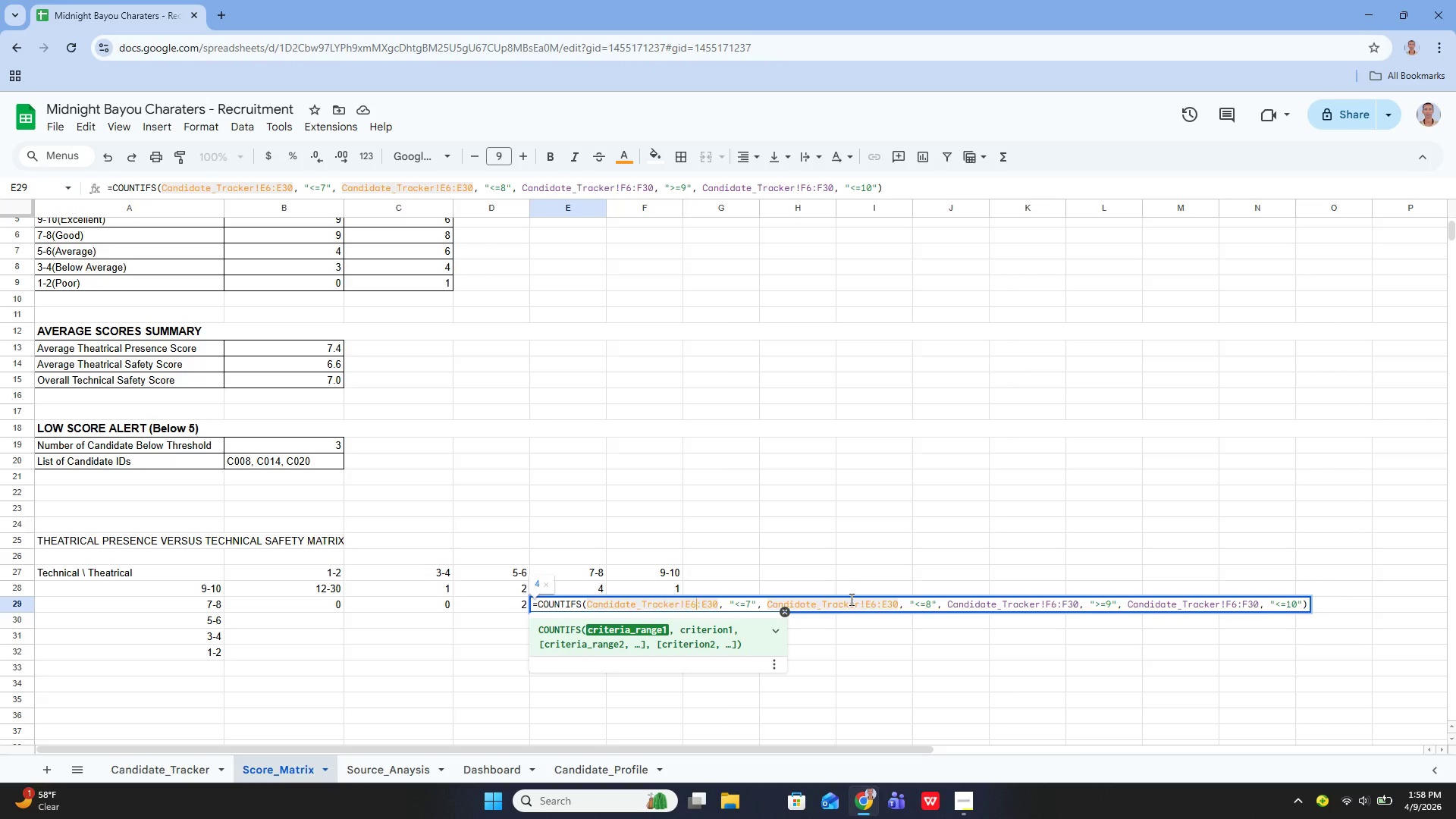 
key(Backspace)
 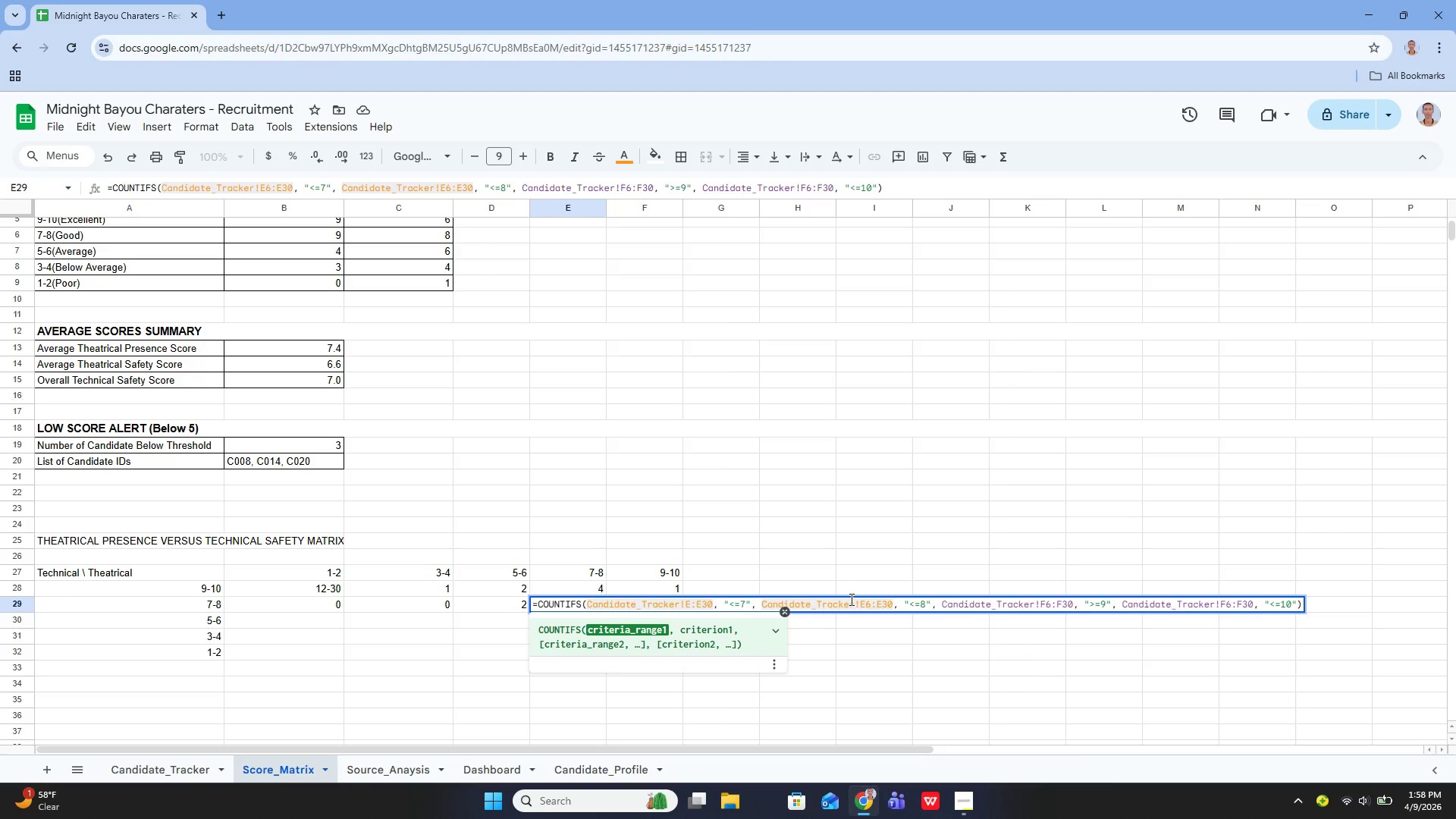 
key(5)
 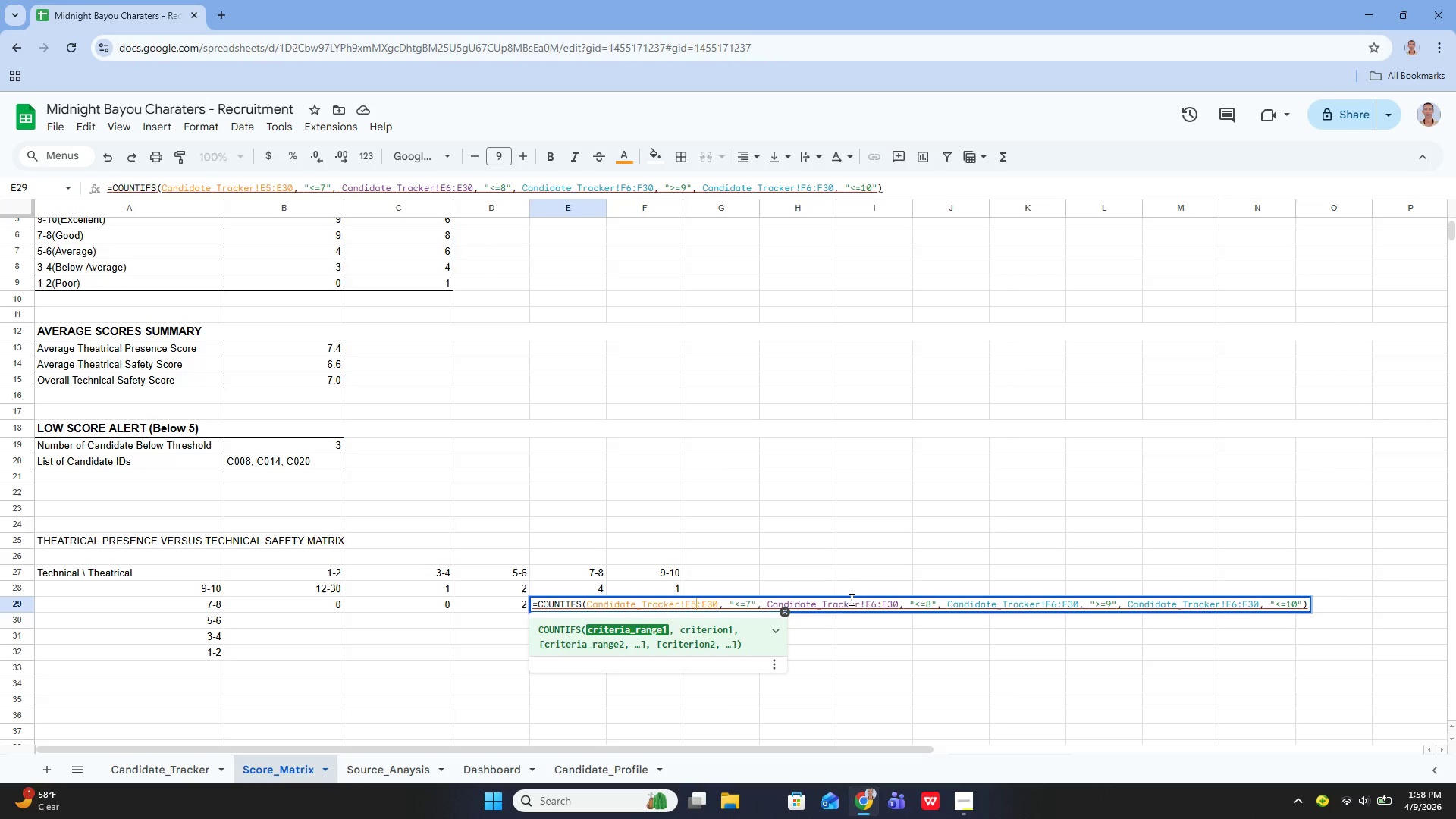 
key(ArrowRight)
 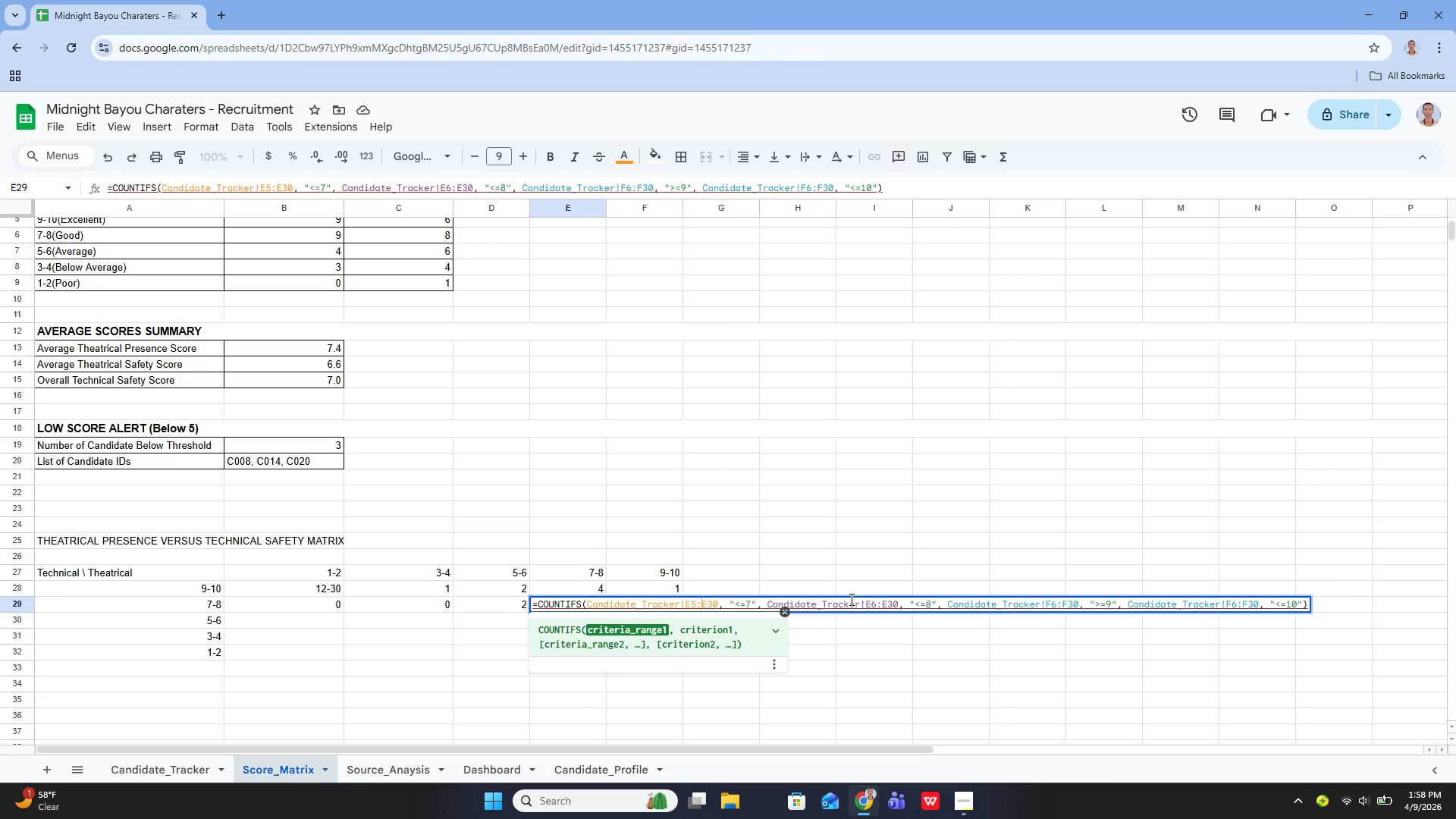 
key(ArrowRight)
 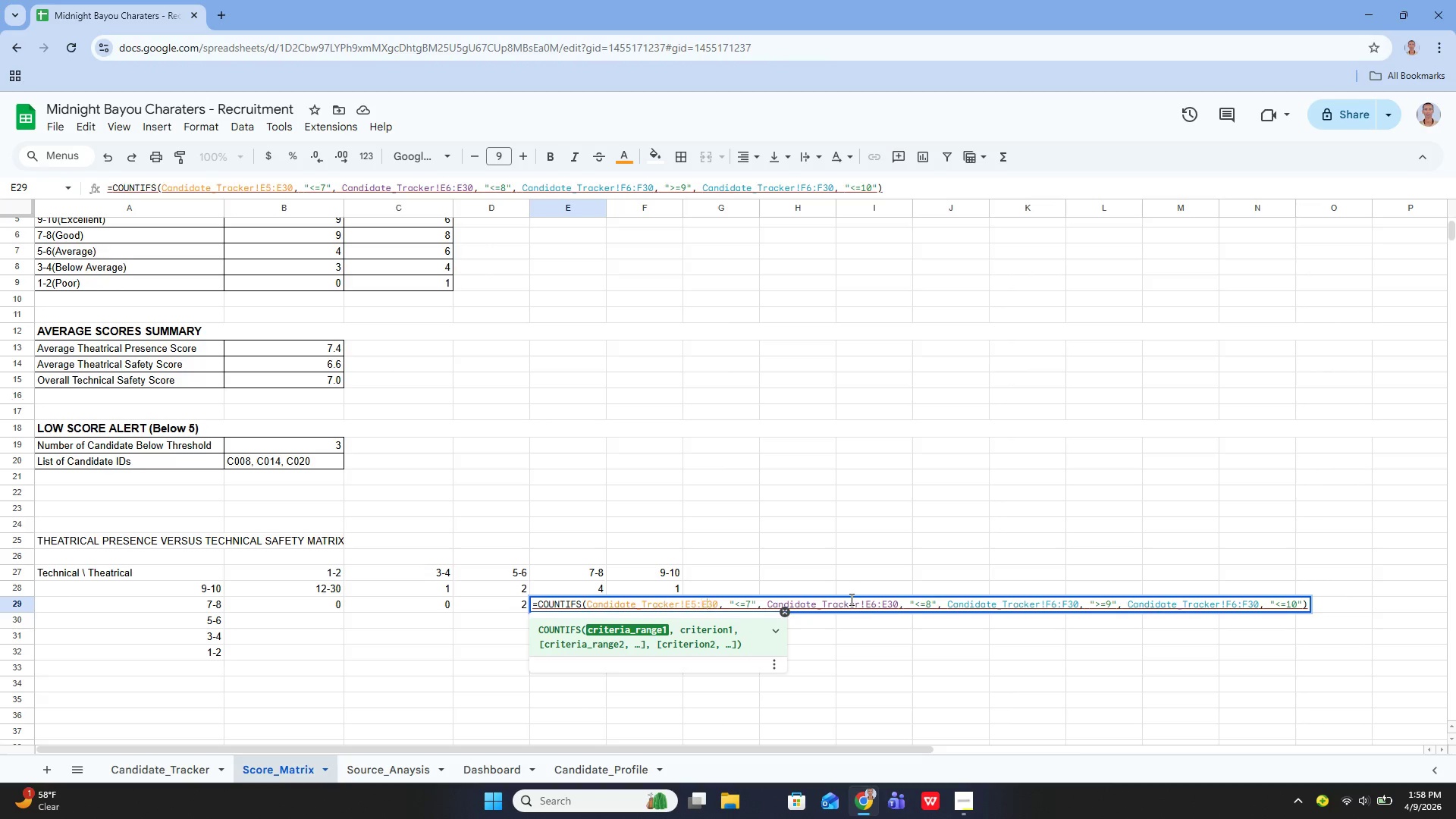 
key(ArrowRight)
 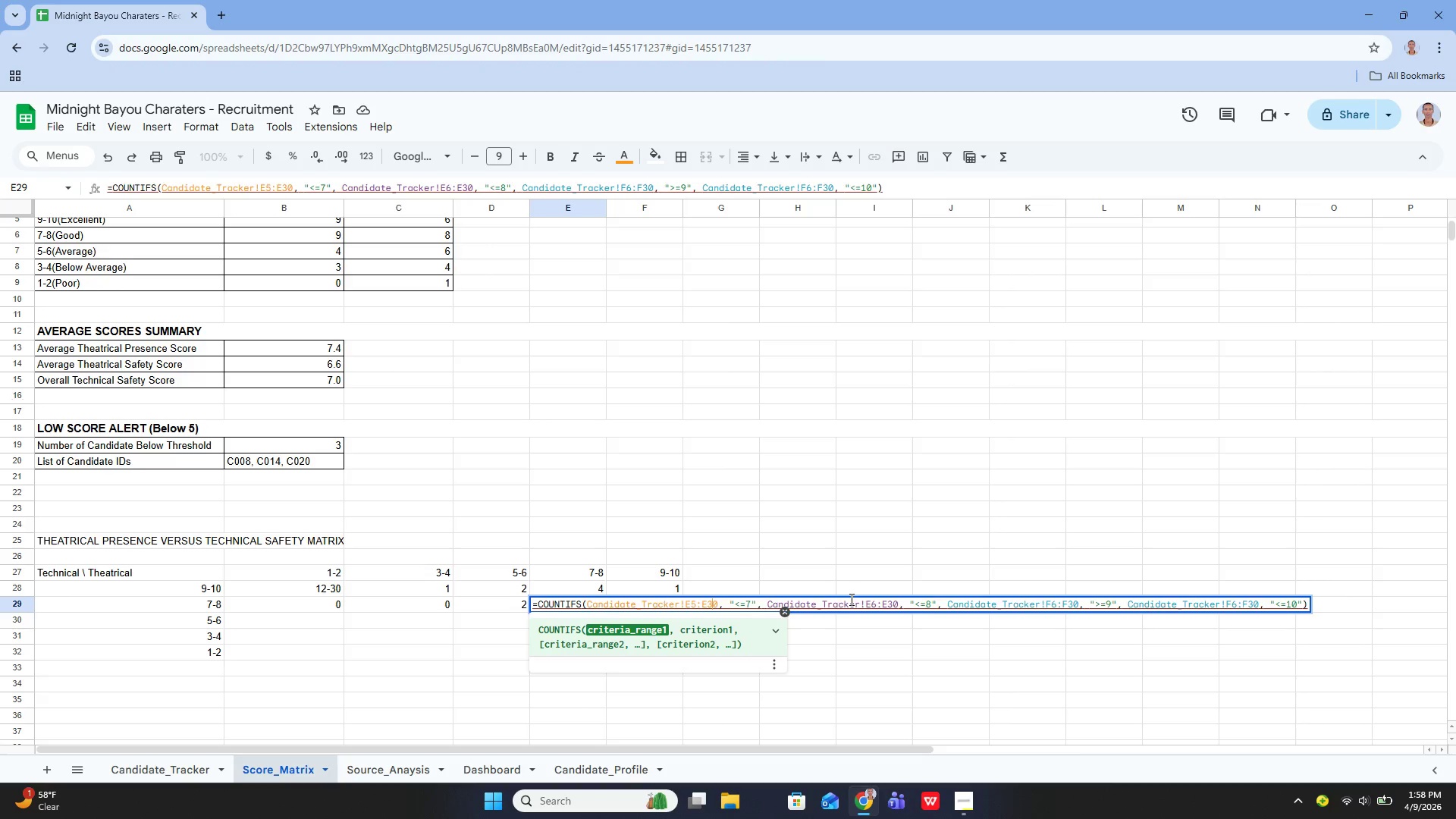 
key(ArrowRight)
 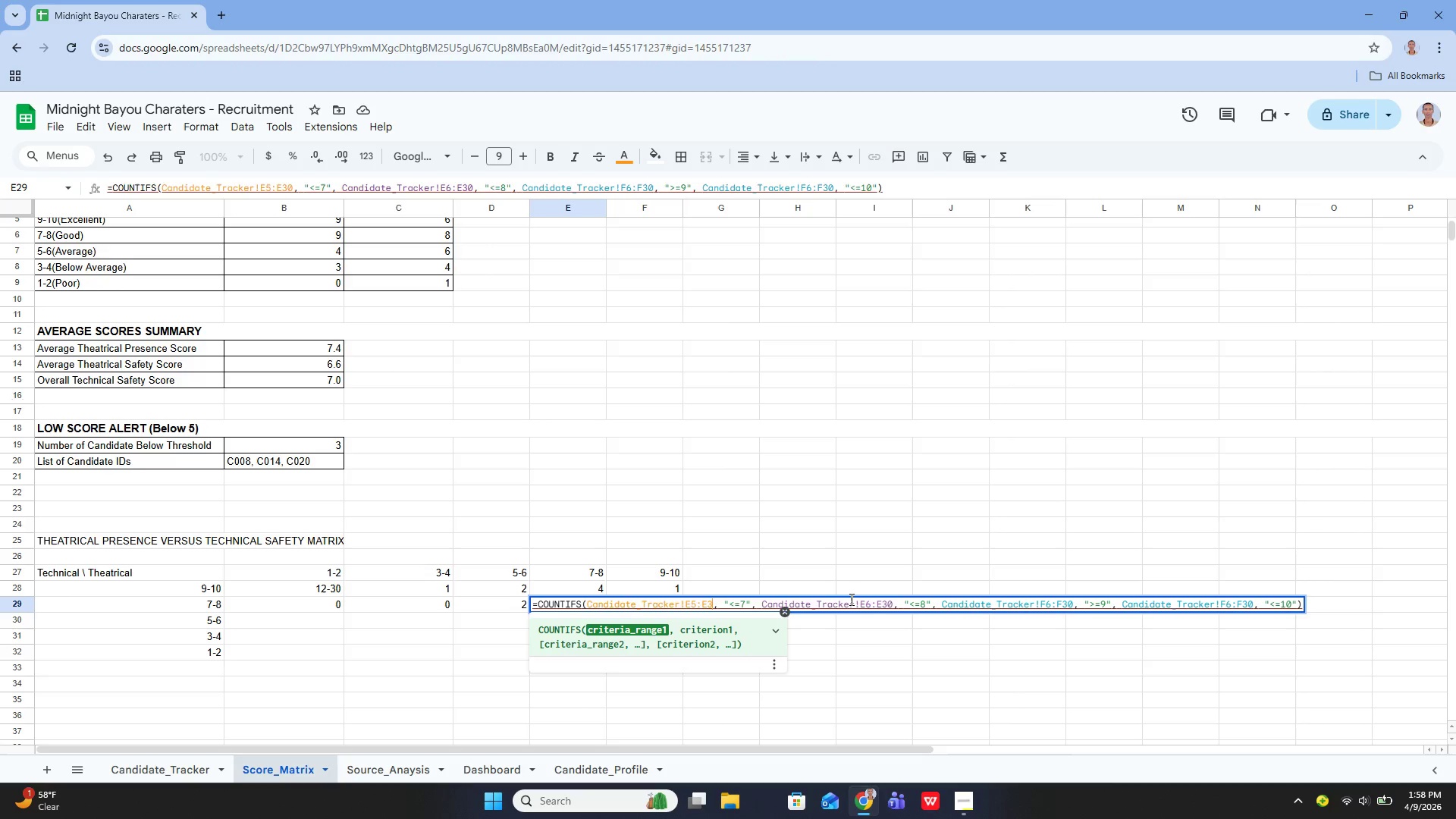 
key(Backspace)
key(Backspace)
type(29)
 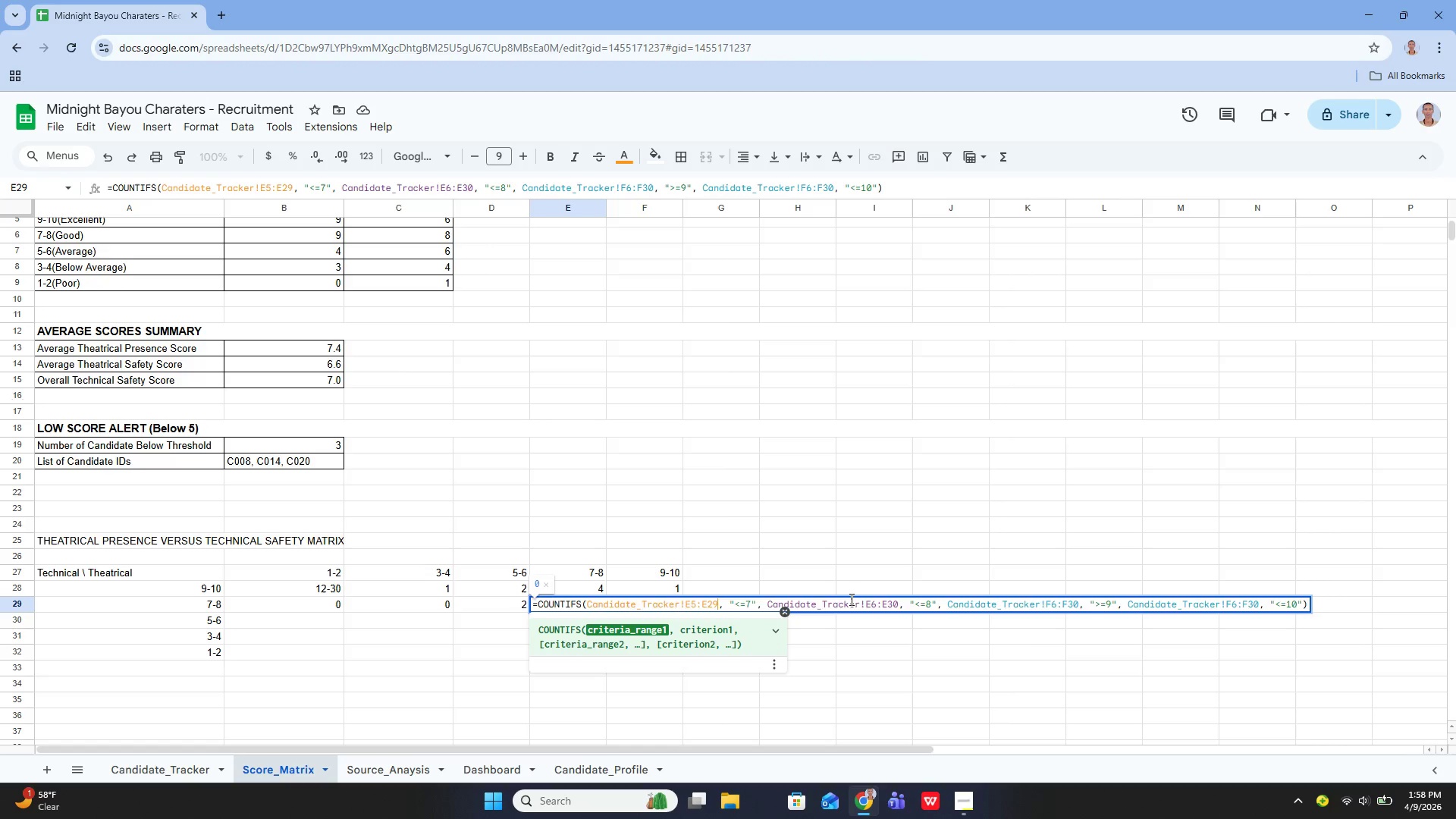 
key(ArrowRight)
 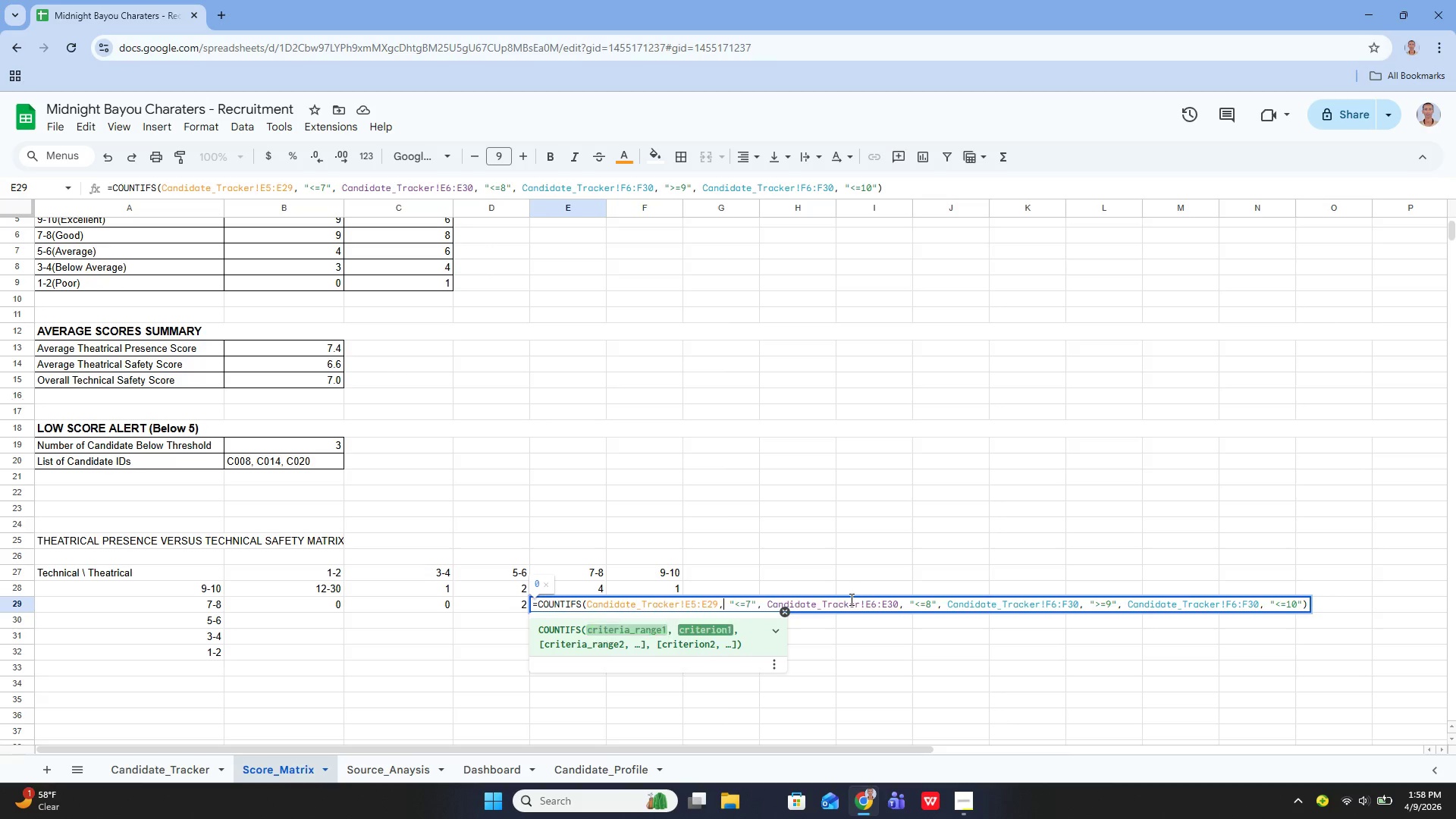 
key(ArrowRight)
 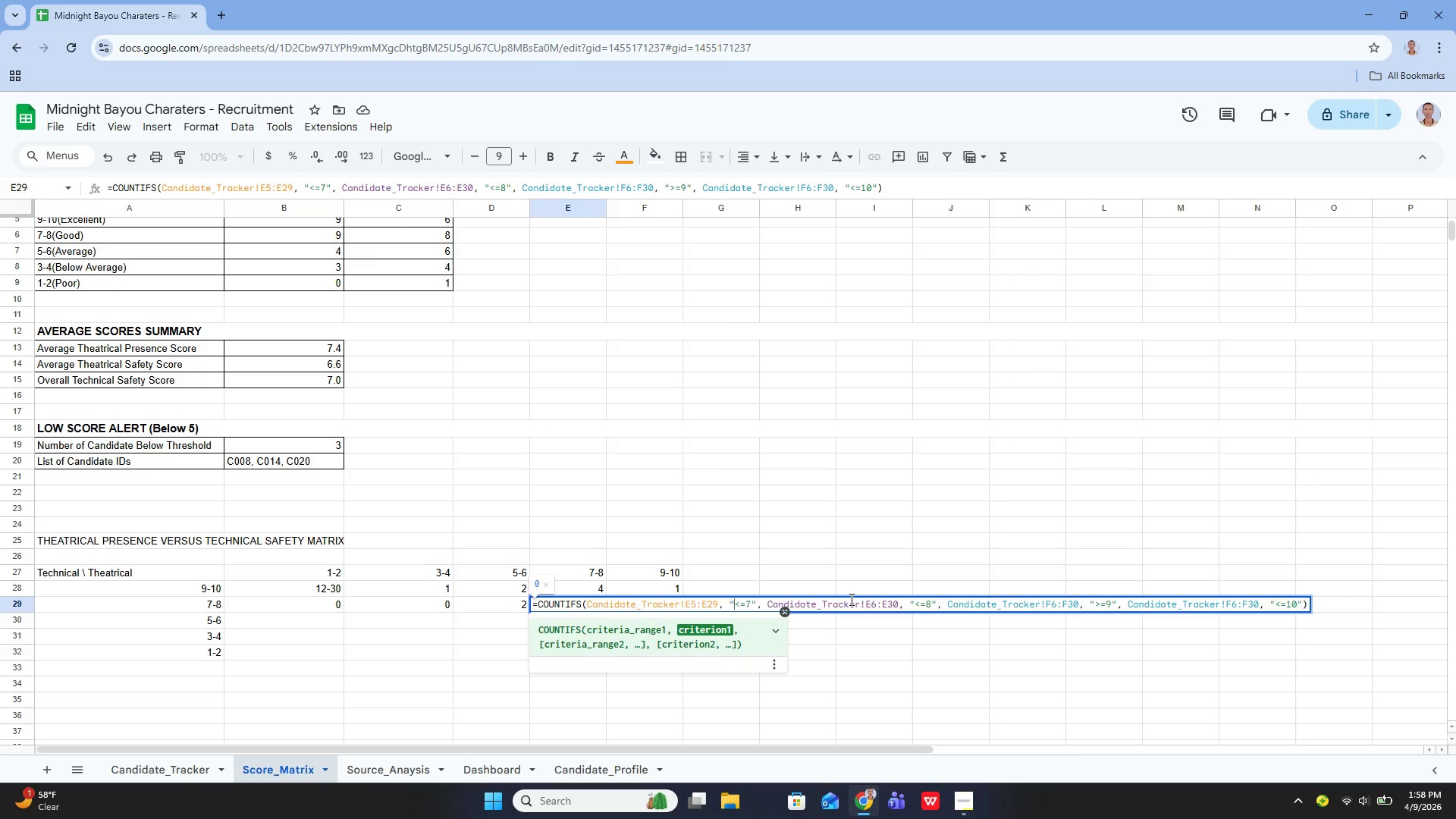 
key(ArrowRight)
 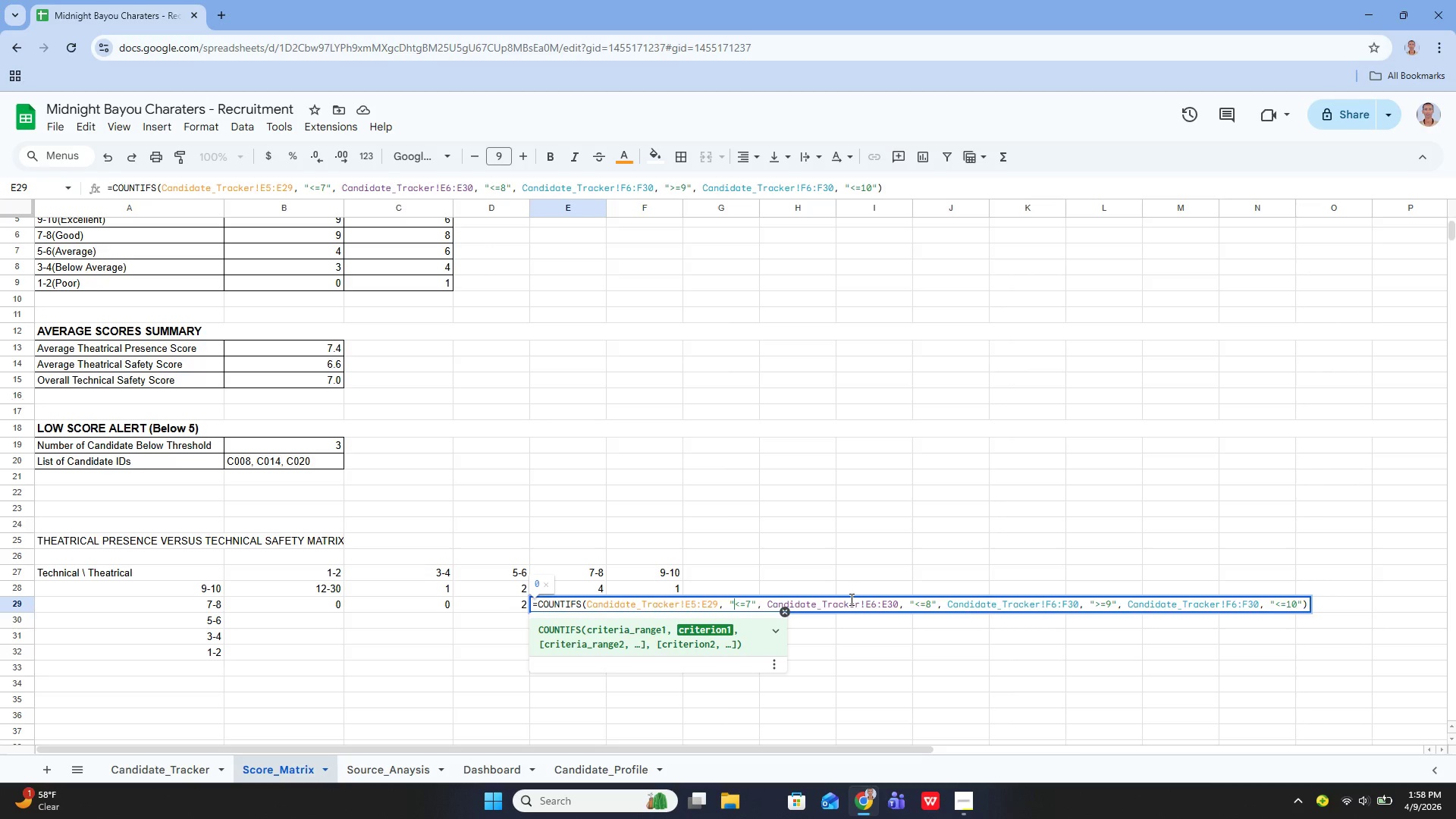 
hold_key(key=ArrowRight, duration=0.42)
 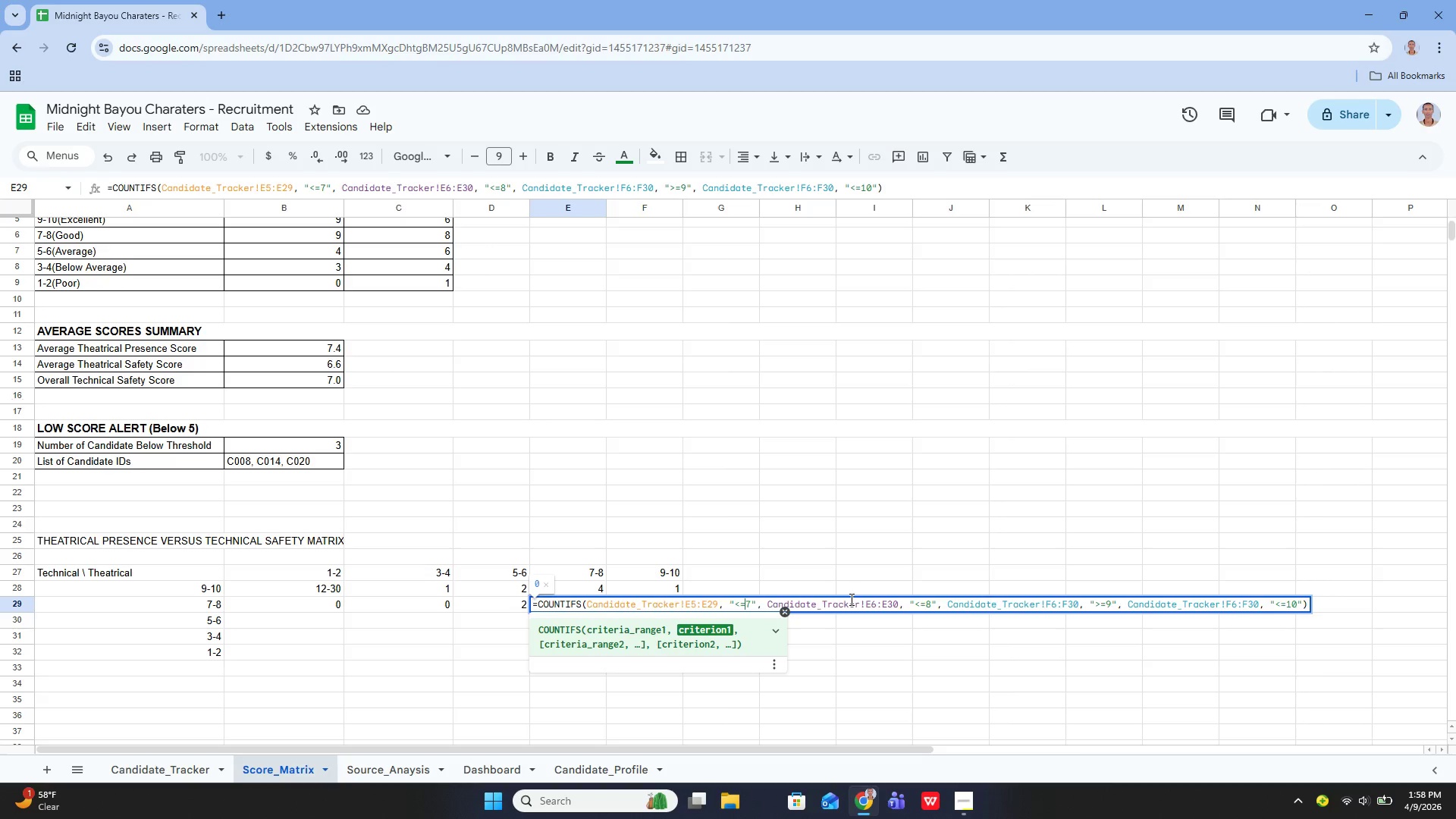 
hold_key(key=ArrowRight, duration=1.17)
 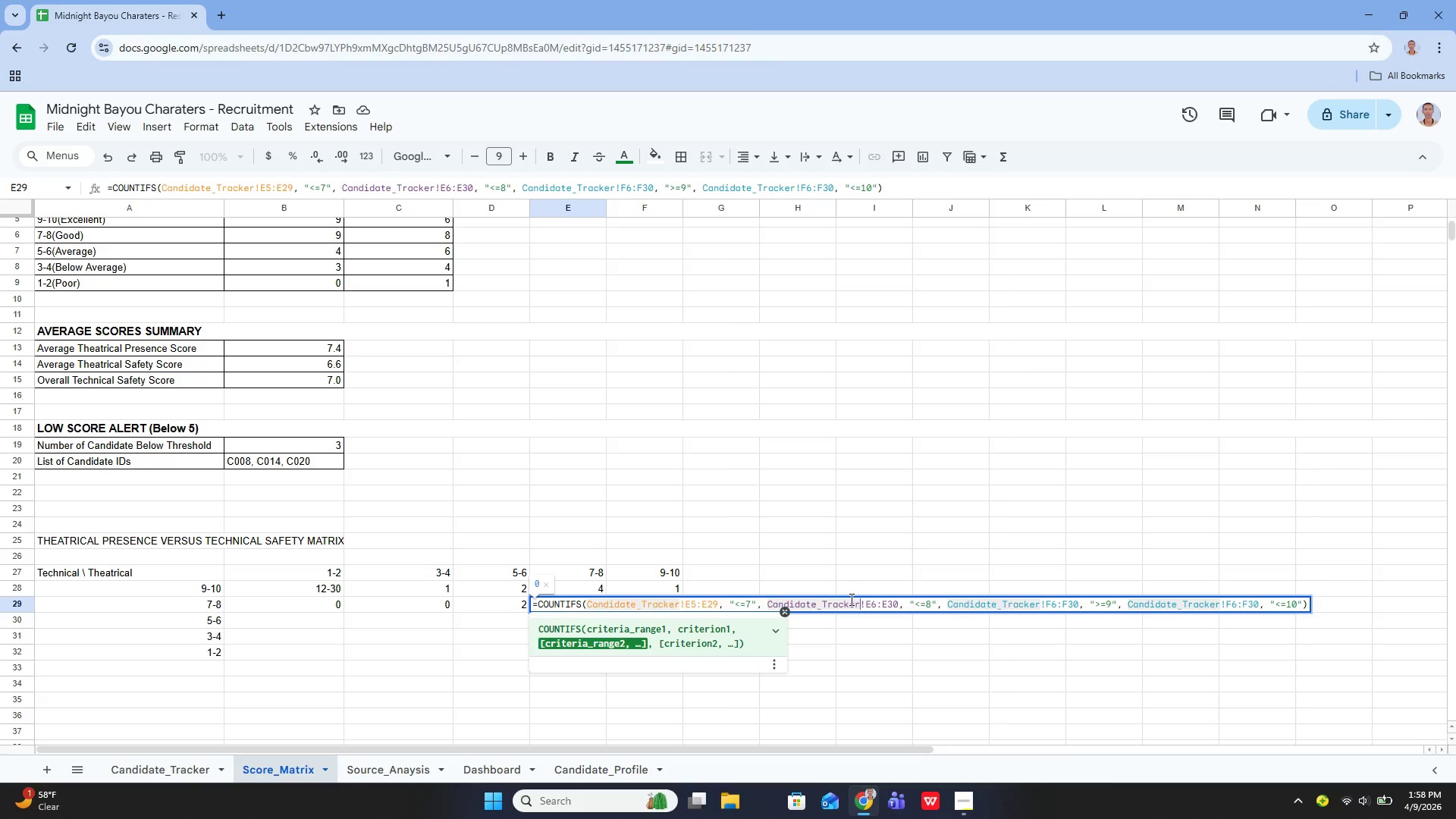 
key(ArrowRight)
 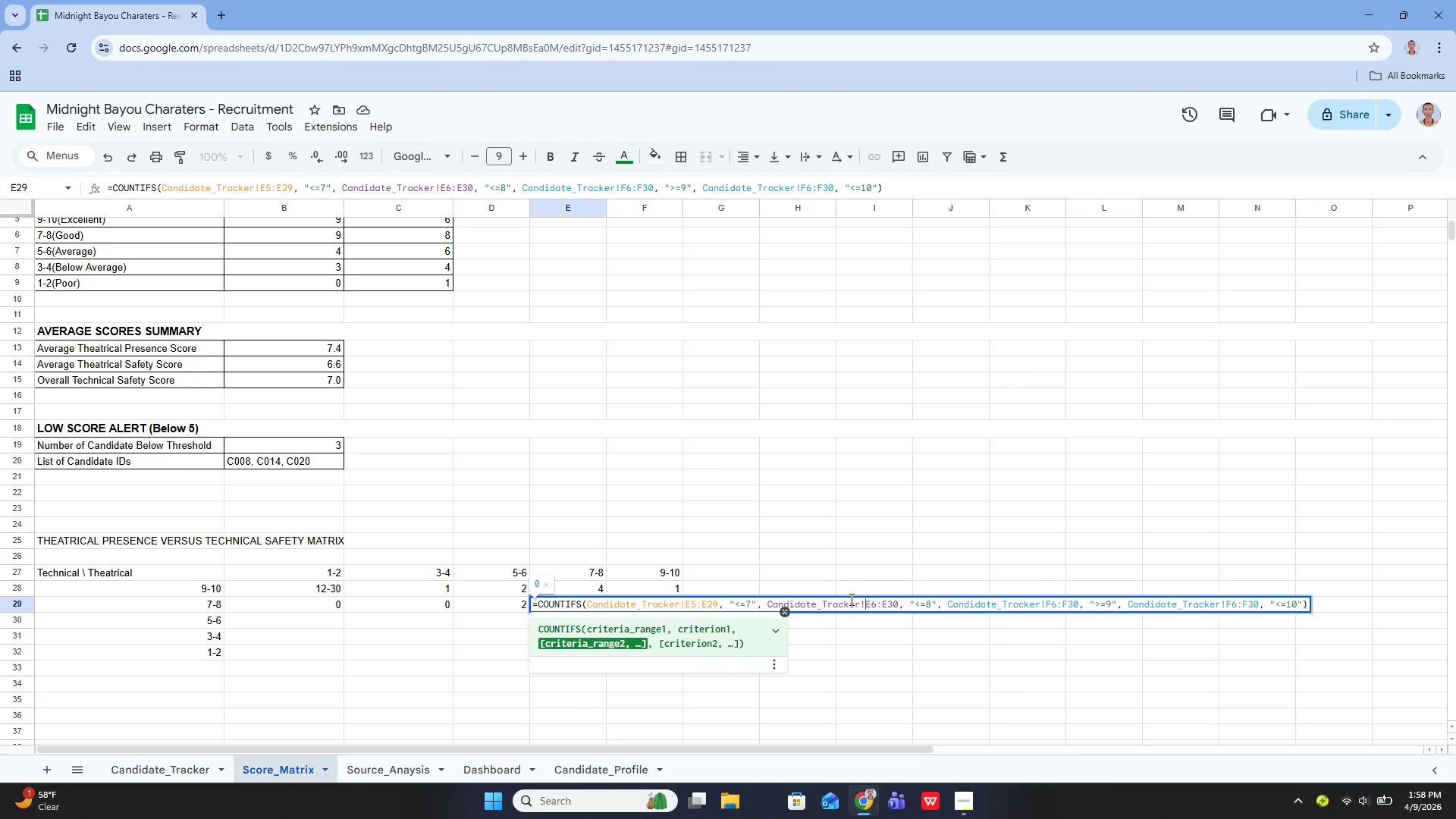 
key(ArrowRight)
 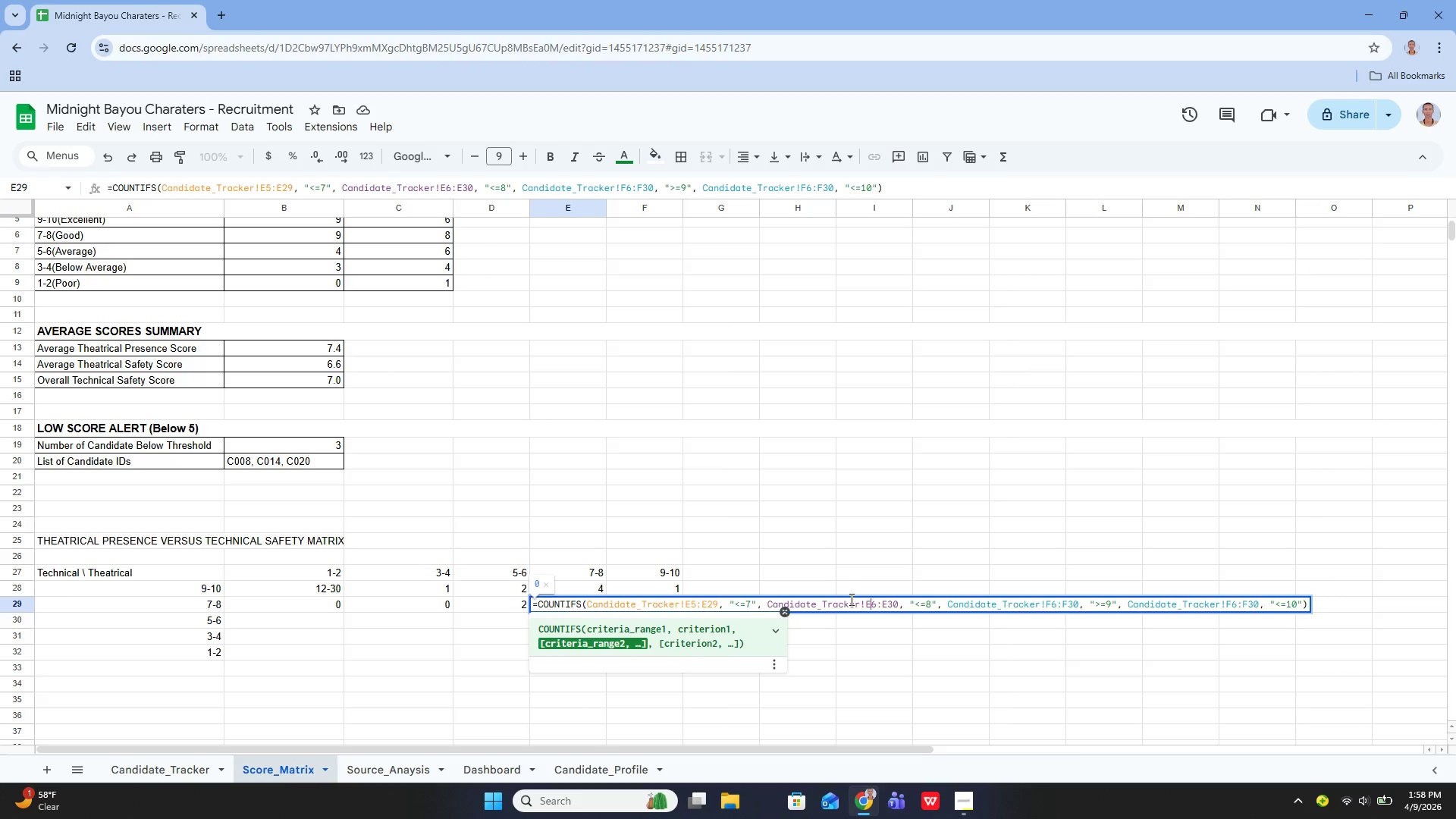 
key(ArrowRight)
 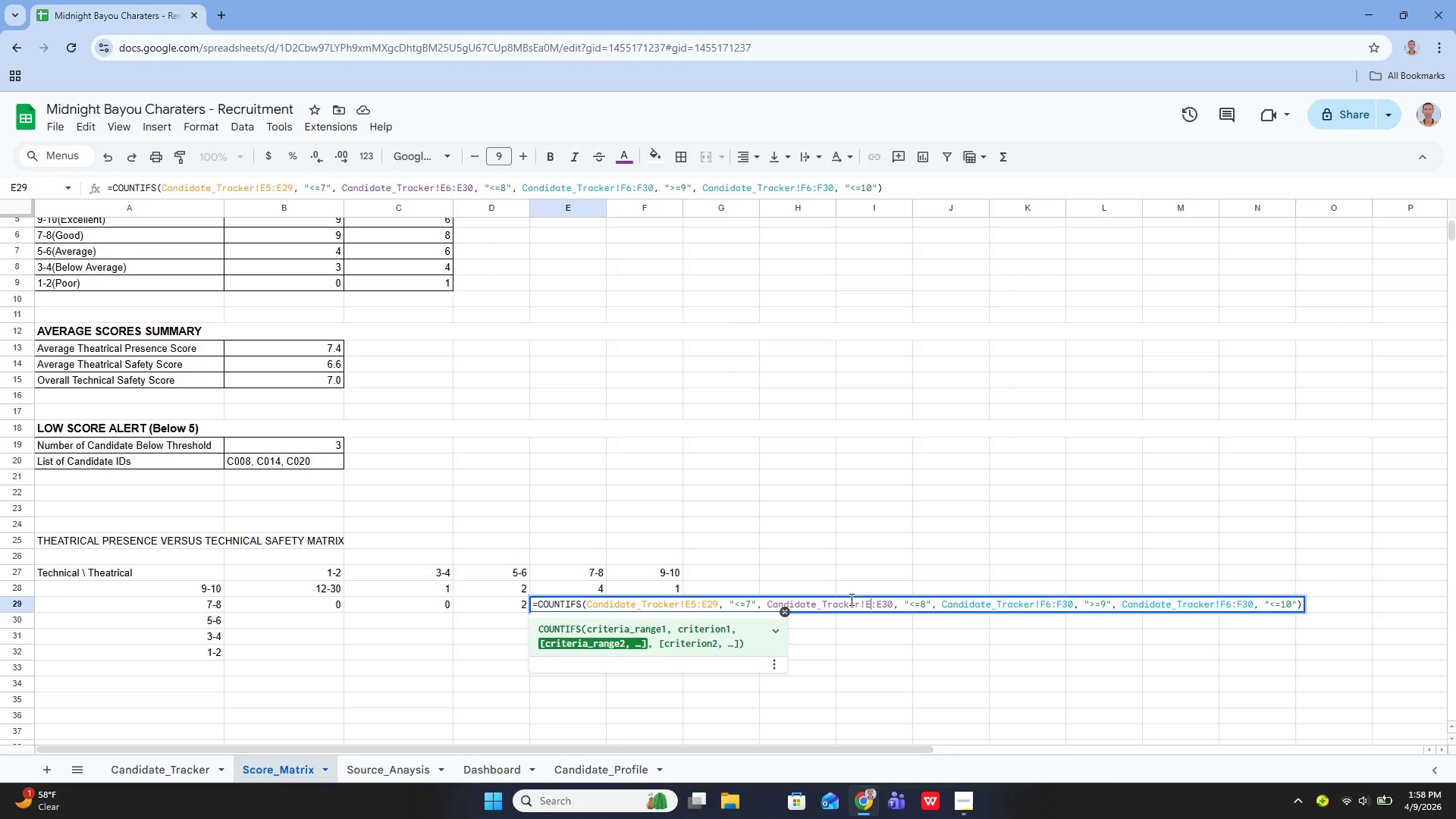 
key(Backspace)
 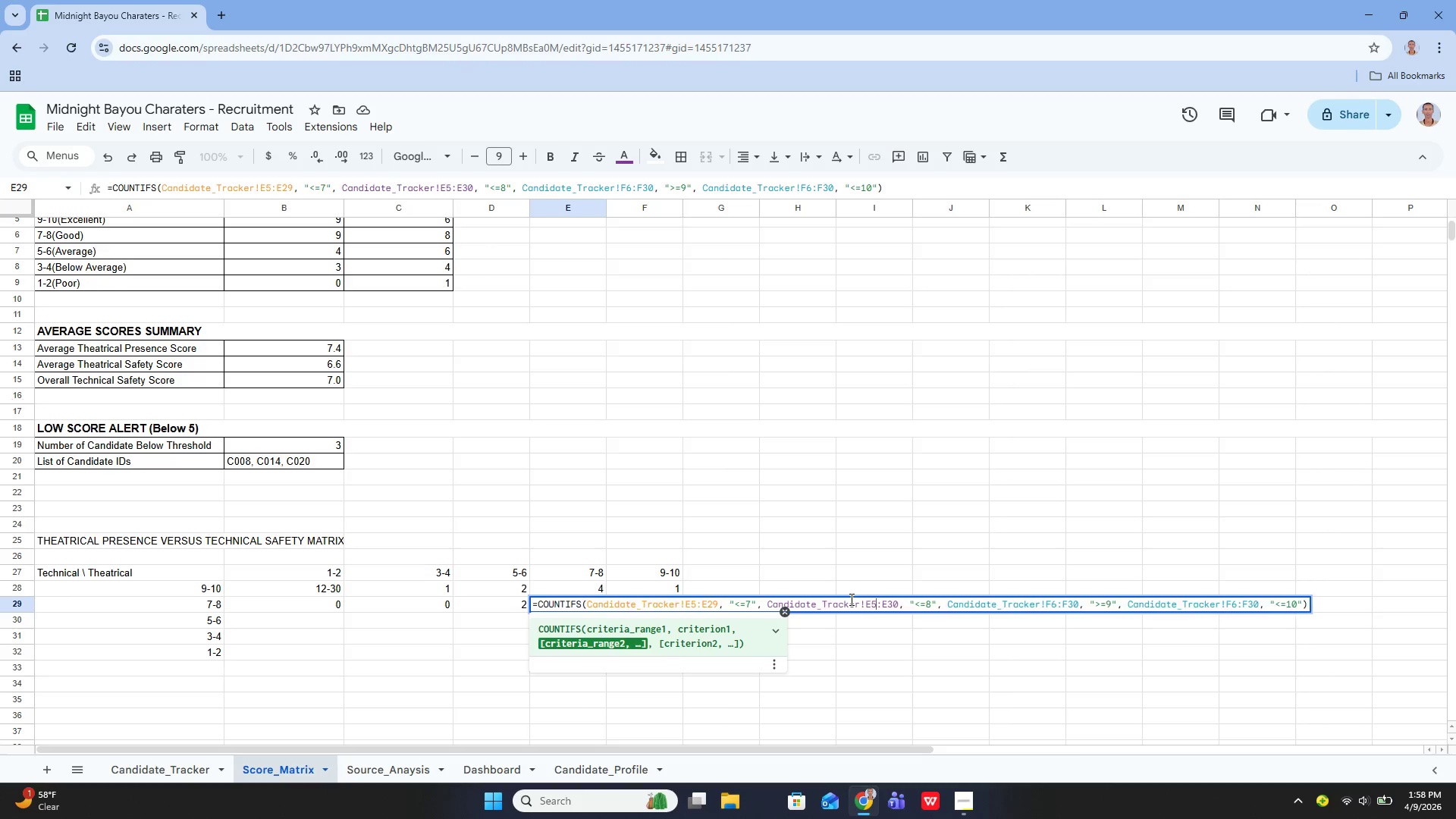 
key(5)
 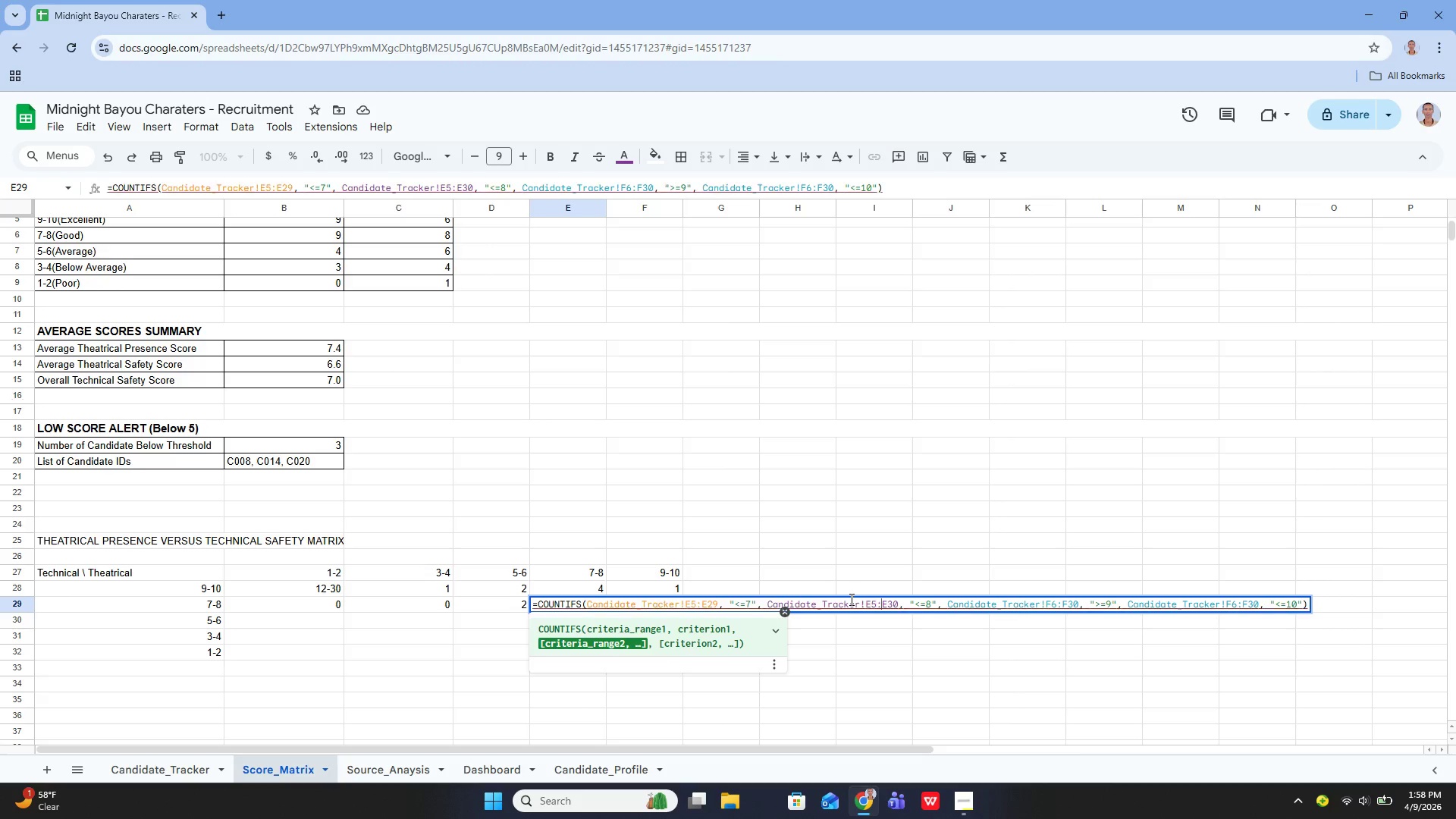 
key(ArrowRight)
 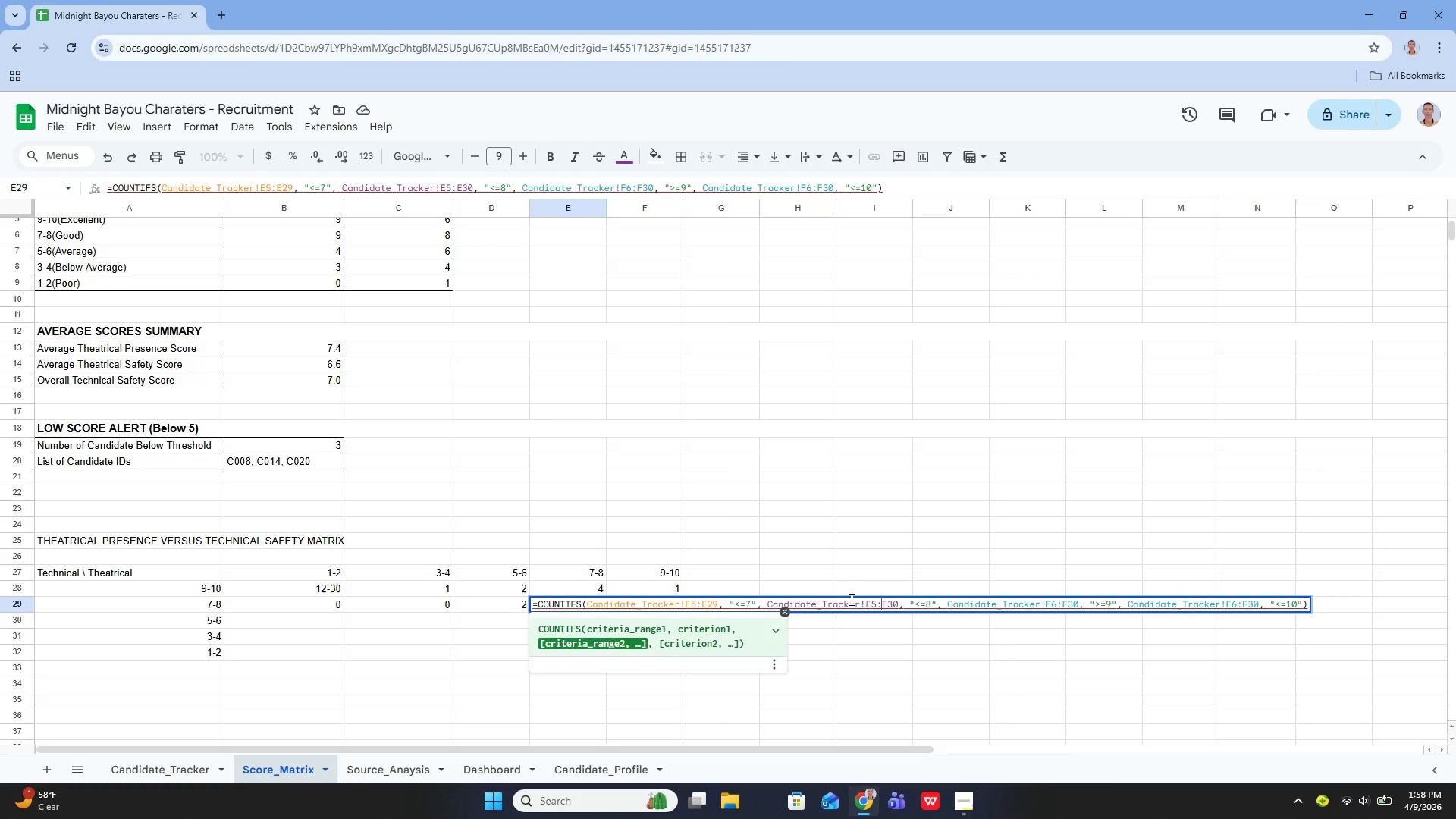 
key(ArrowRight)
 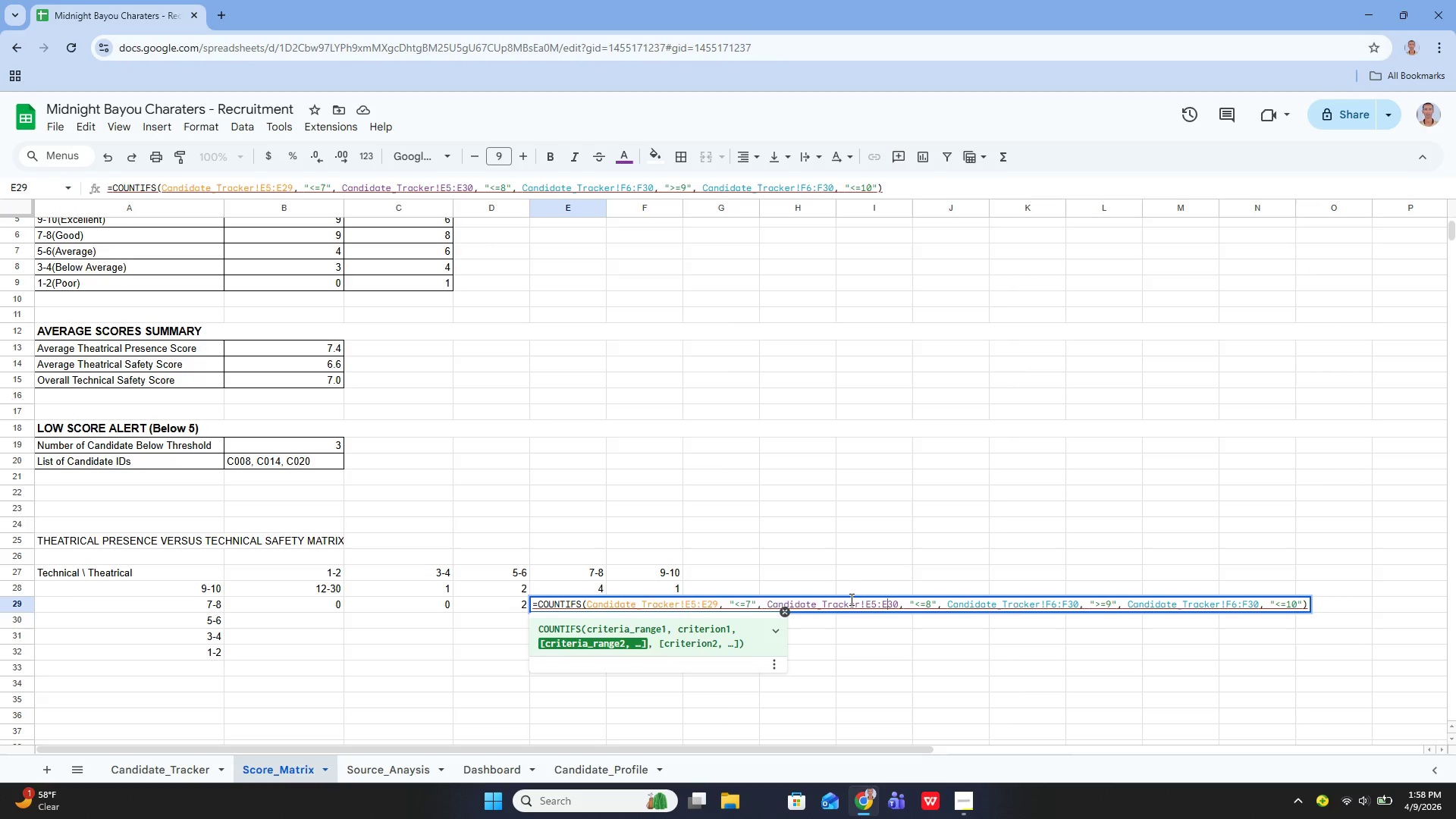 
key(ArrowRight)
 